 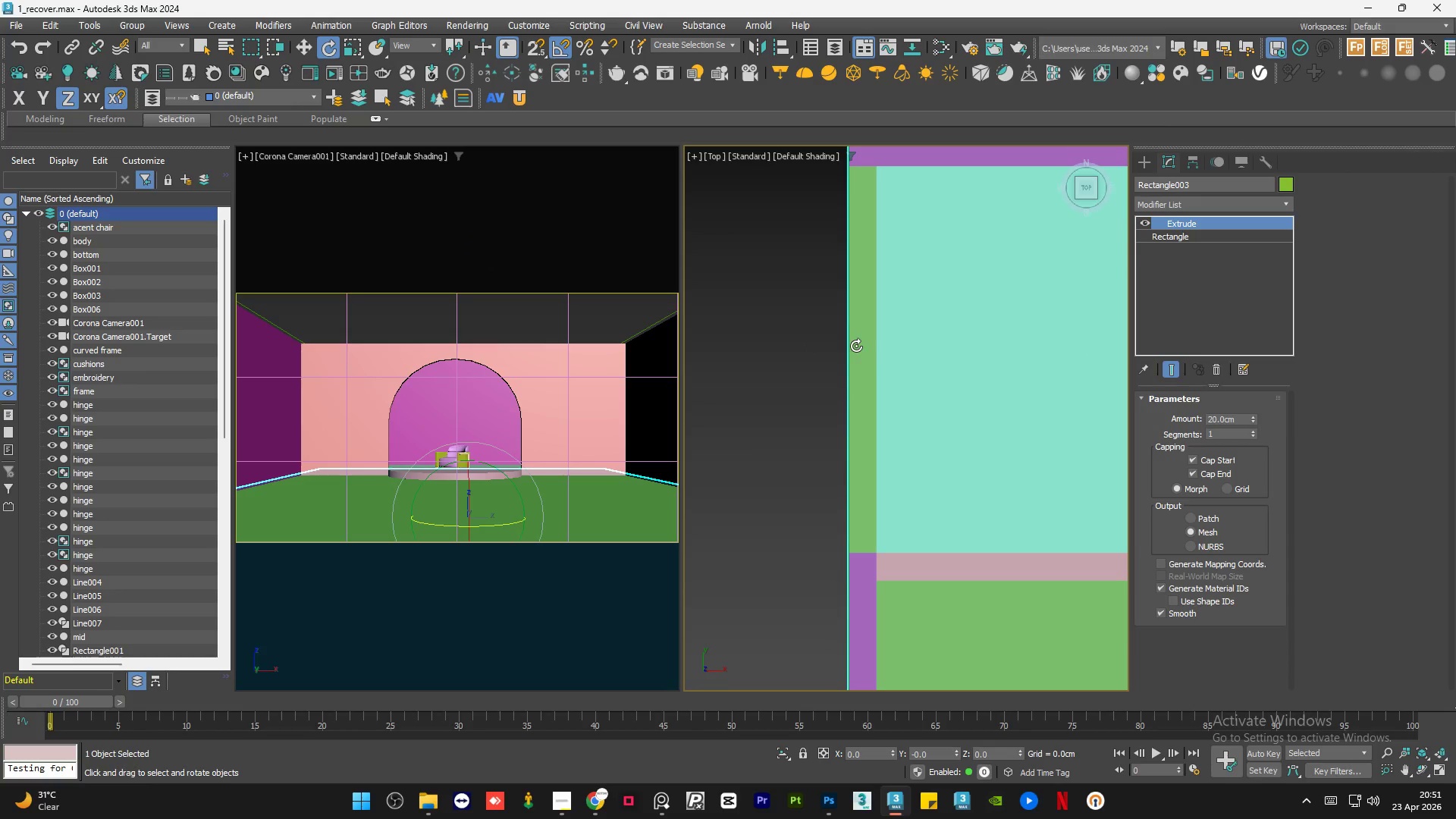 
left_click([811, 394])
 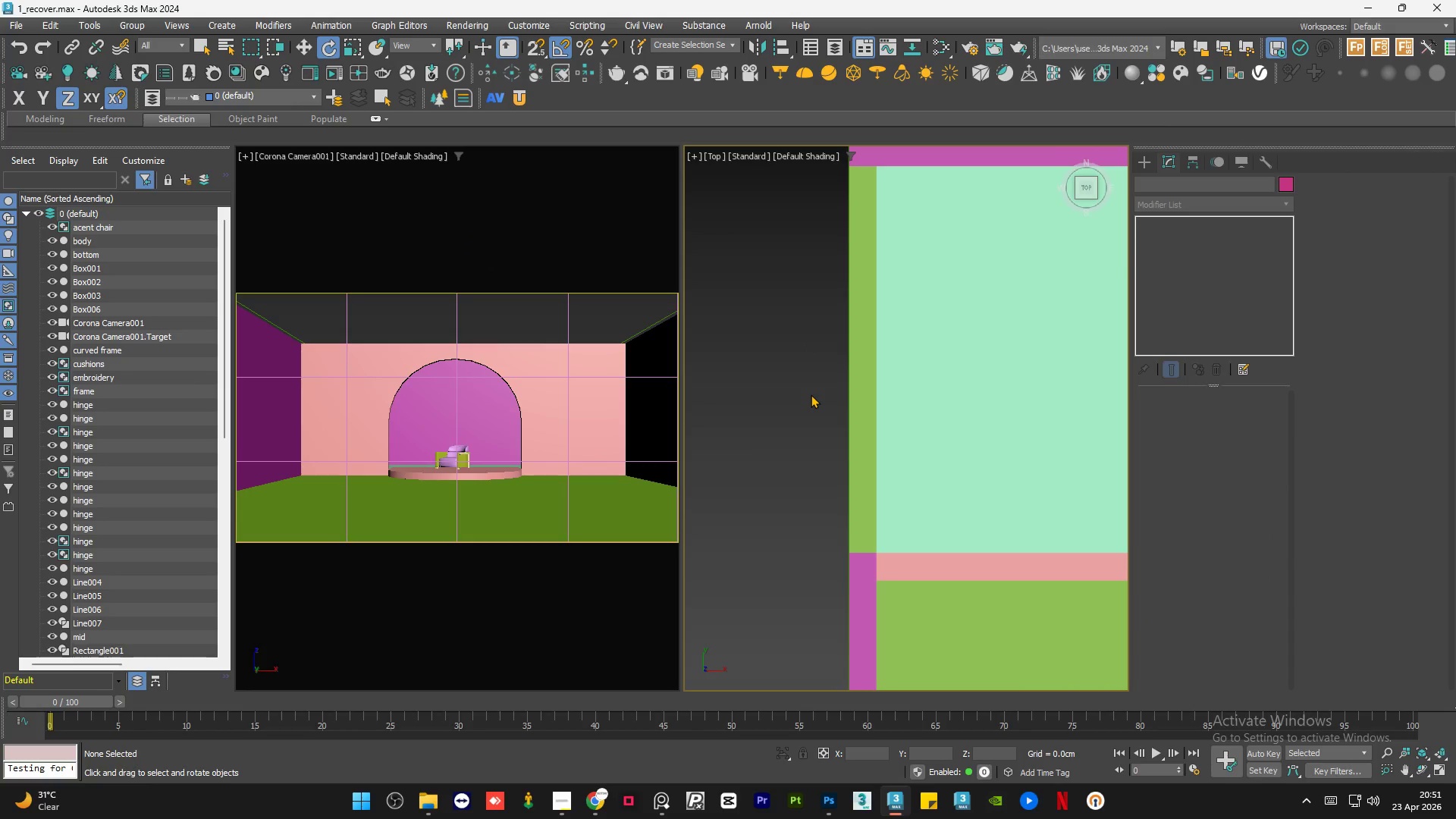 
scroll: coordinate [811, 394], scroll_direction: down, amount: 5.0
 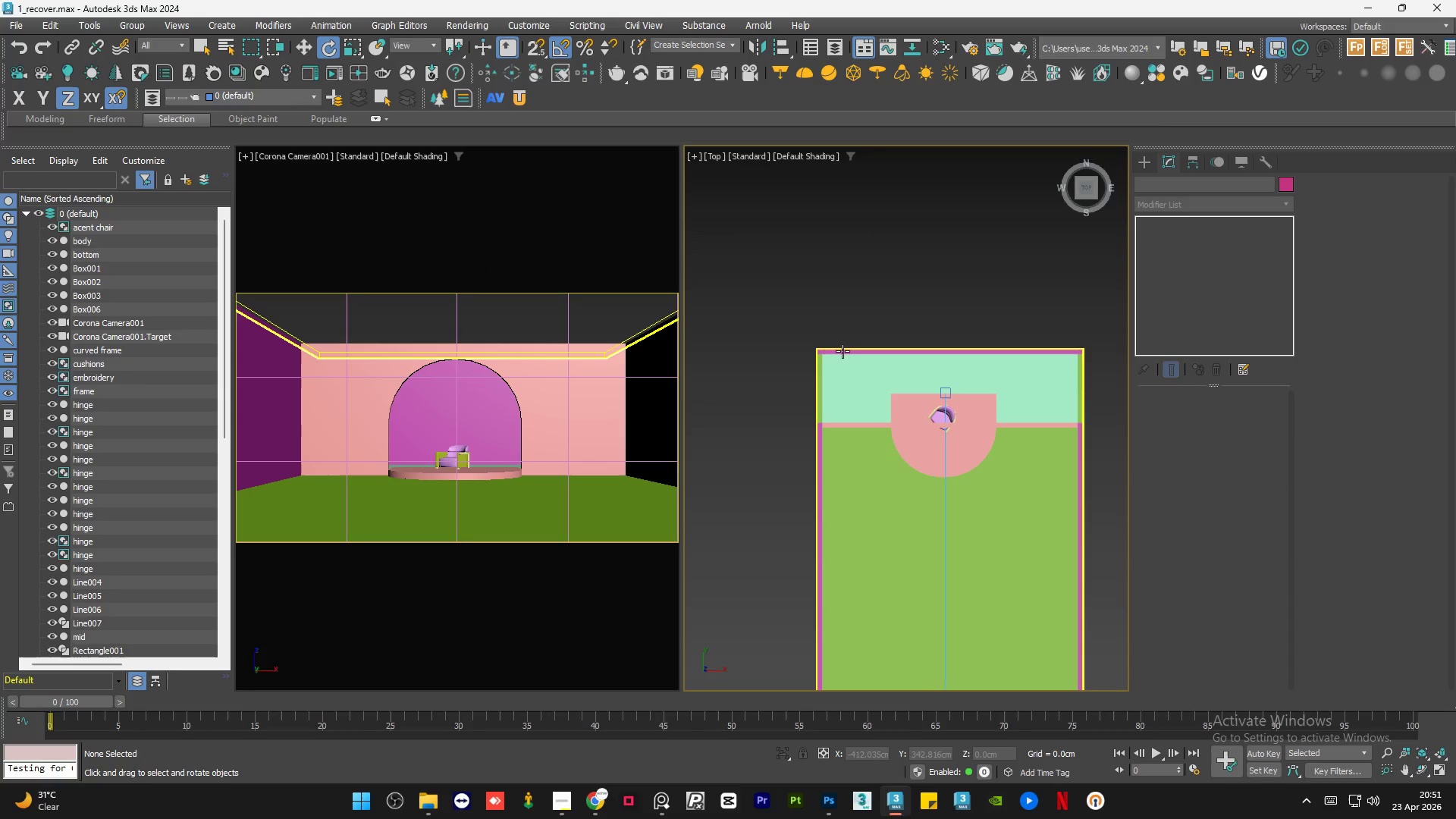 
left_click([833, 353])
 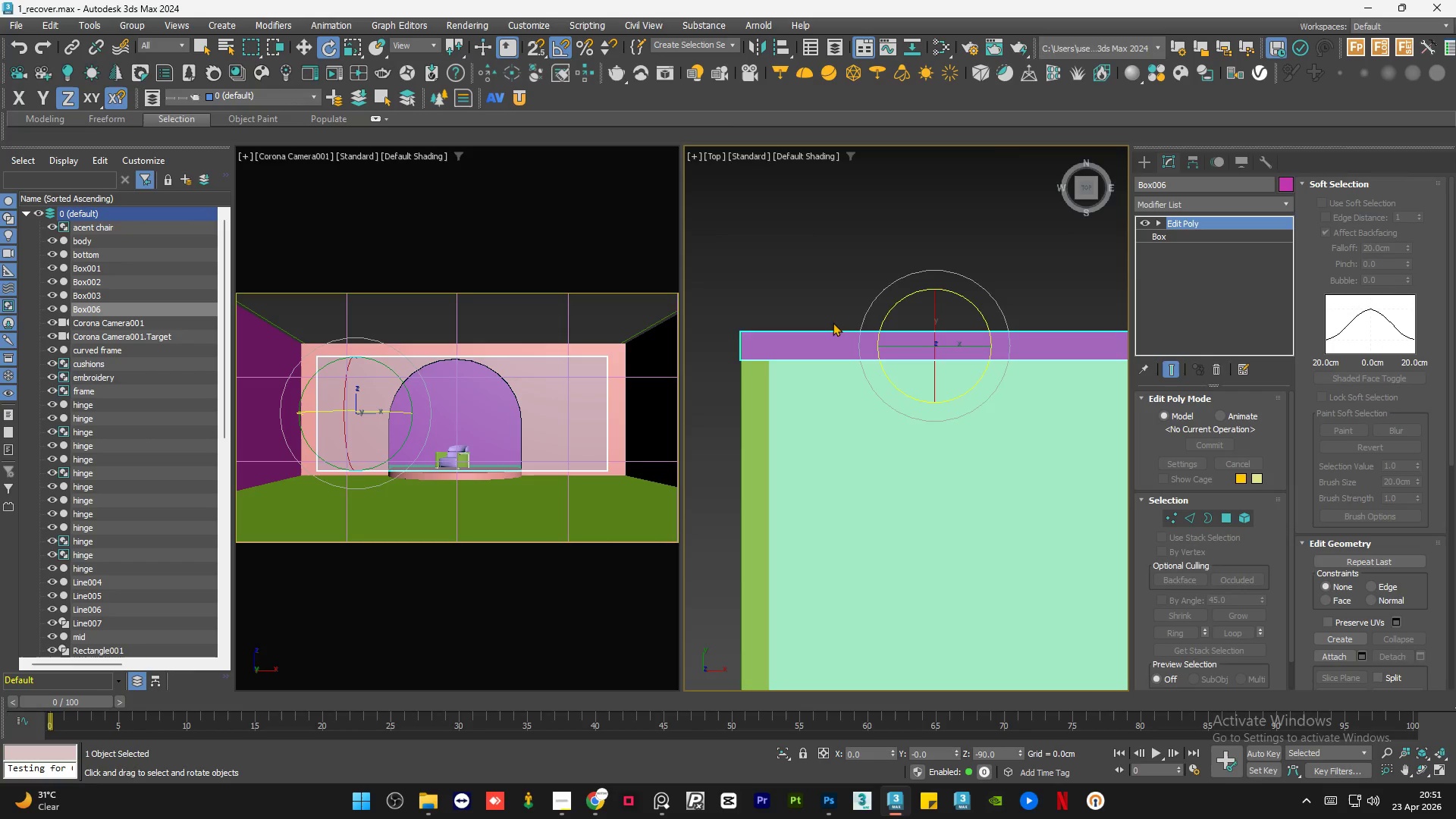 
scroll: coordinate [833, 353], scroll_direction: up, amount: 6.0
 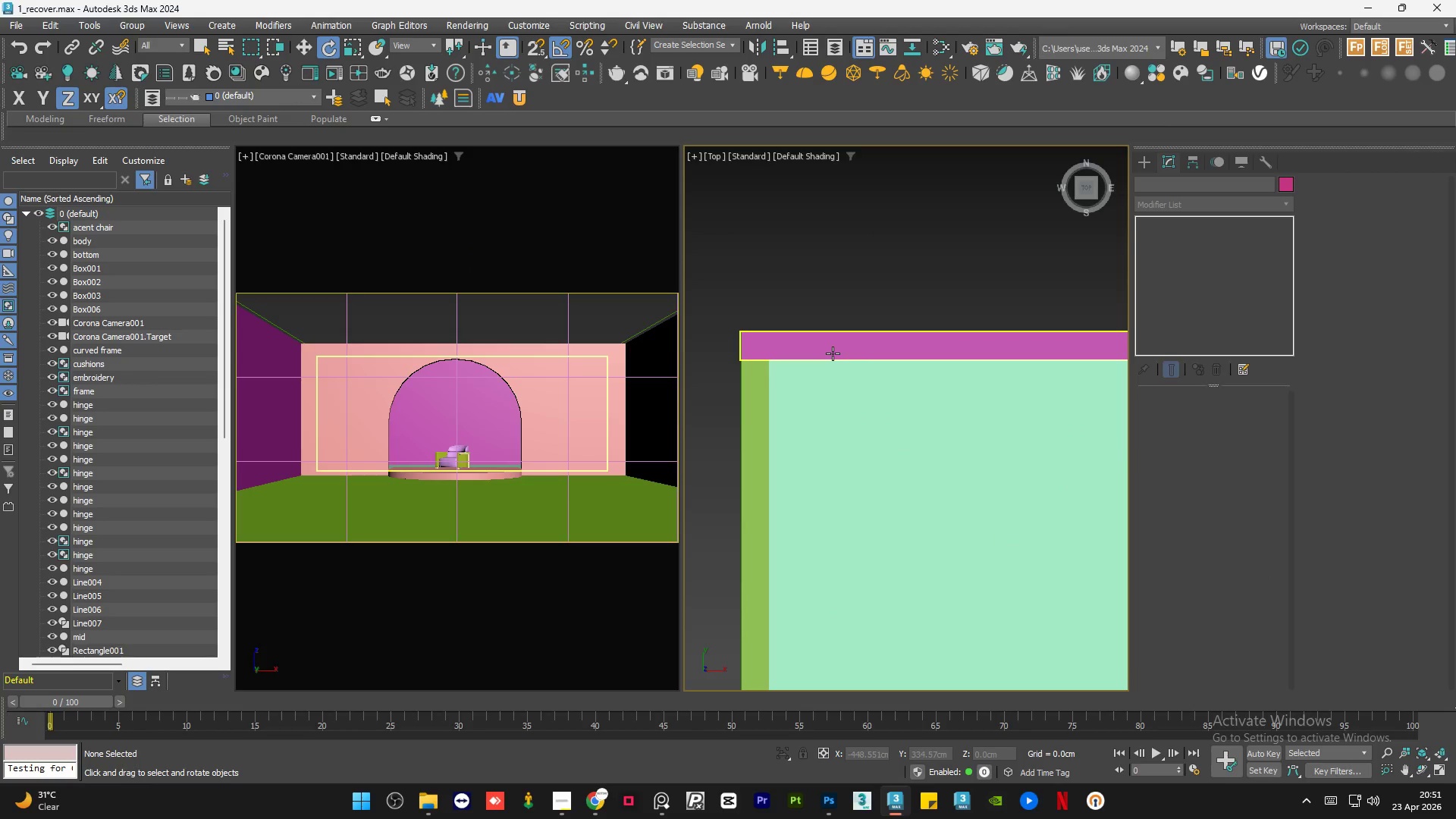 
scroll: coordinate [872, 287], scroll_direction: down, amount: 6.0
 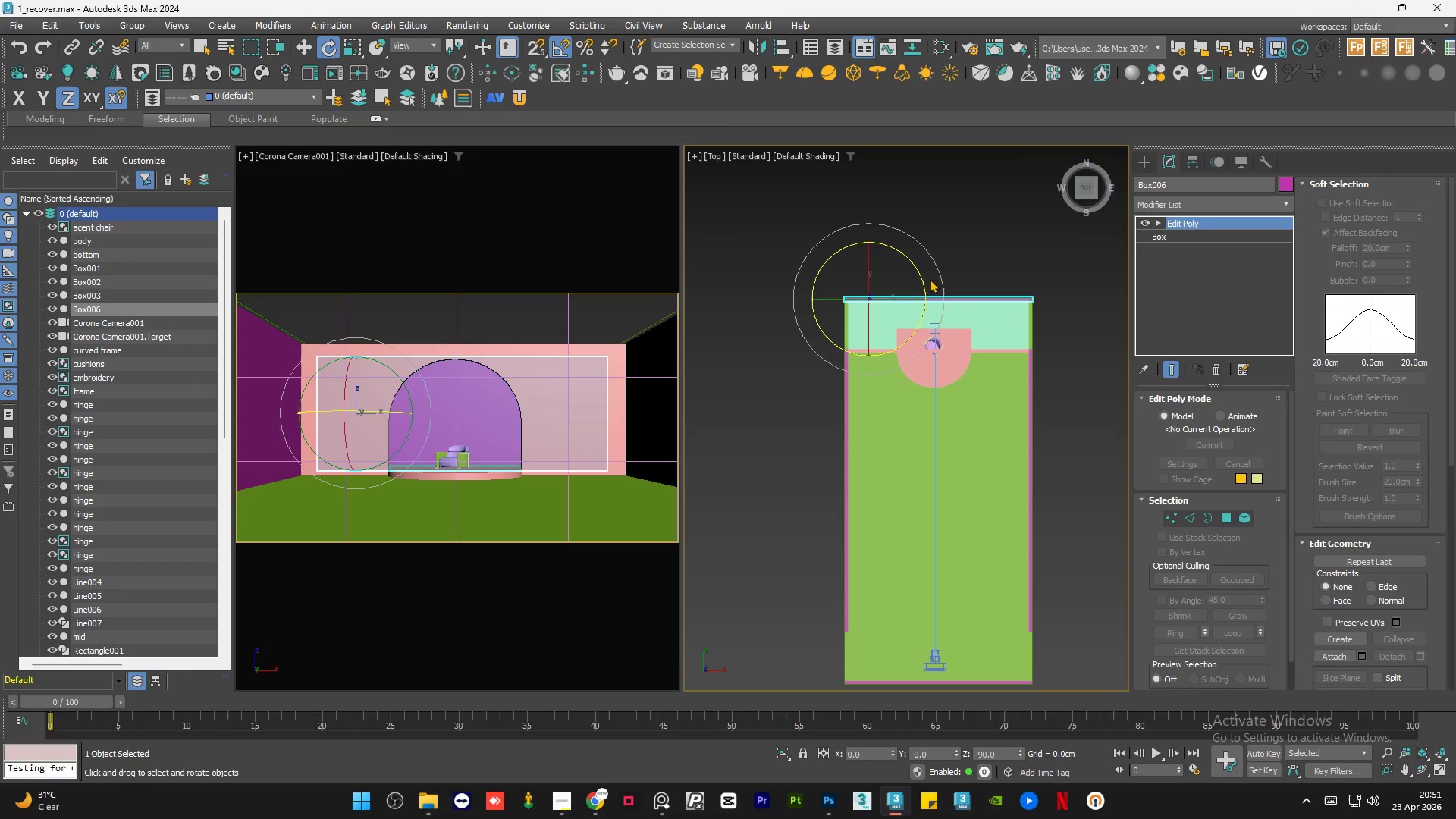 
key(W)
 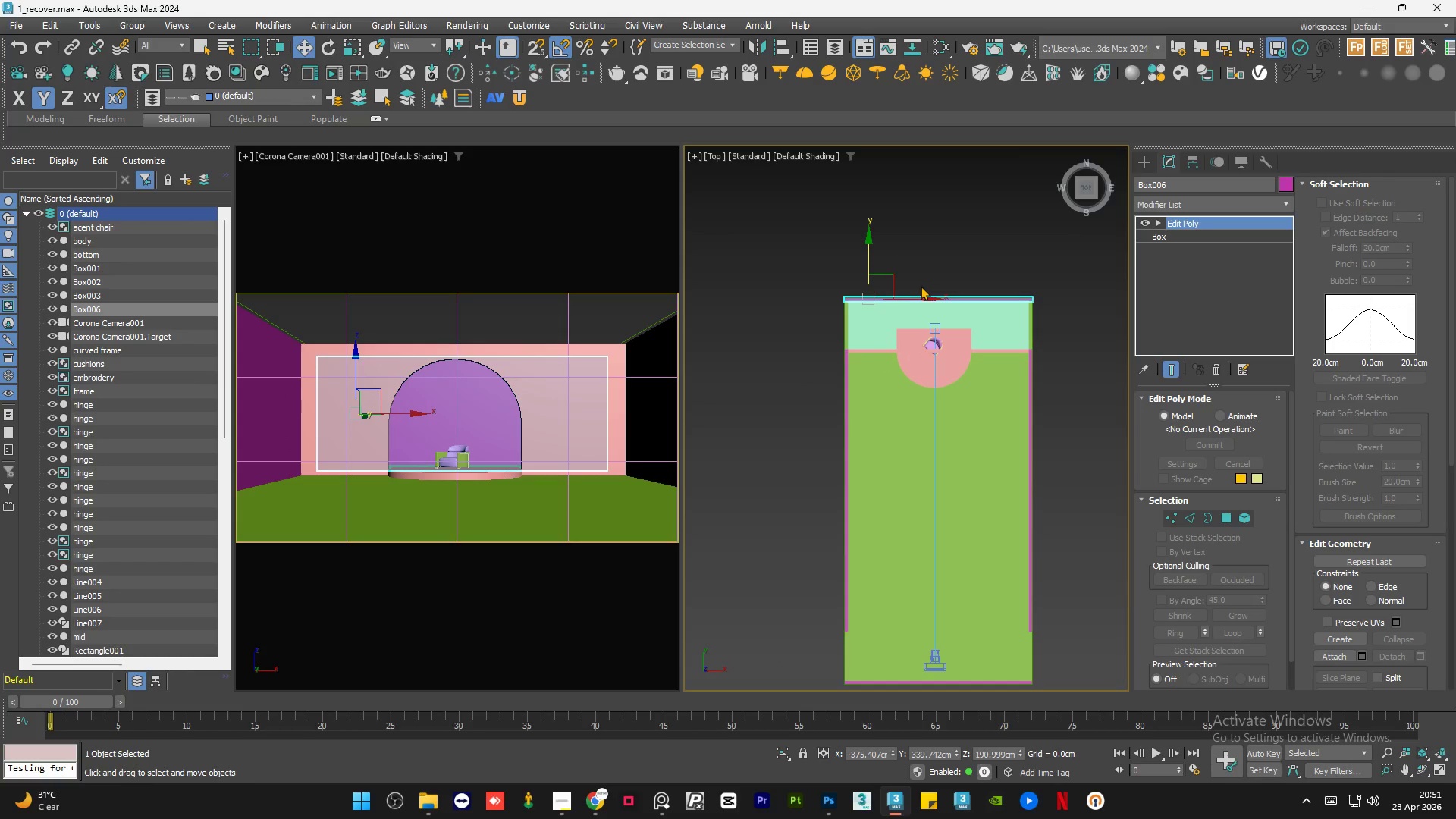 
hold_key(key=ShiftLeft, duration=2.41)
left_click_drag(start_coordinate=[865, 252], to_coordinate=[872, 354])
 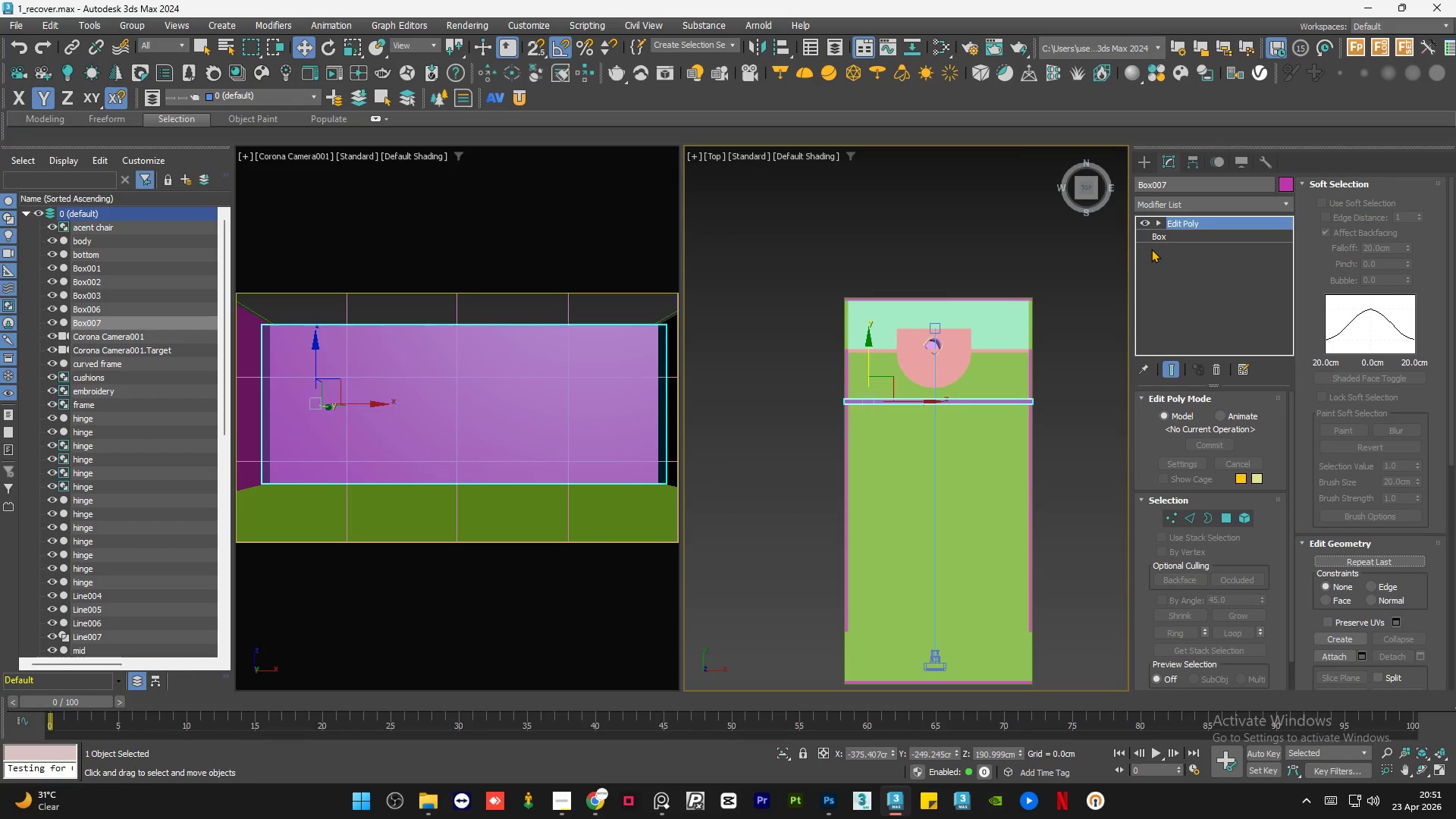 
left_click([1159, 220])
 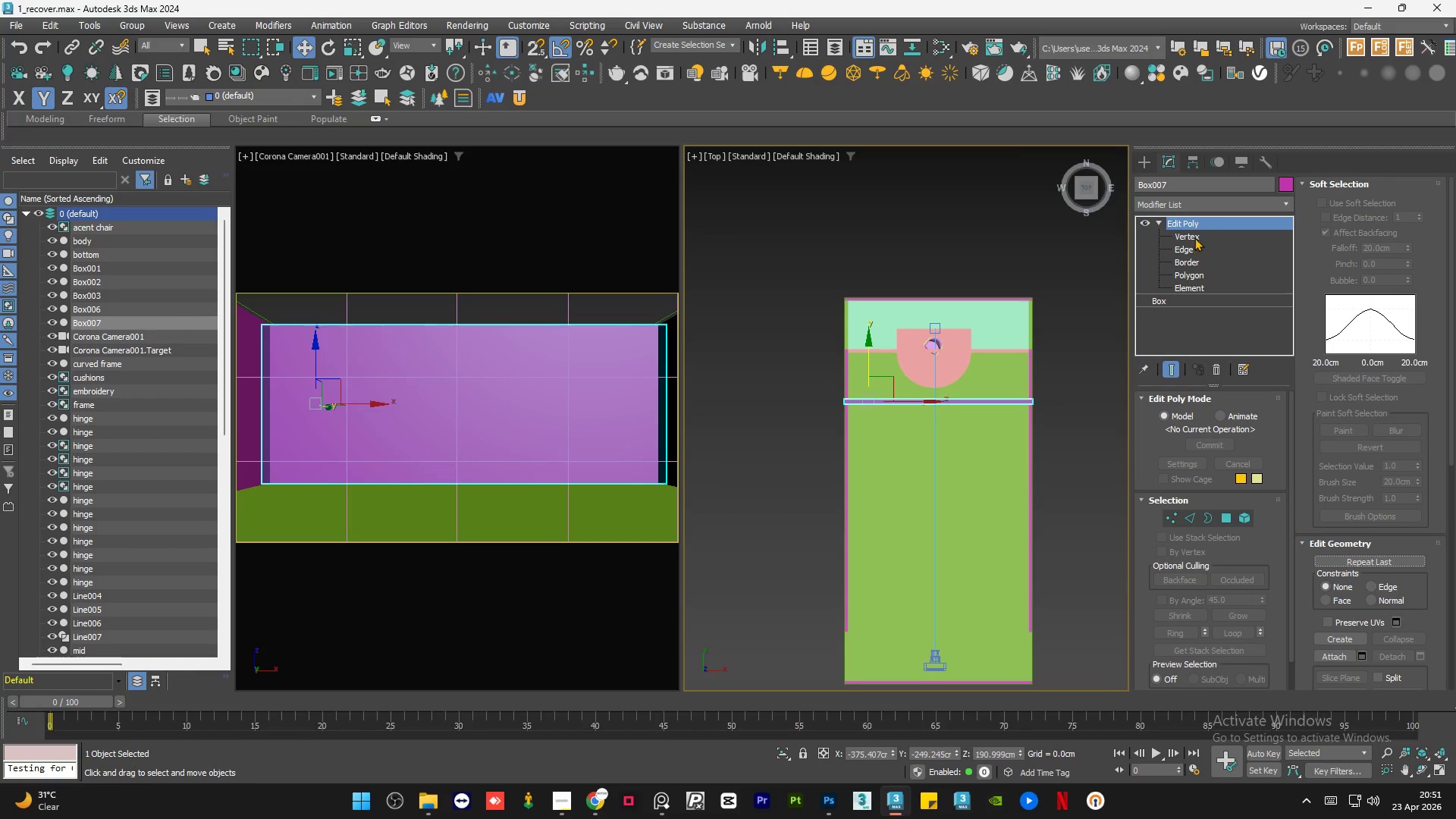 
left_click([1194, 237])
 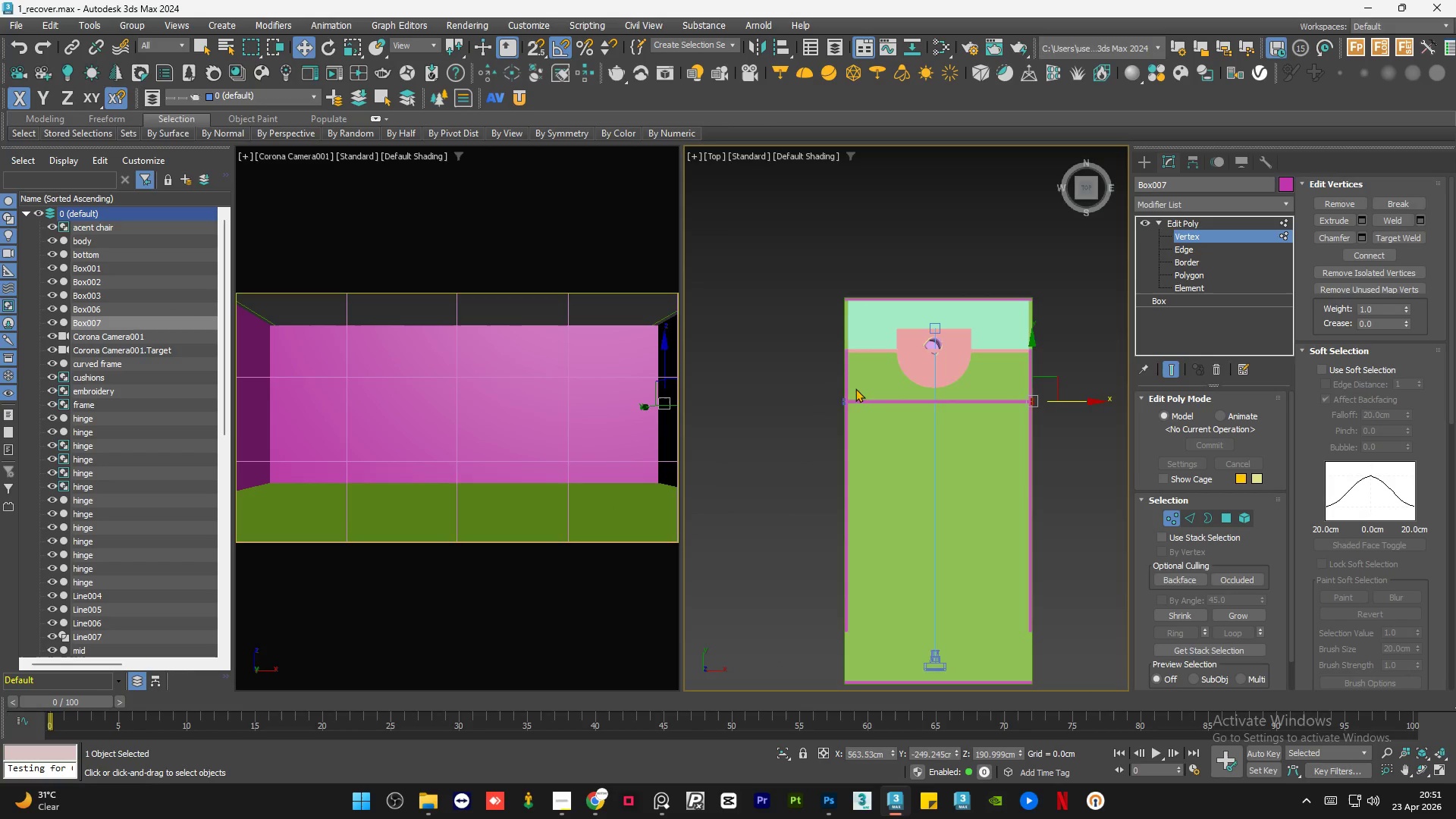 
left_click_drag(start_coordinate=[996, 336], to_coordinate=[841, 474])
 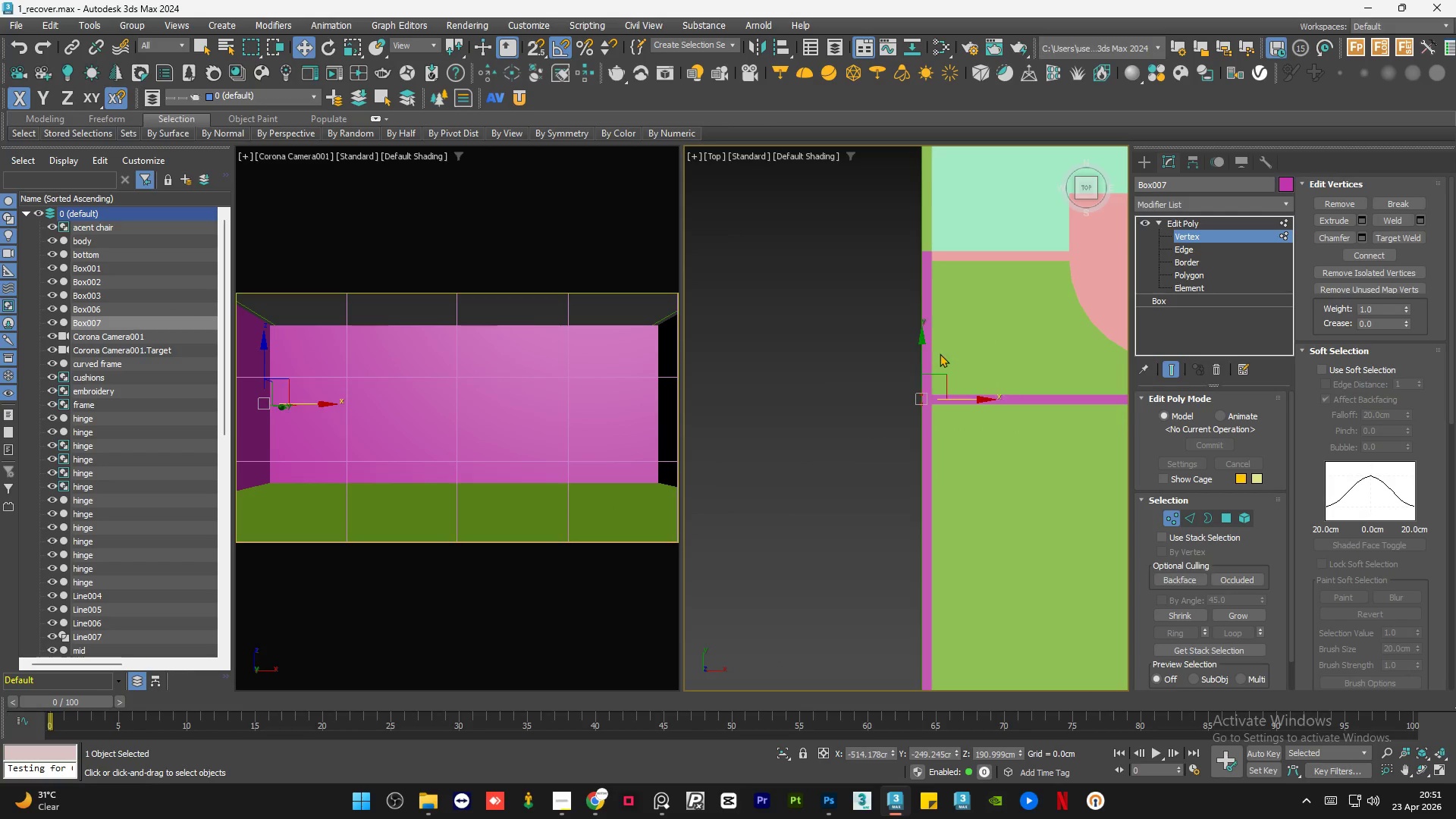 
scroll: coordinate [940, 353], scroll_direction: up, amount: 4.0
 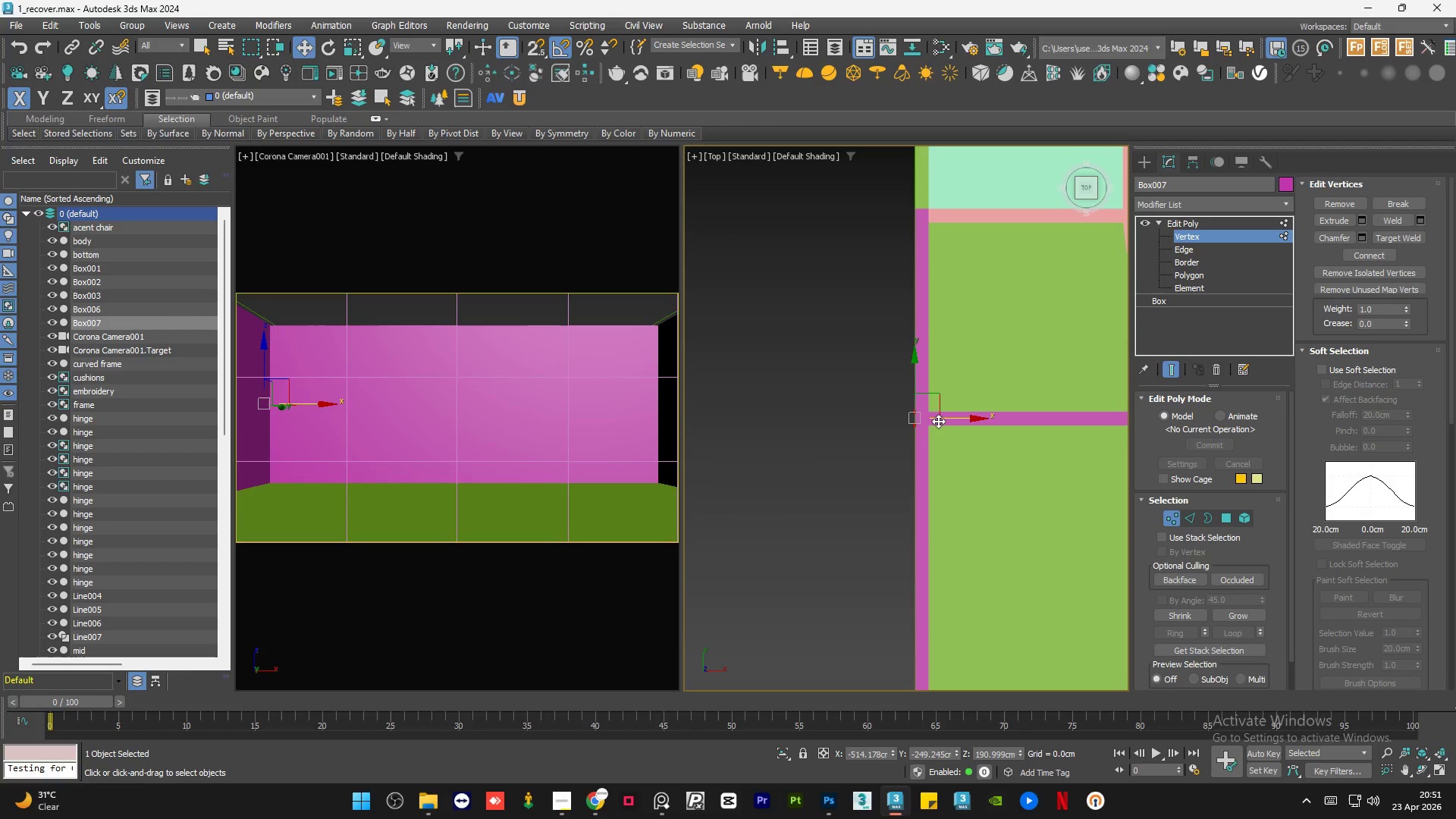 
key(S)
 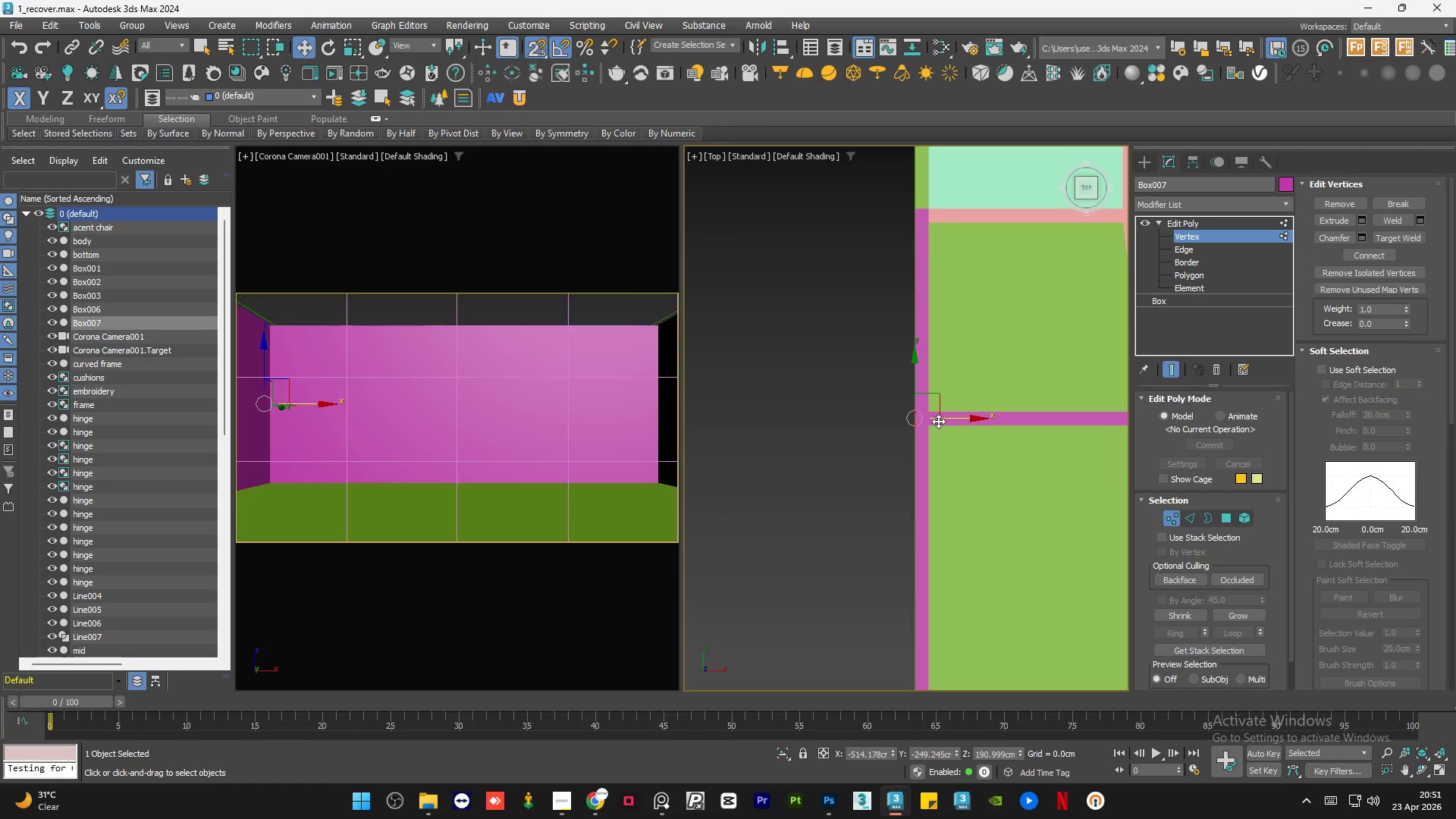 
left_click_drag(start_coordinate=[938, 421], to_coordinate=[933, 207])
 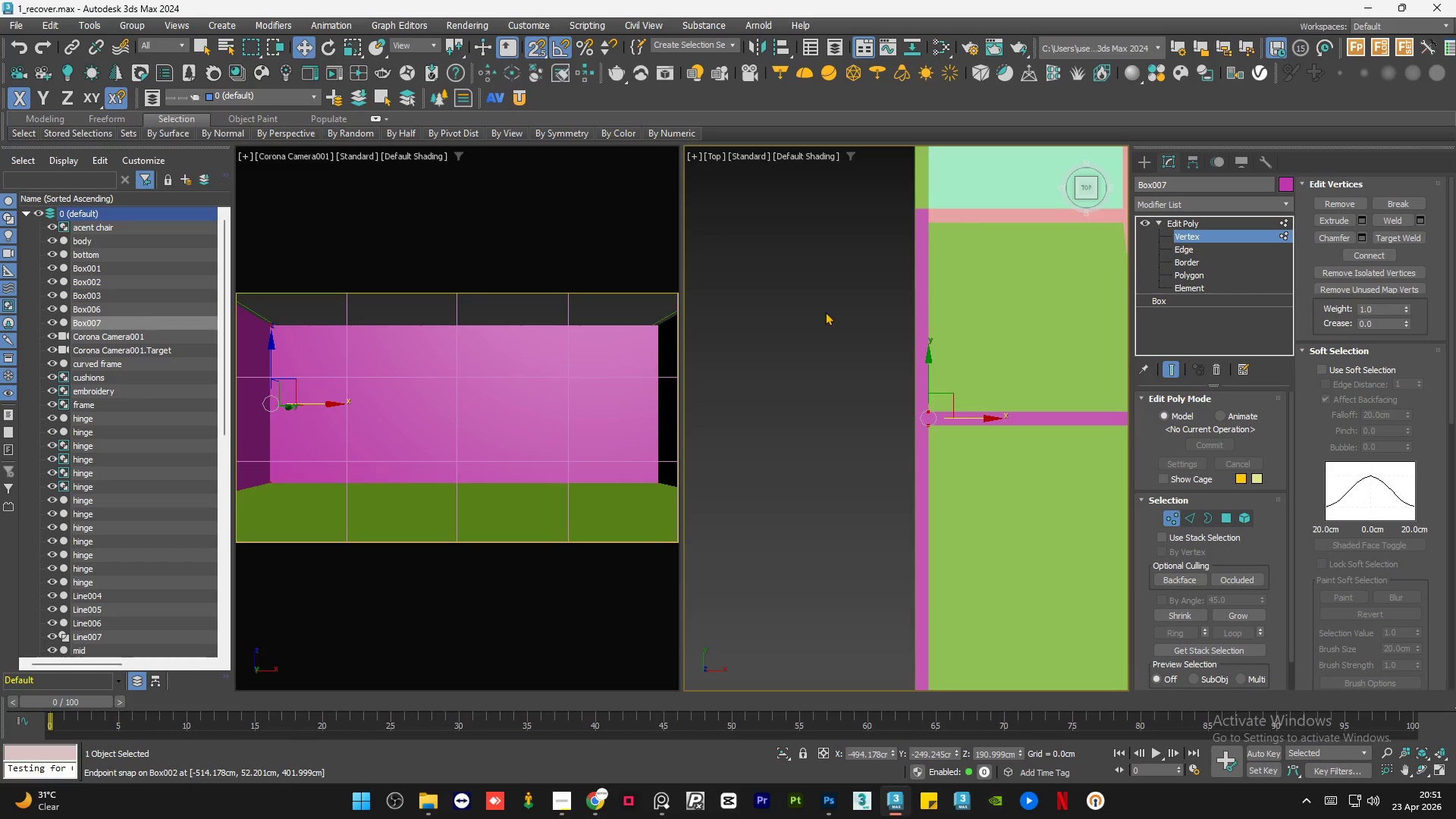 
left_click([821, 317])
 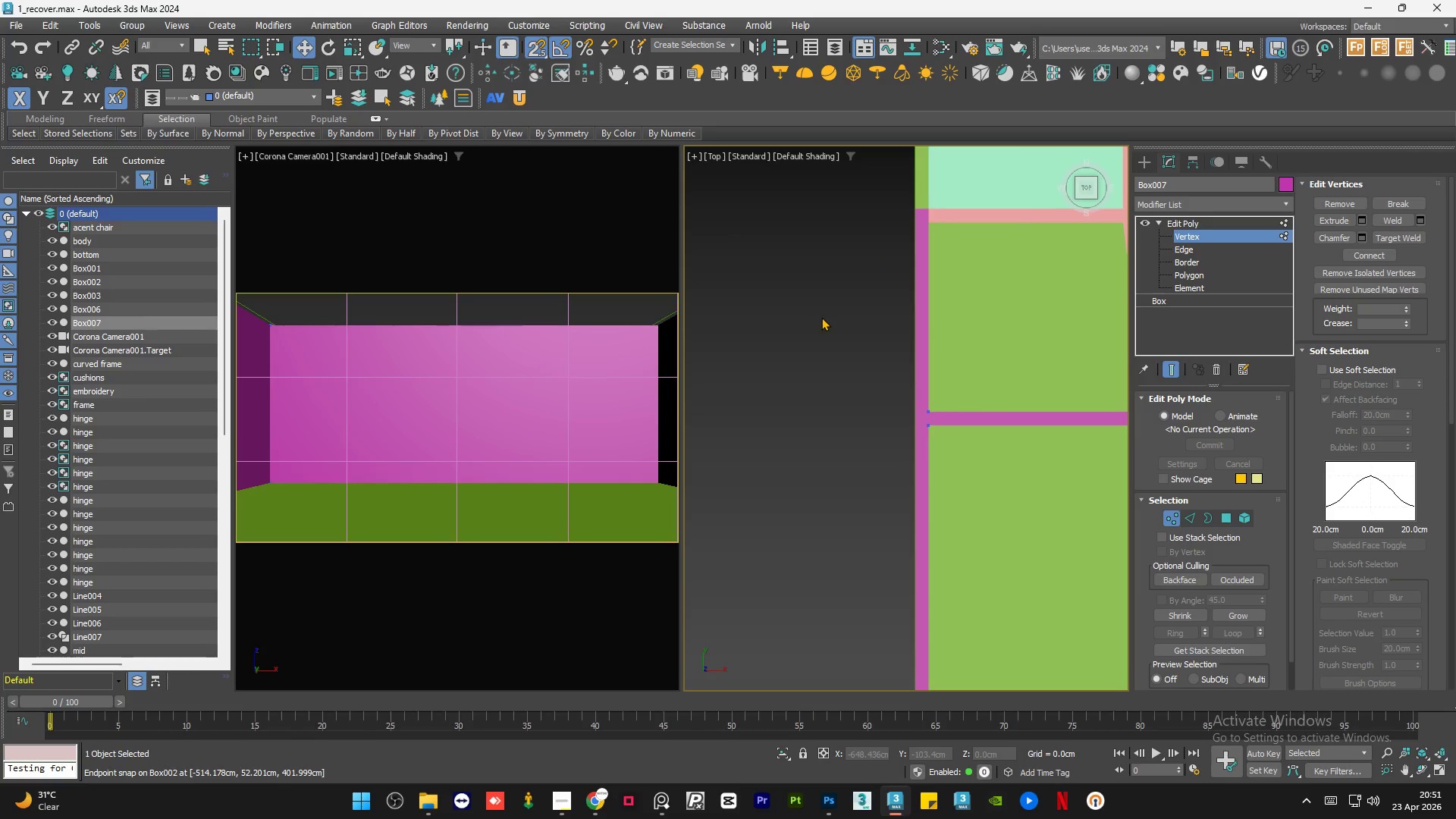 
left_click_drag(start_coordinate=[999, 306], to_coordinate=[925, 400])
 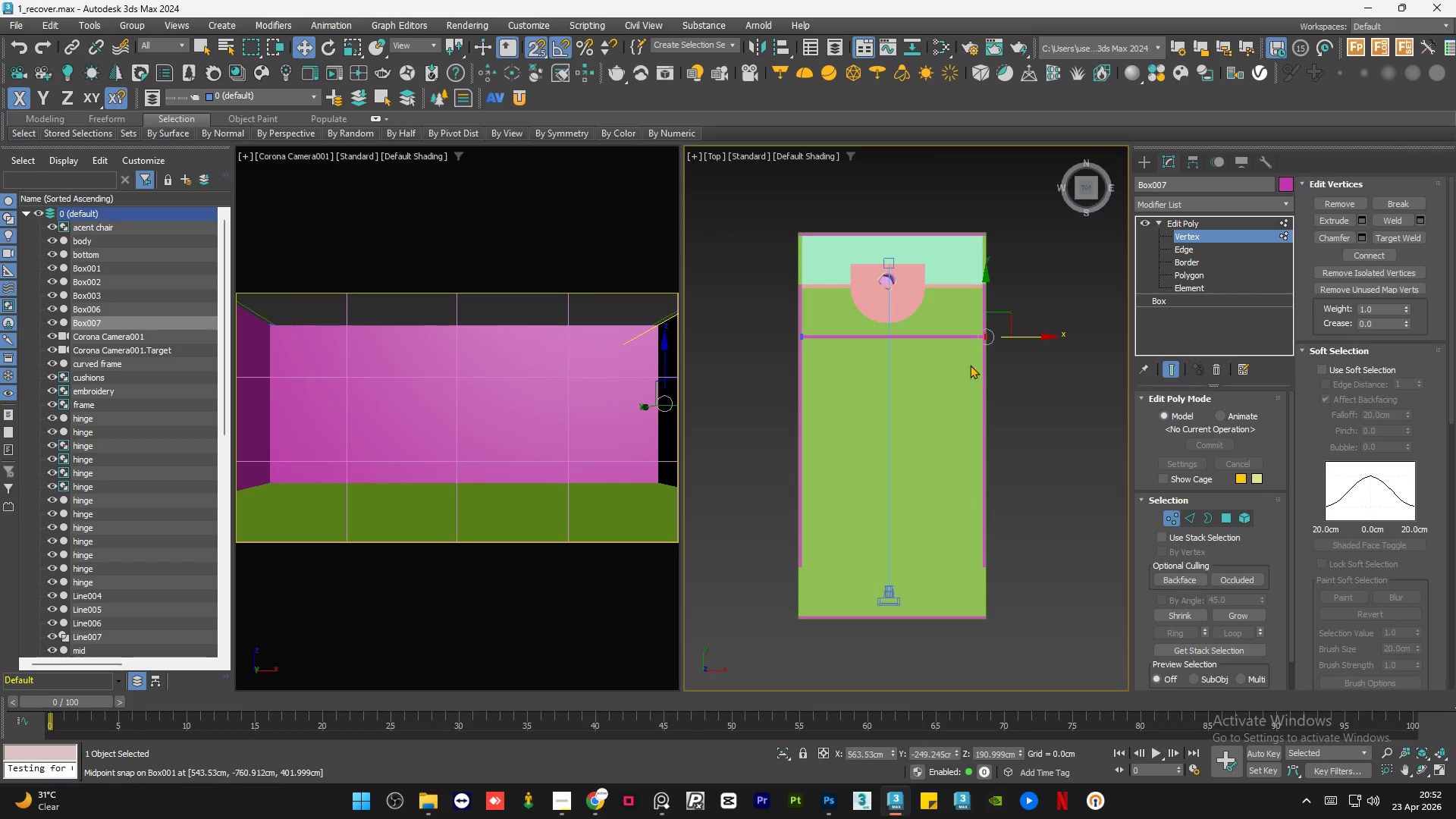 
scroll: coordinate [924, 347], scroll_direction: down, amount: 4.0
 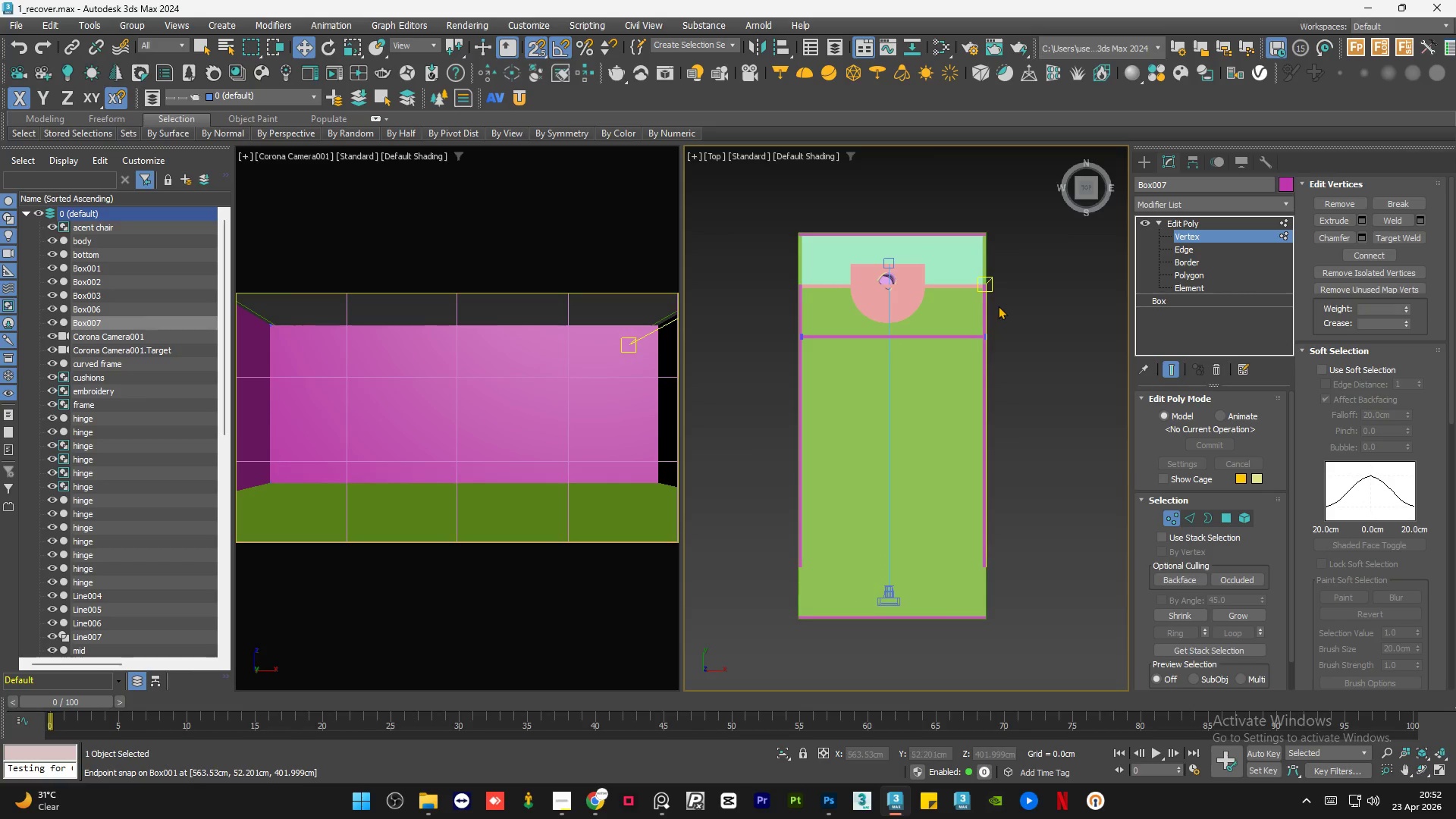 
key(S)
 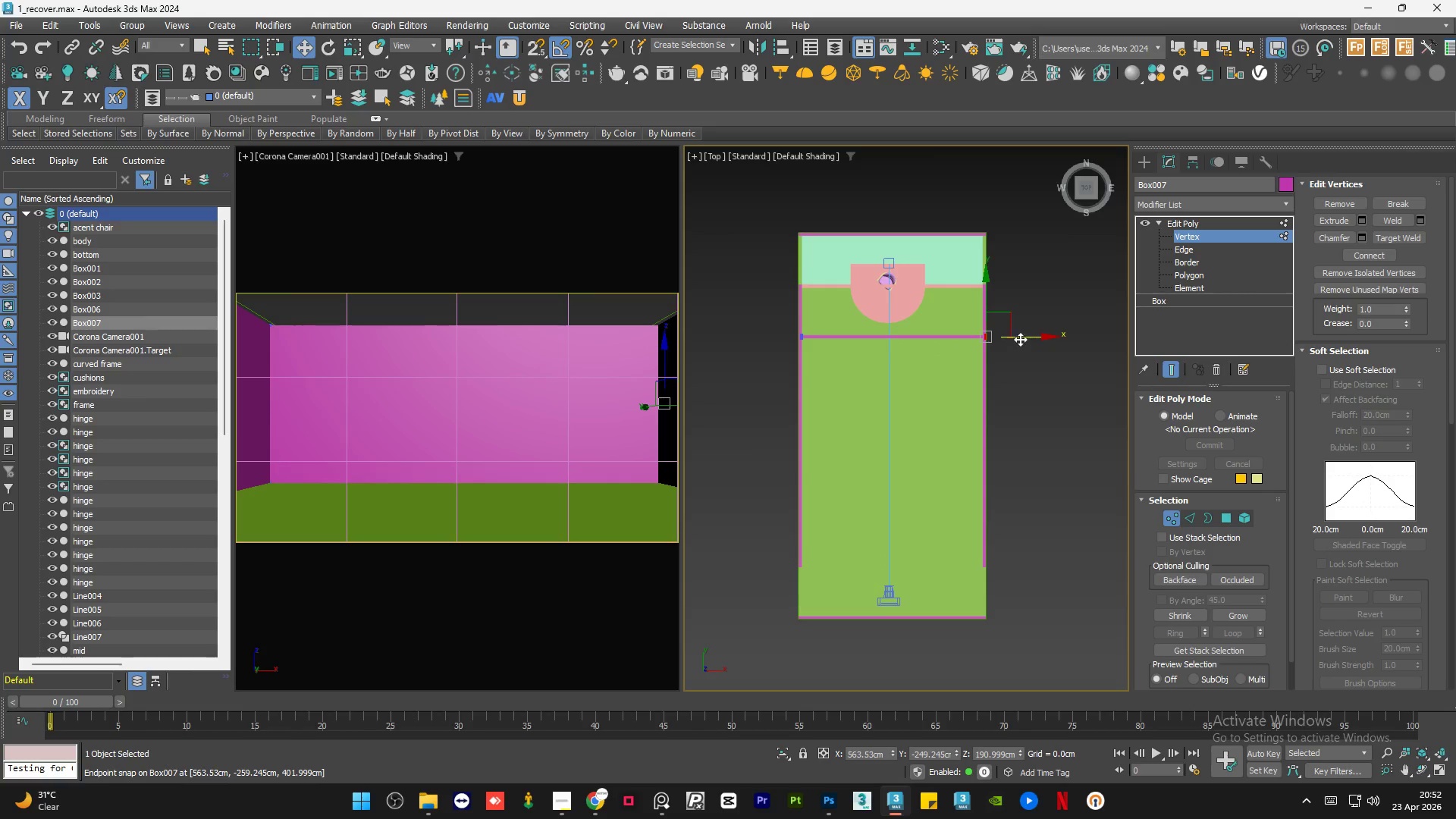 
left_click_drag(start_coordinate=[1025, 337], to_coordinate=[852, 356])
 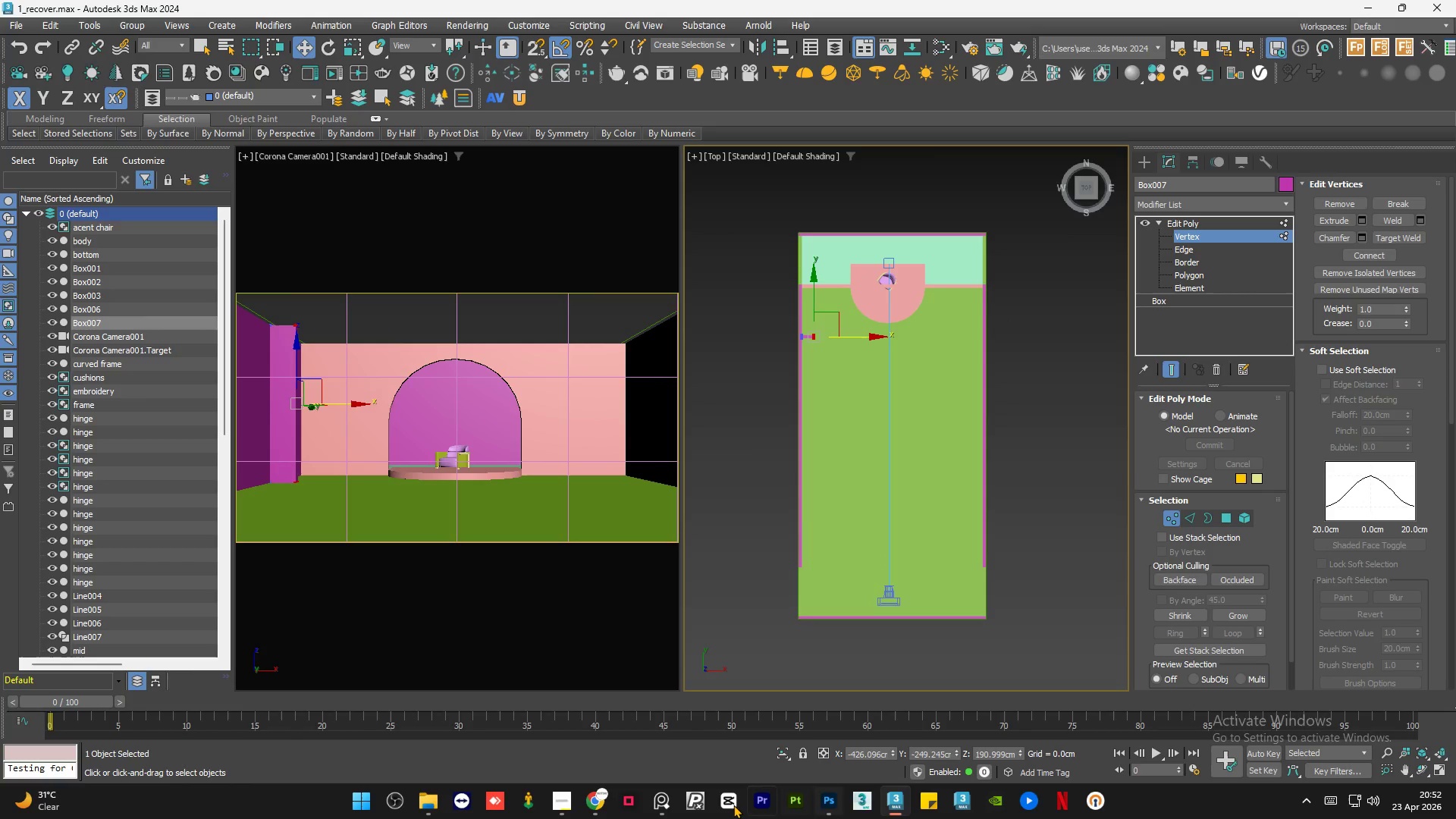 
left_click([667, 799])
 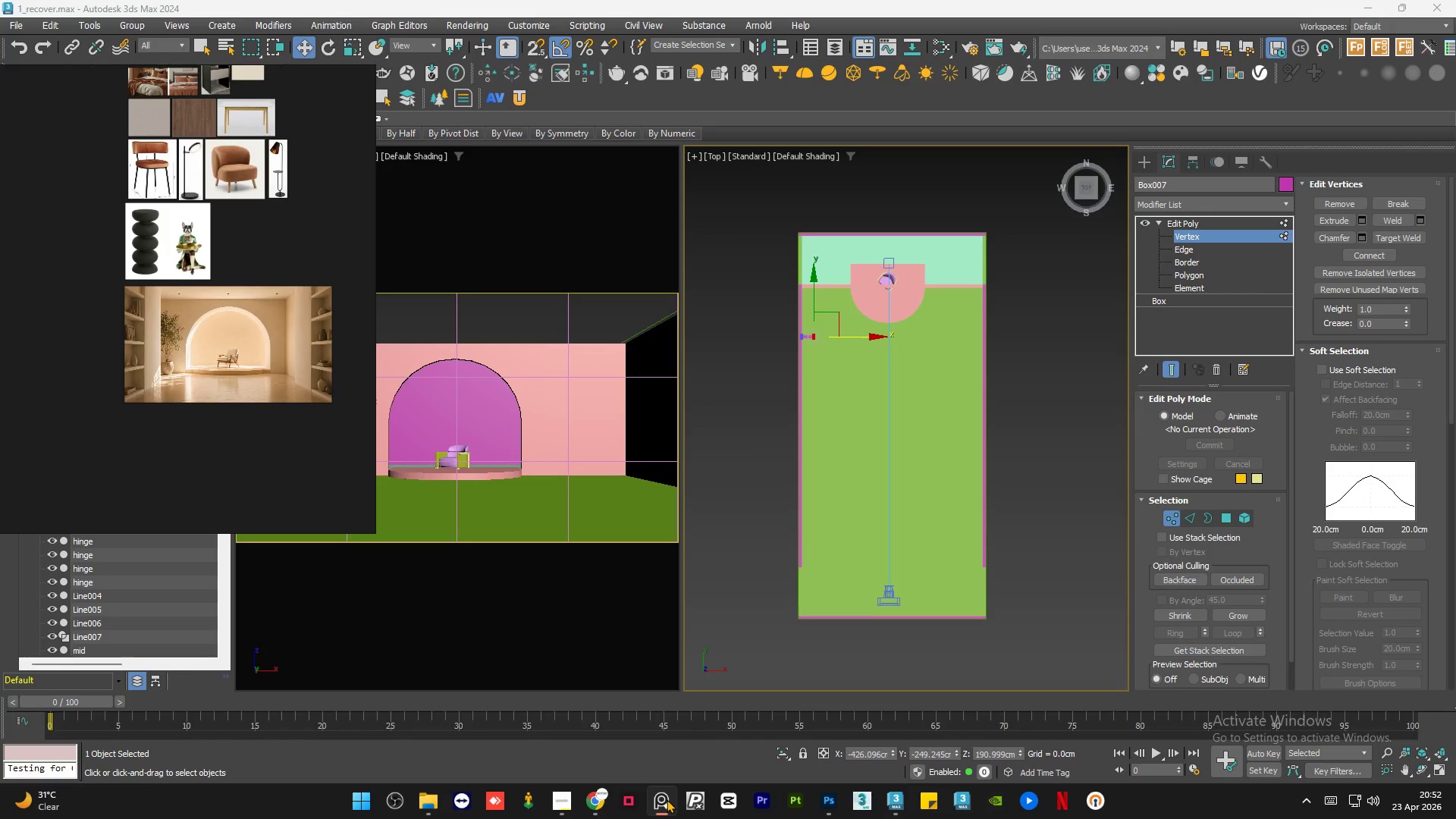 
left_click([667, 799])
 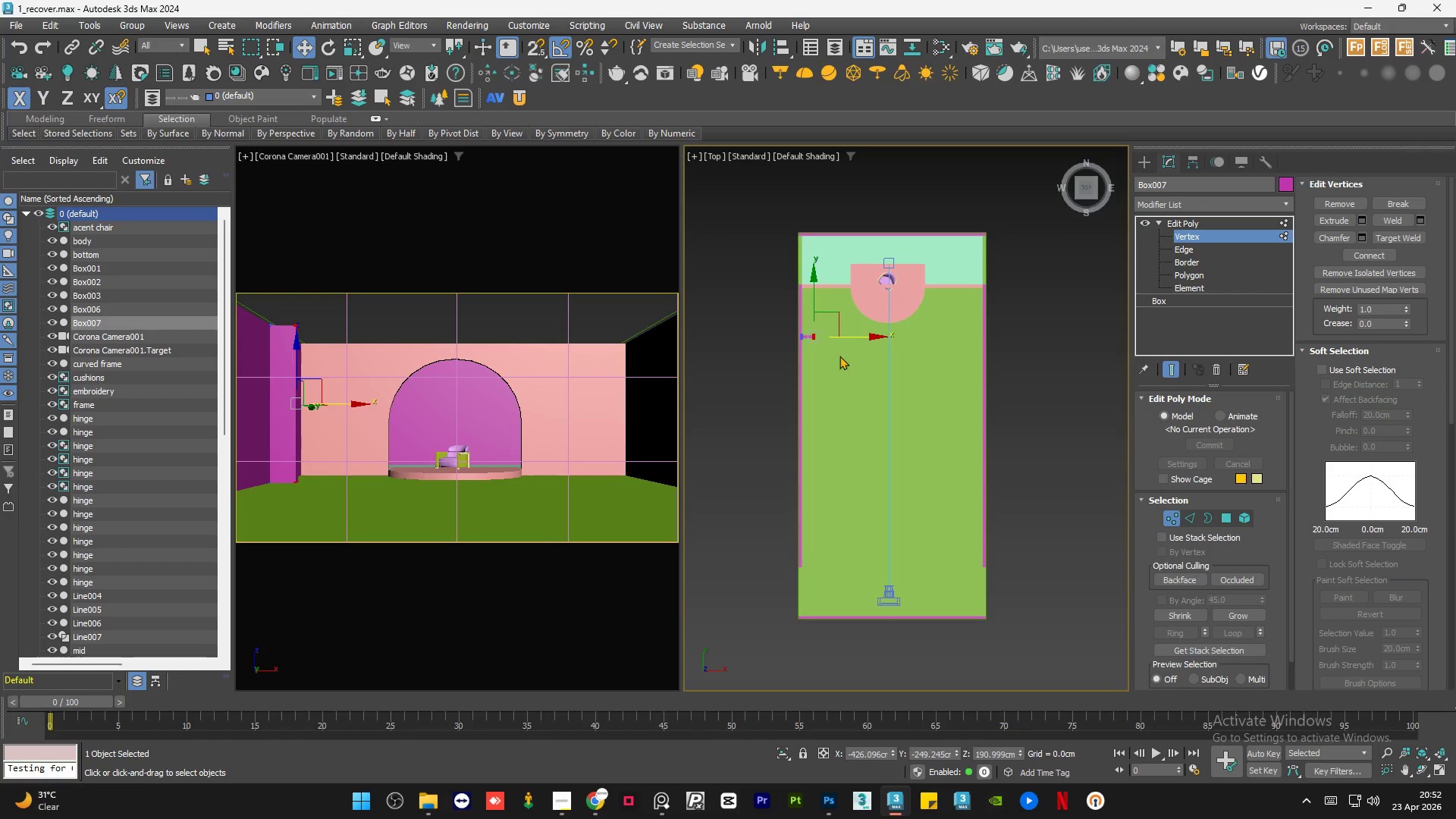 
scroll: coordinate [804, 341], scroll_direction: up, amount: 2.0
 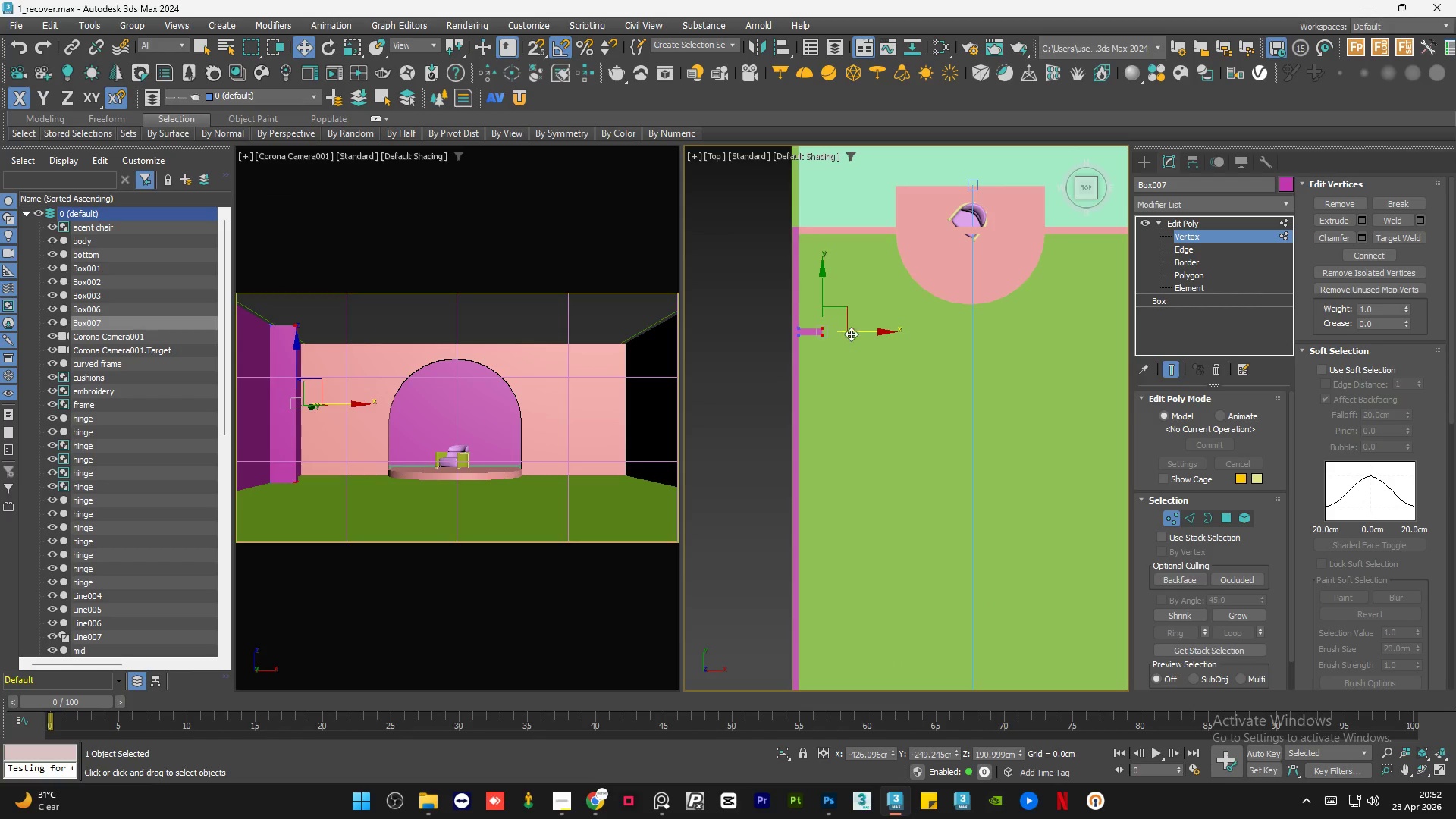 
left_click_drag(start_coordinate=[853, 333], to_coordinate=[862, 333])
 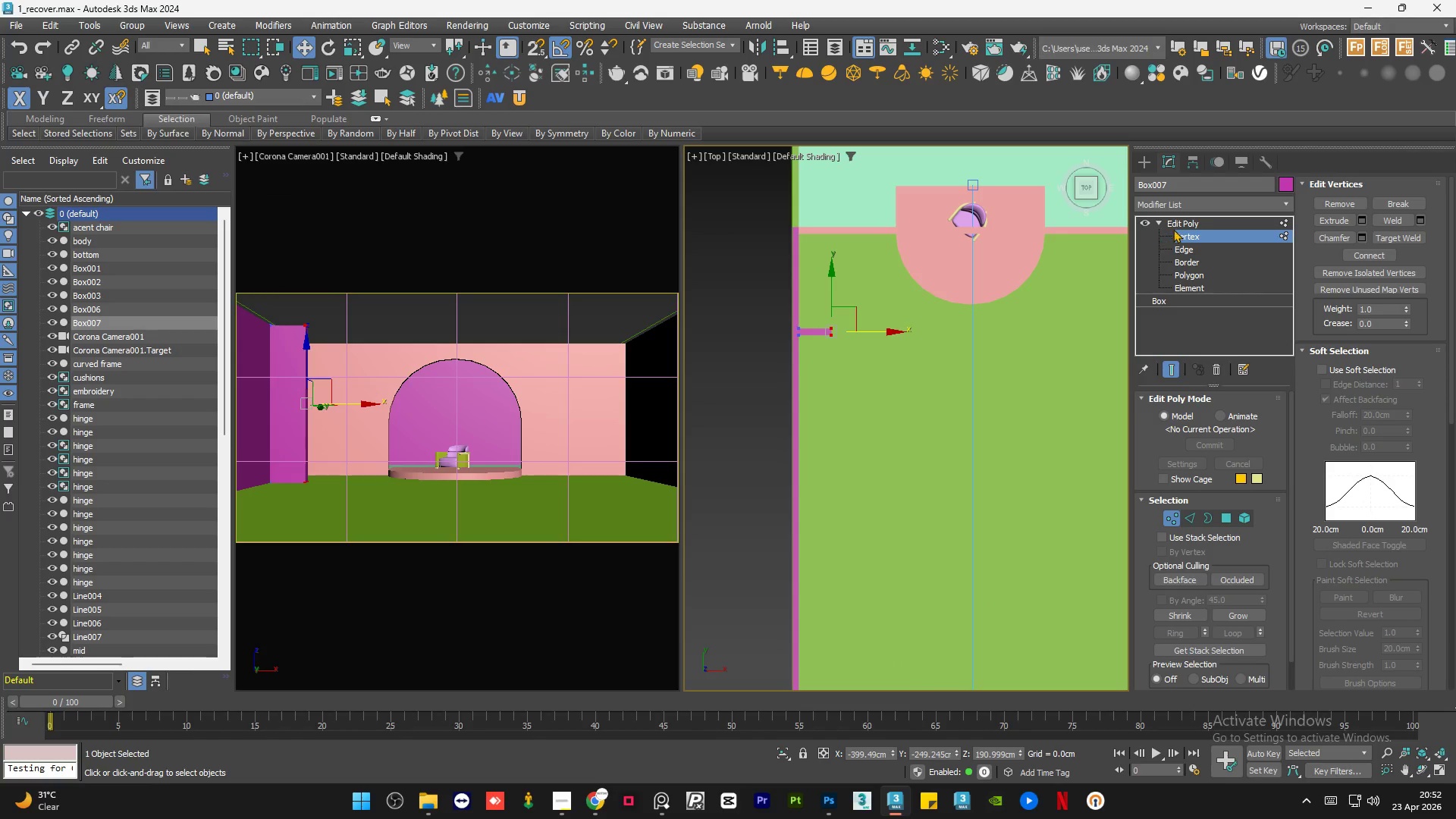 
left_click([1213, 222])
 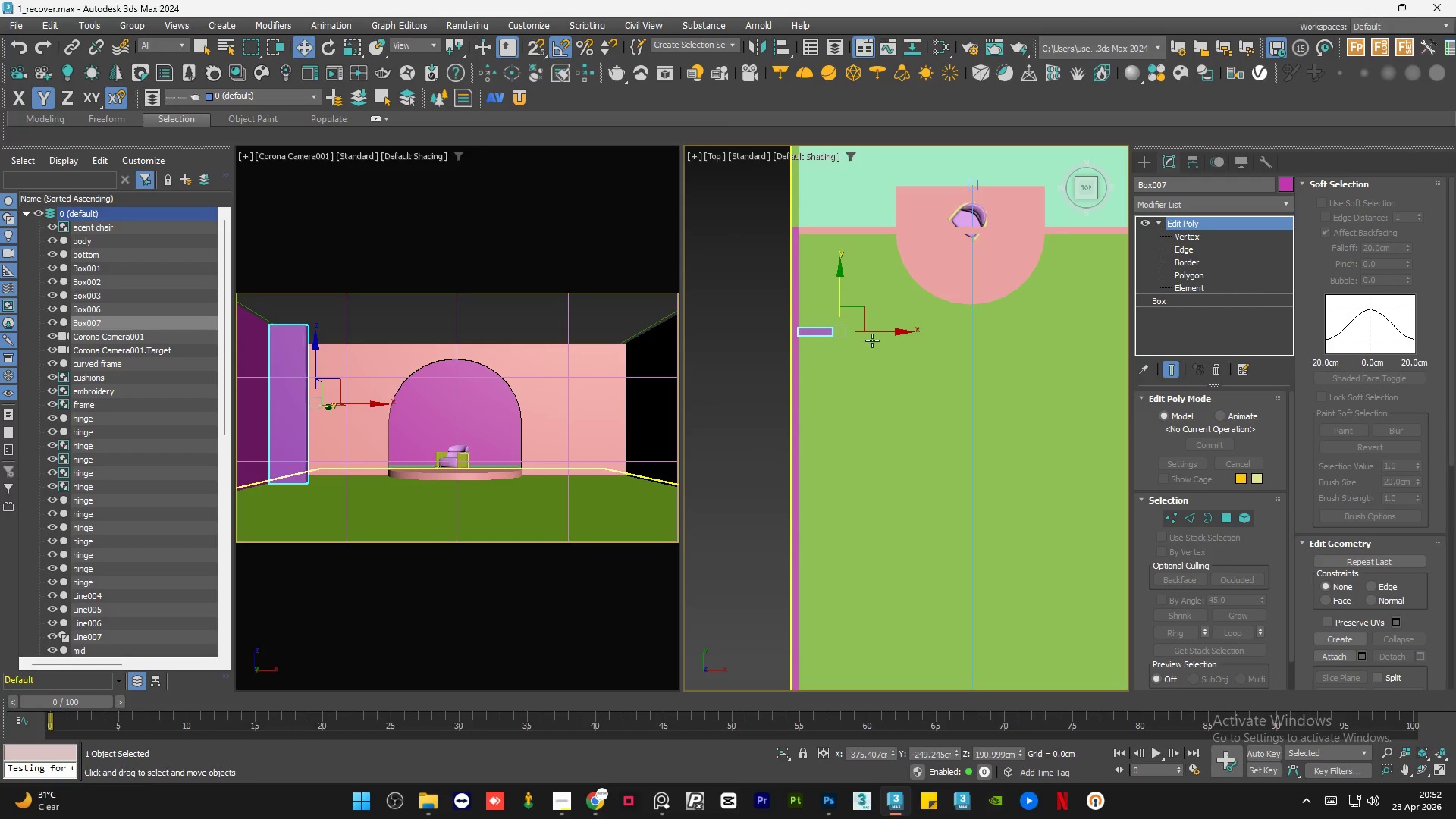 
hold_key(key=ShiftLeft, duration=5.23)
left_click_drag(start_coordinate=[839, 294], to_coordinate=[865, 331])
 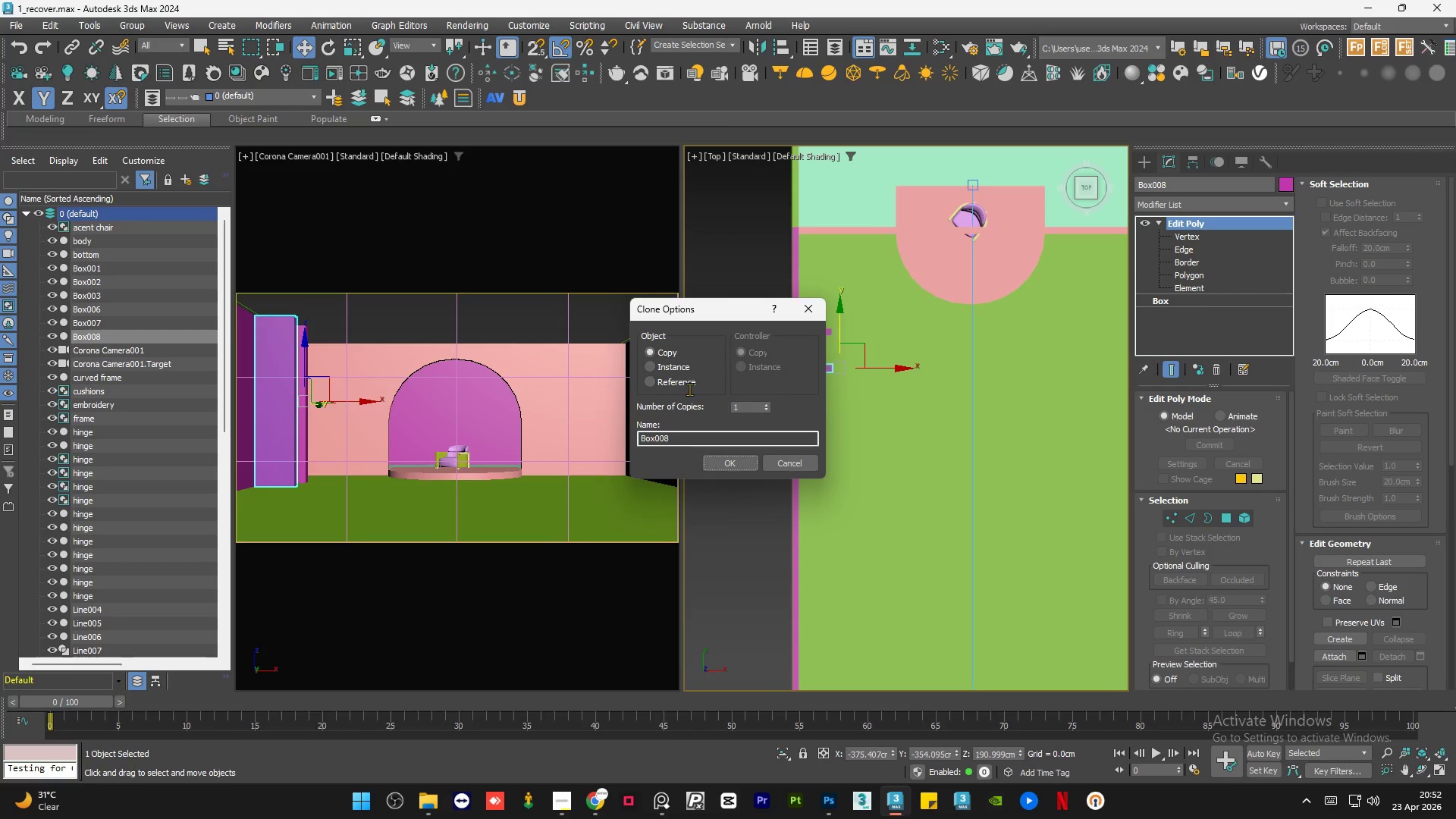 
left_click([679, 369])
 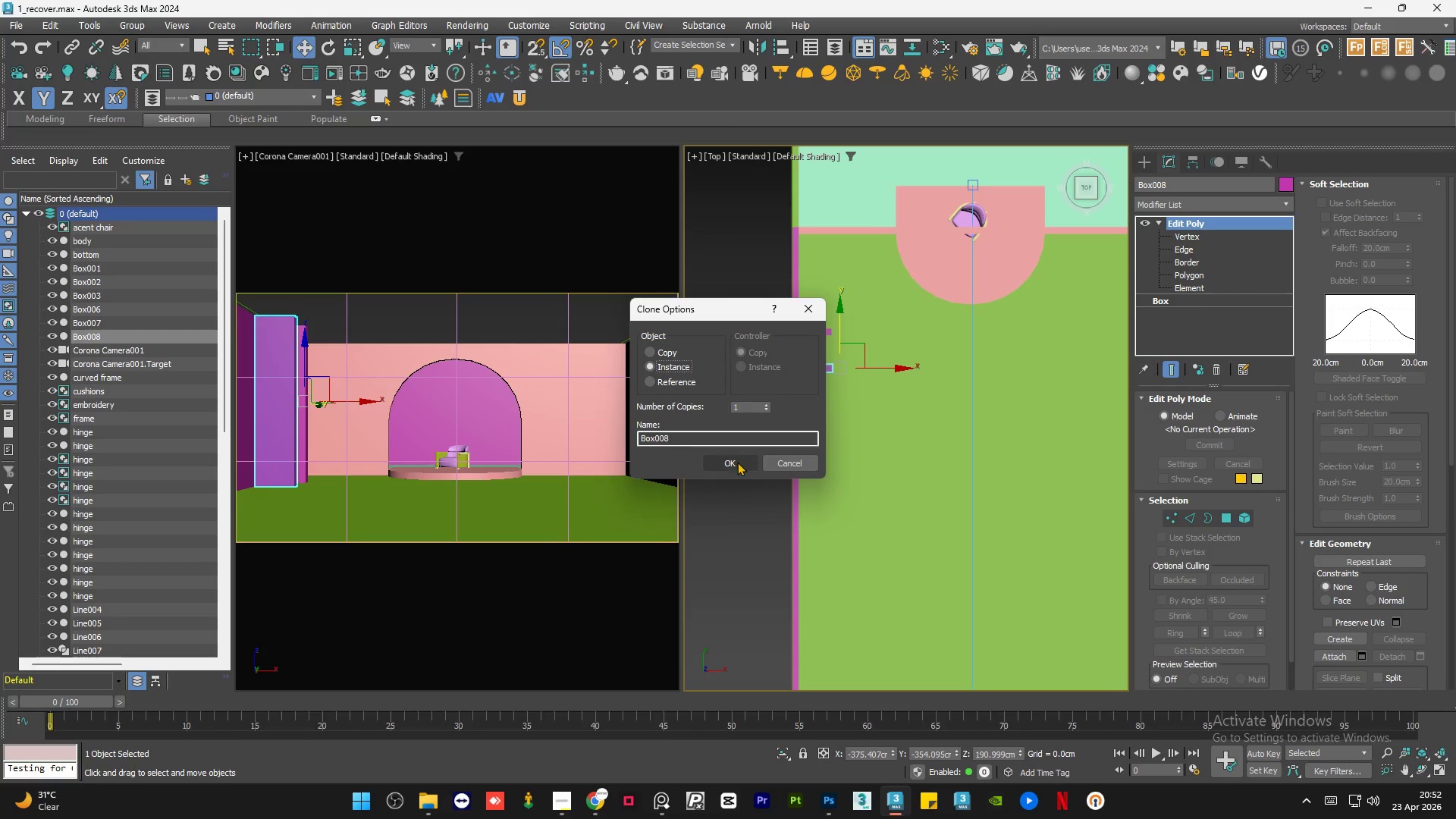 
left_click([737, 463])
 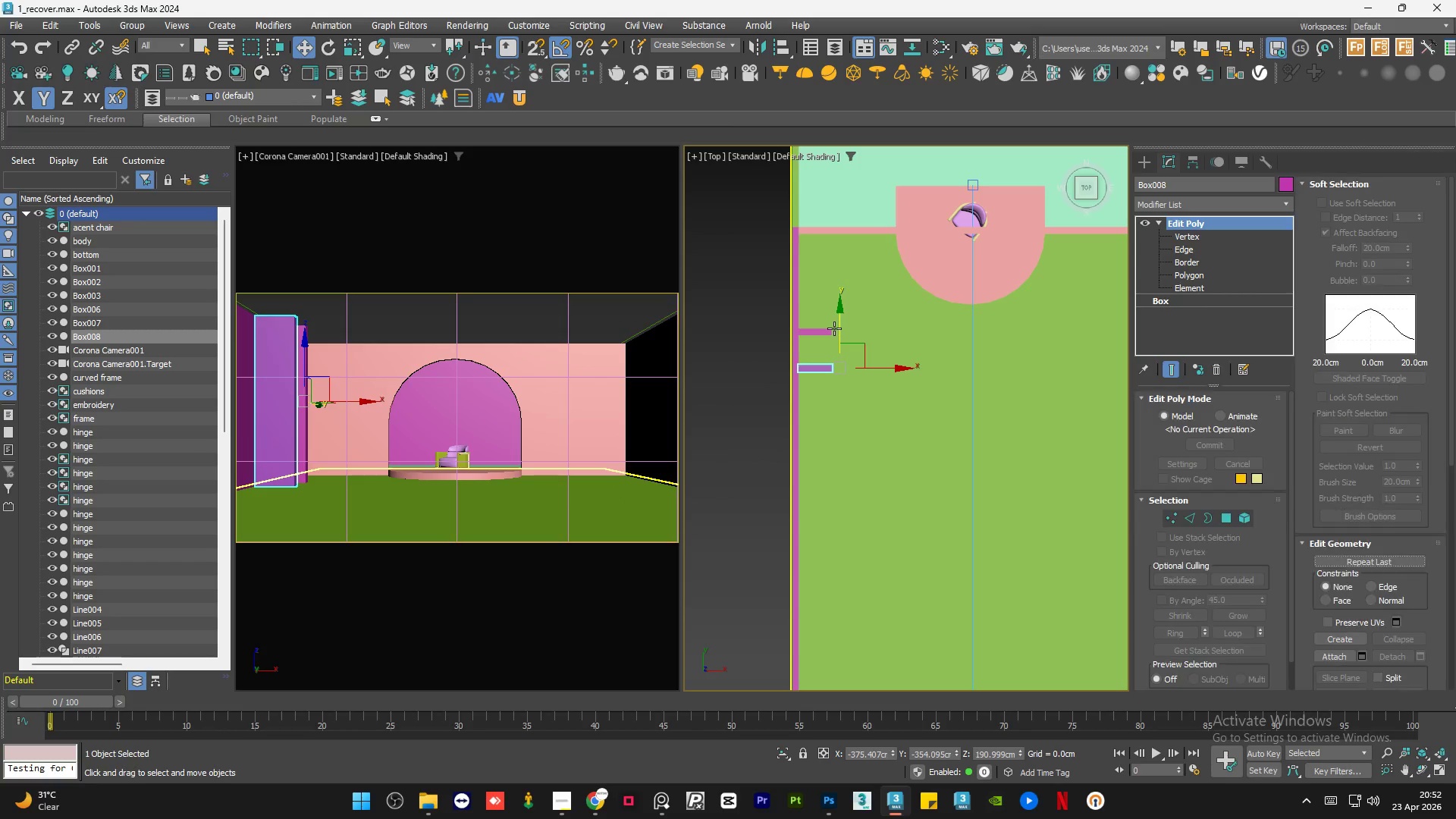 
hold_key(key=ControlLeft, duration=0.53)
left_click([827, 334])
 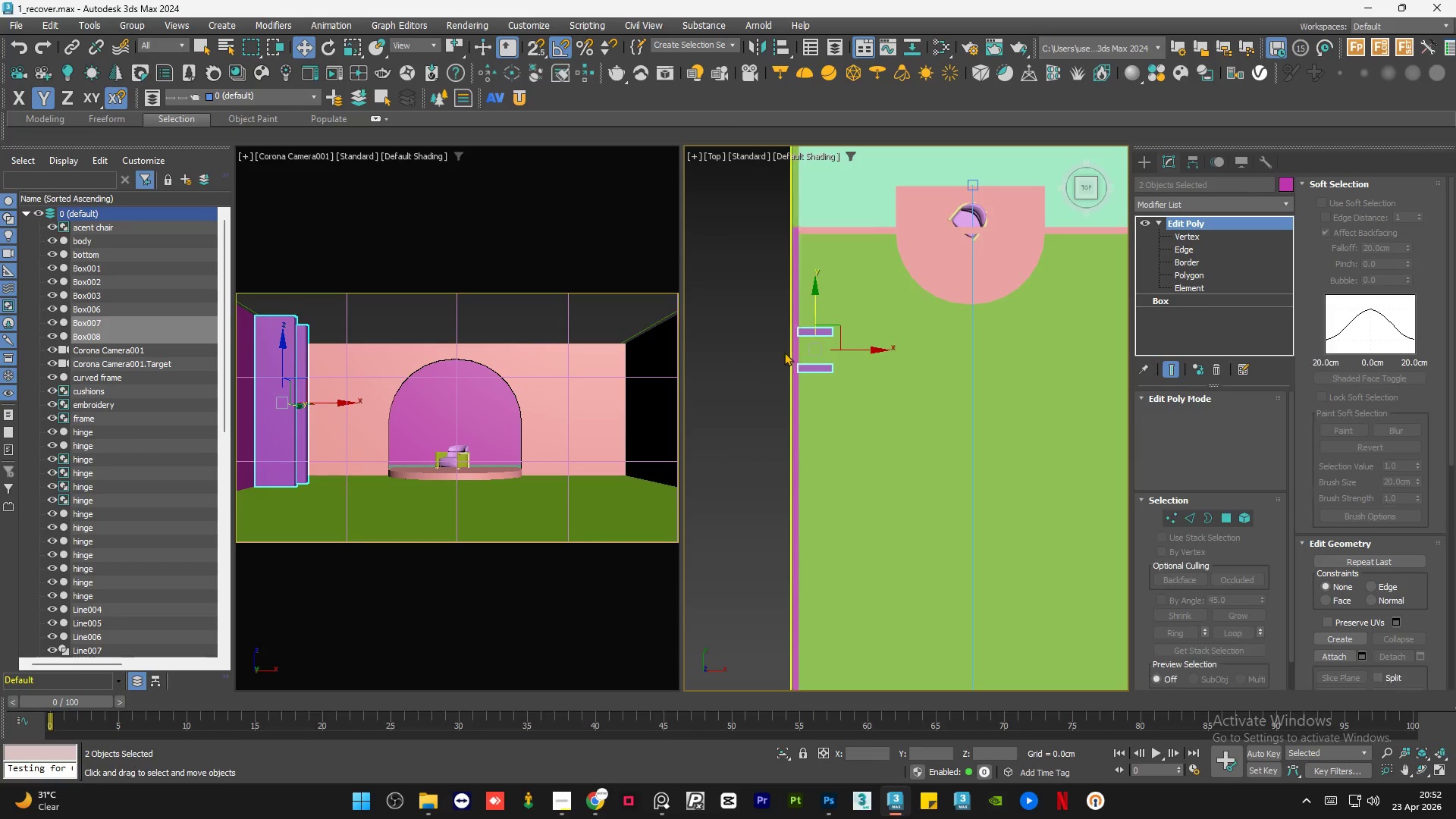 
hold_key(key=ShiftLeft, duration=1.41)
 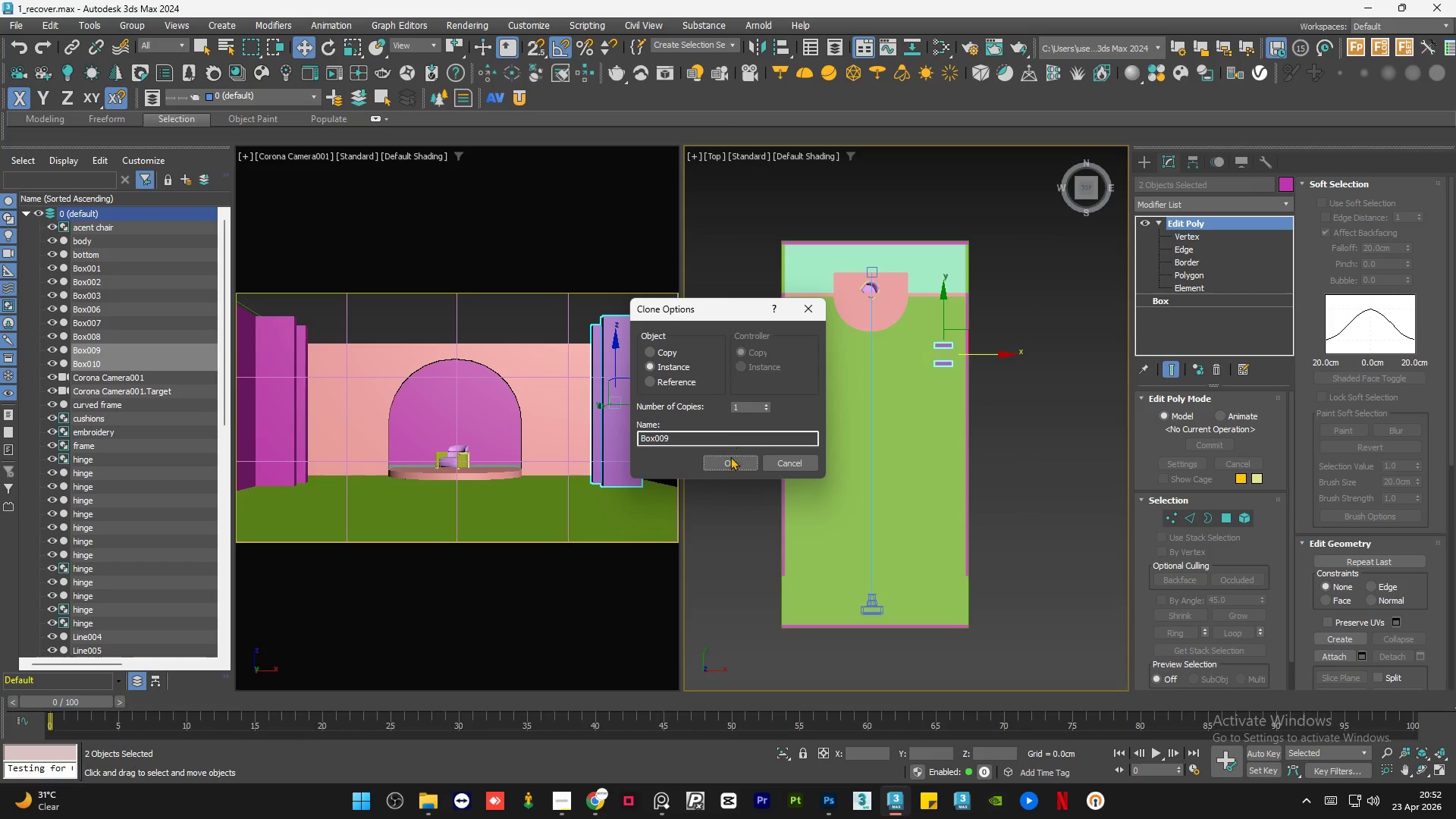 
scroll: coordinate [769, 359], scroll_direction: down, amount: 2.0
 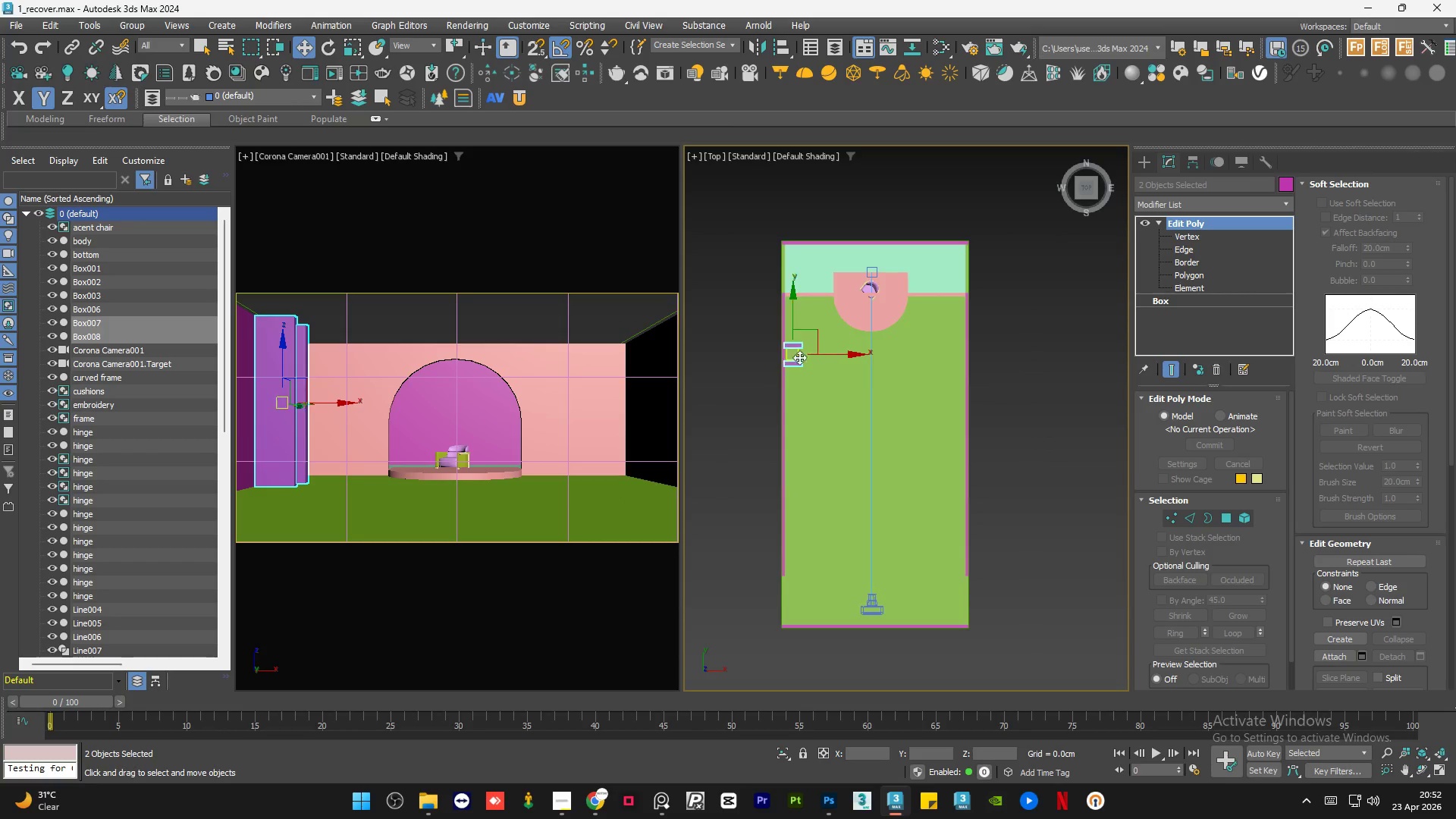 
left_click_drag(start_coordinate=[830, 353], to_coordinate=[981, 365])
 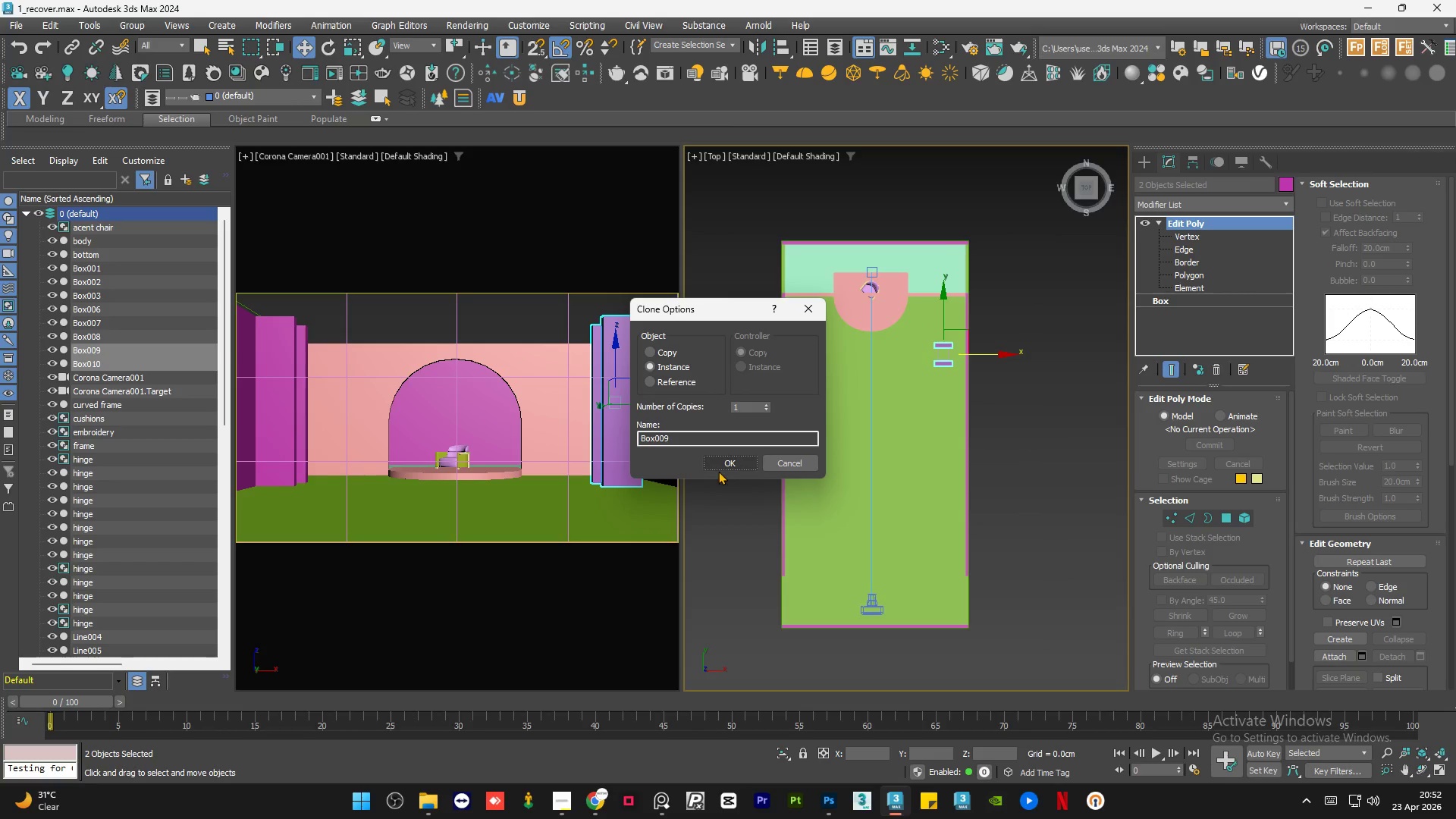 
left_click([731, 454])
 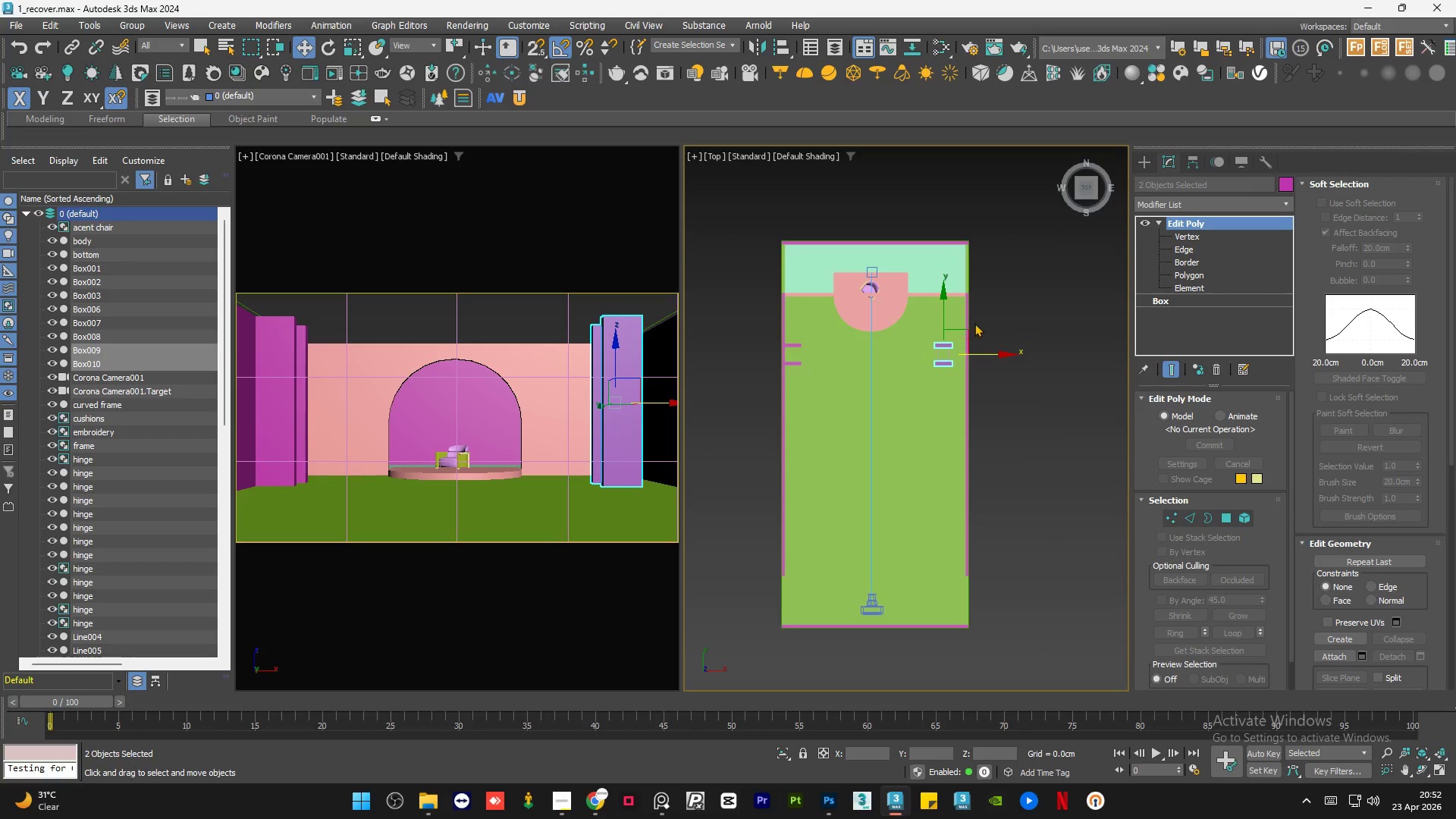 
scroll: coordinate [932, 333], scroll_direction: up, amount: 3.0
 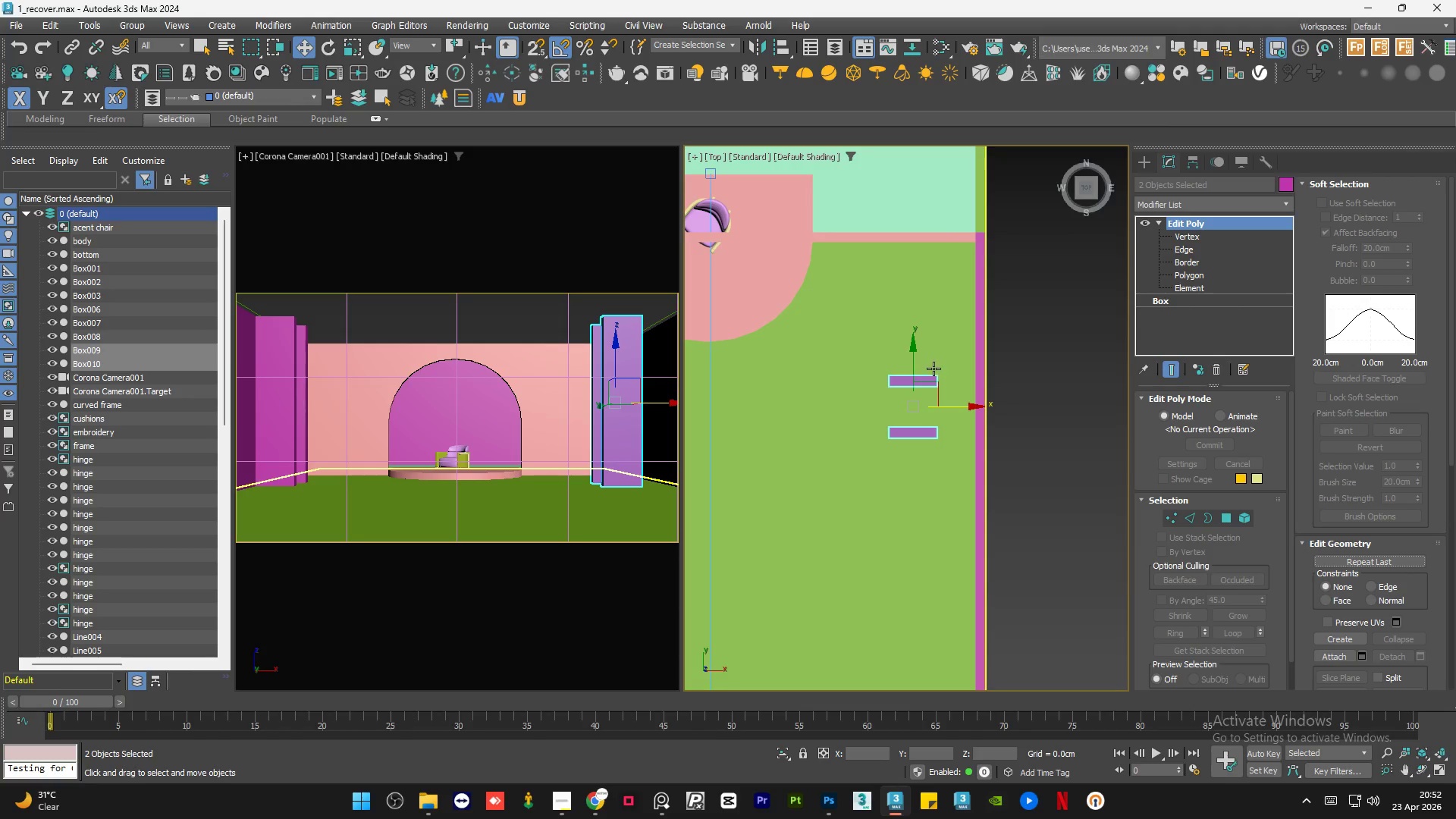 
key(S)
 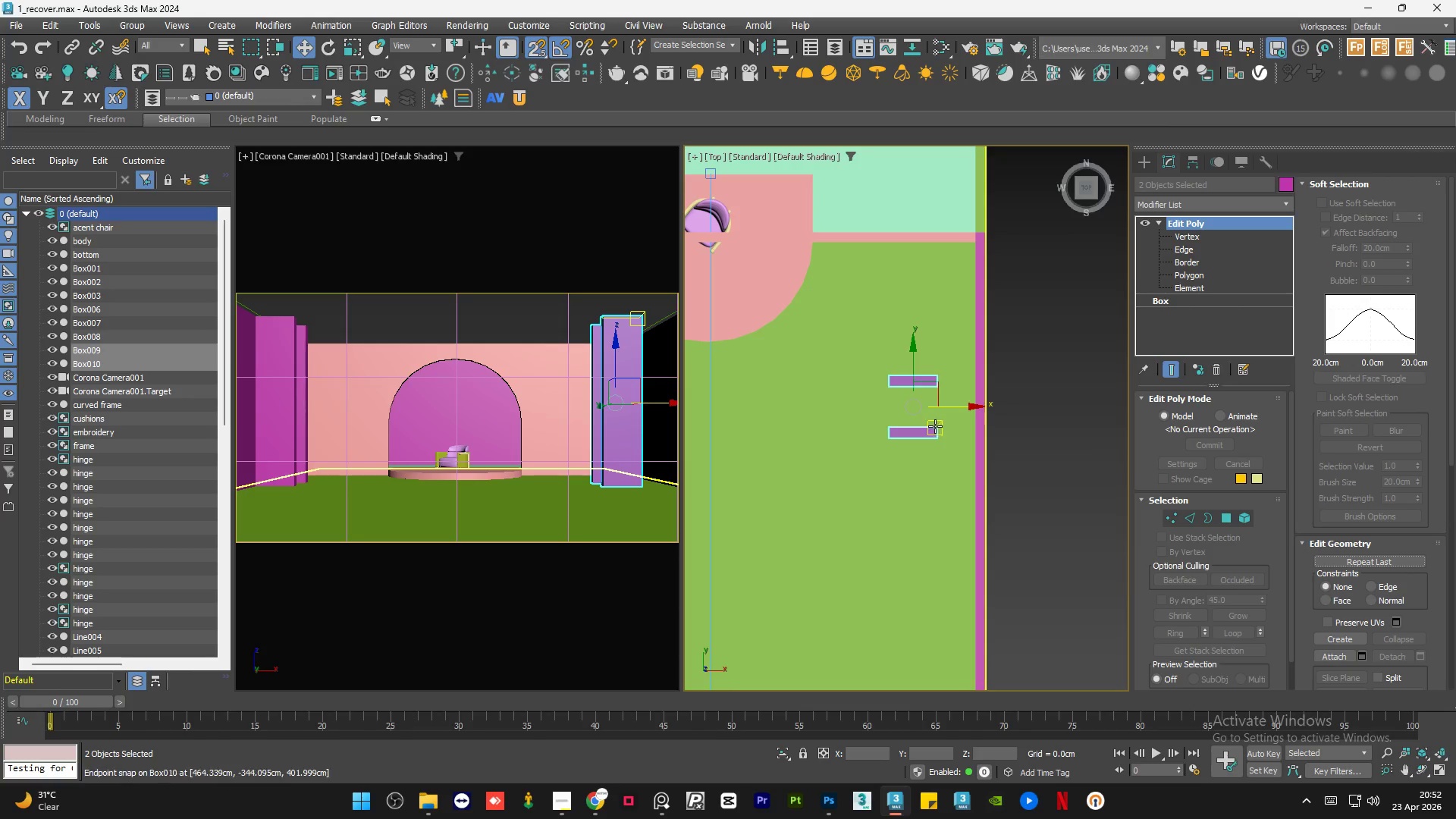 
left_click_drag(start_coordinate=[934, 429], to_coordinate=[969, 237])
 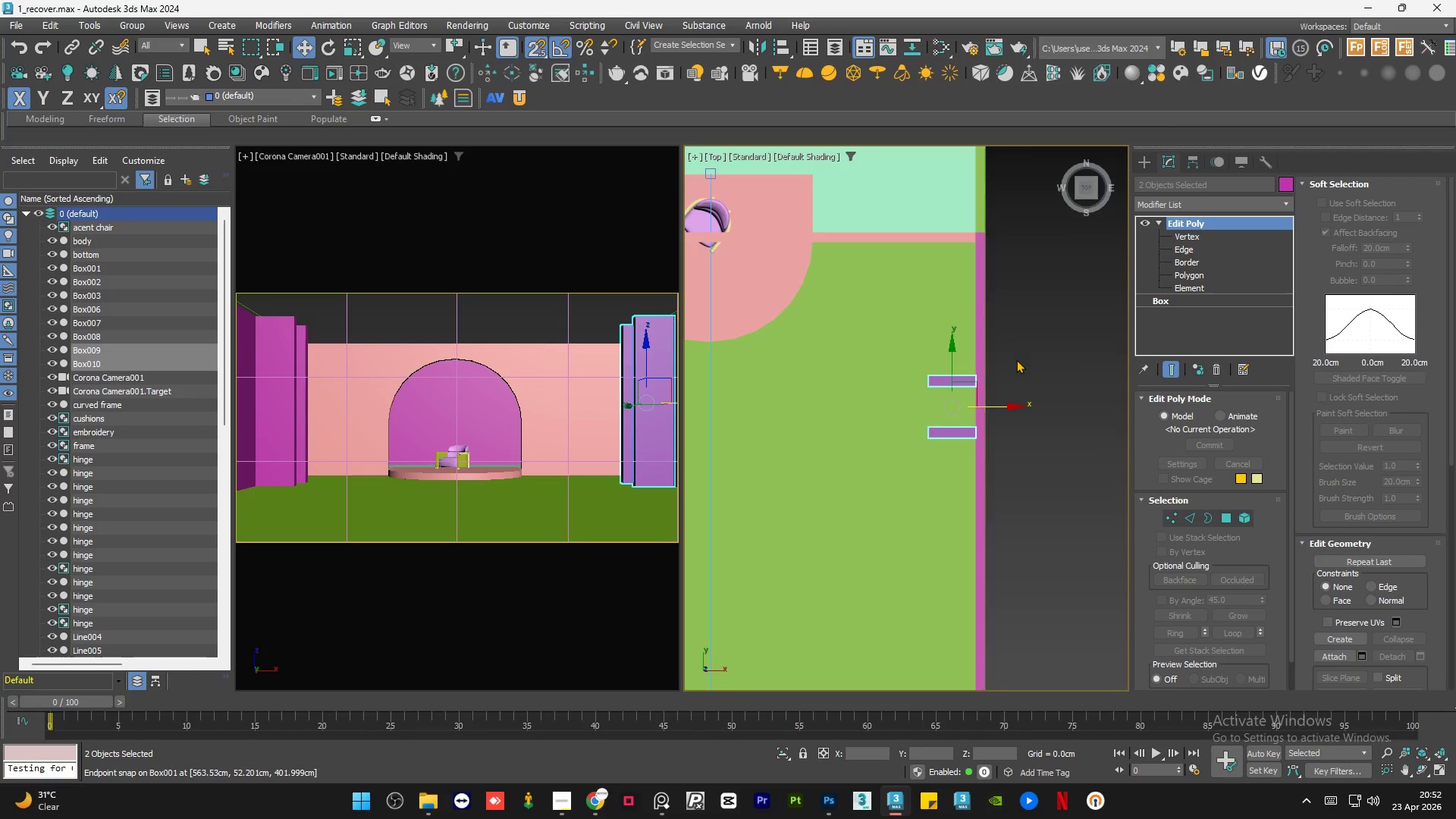 
left_click([1025, 375])
 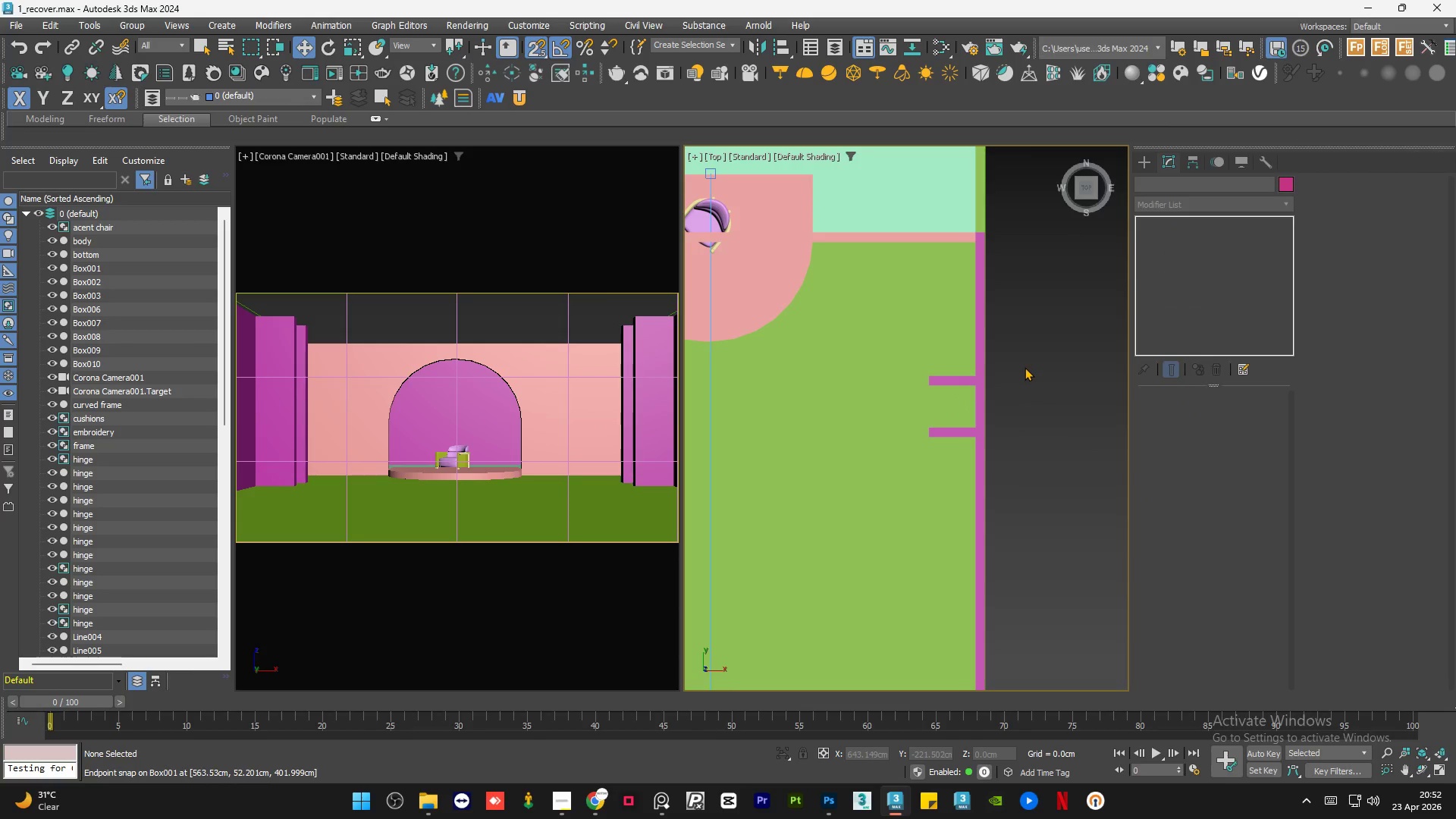 
key(S)
 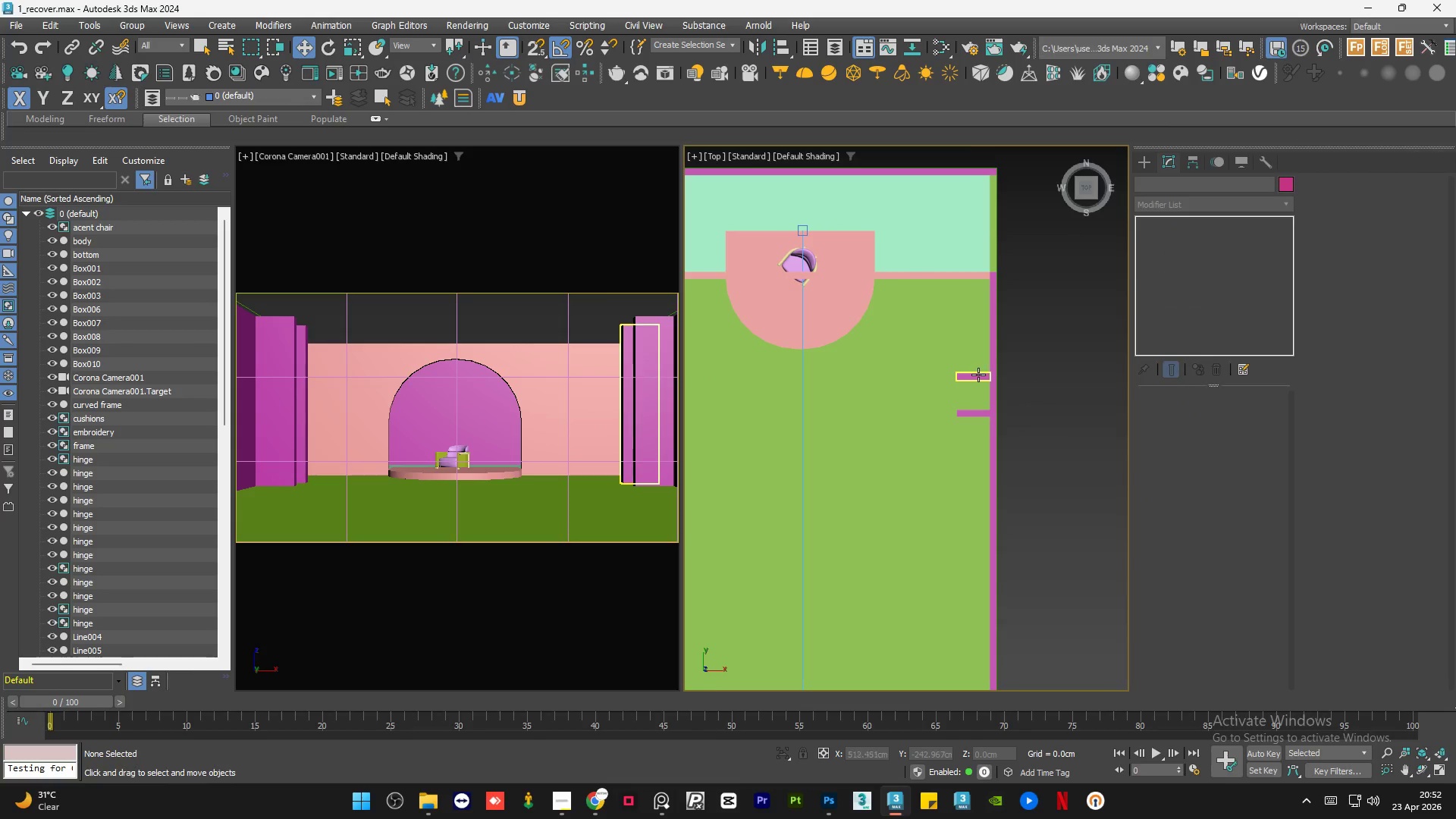 
scroll: coordinate [1025, 367], scroll_direction: down, amount: 1.0
 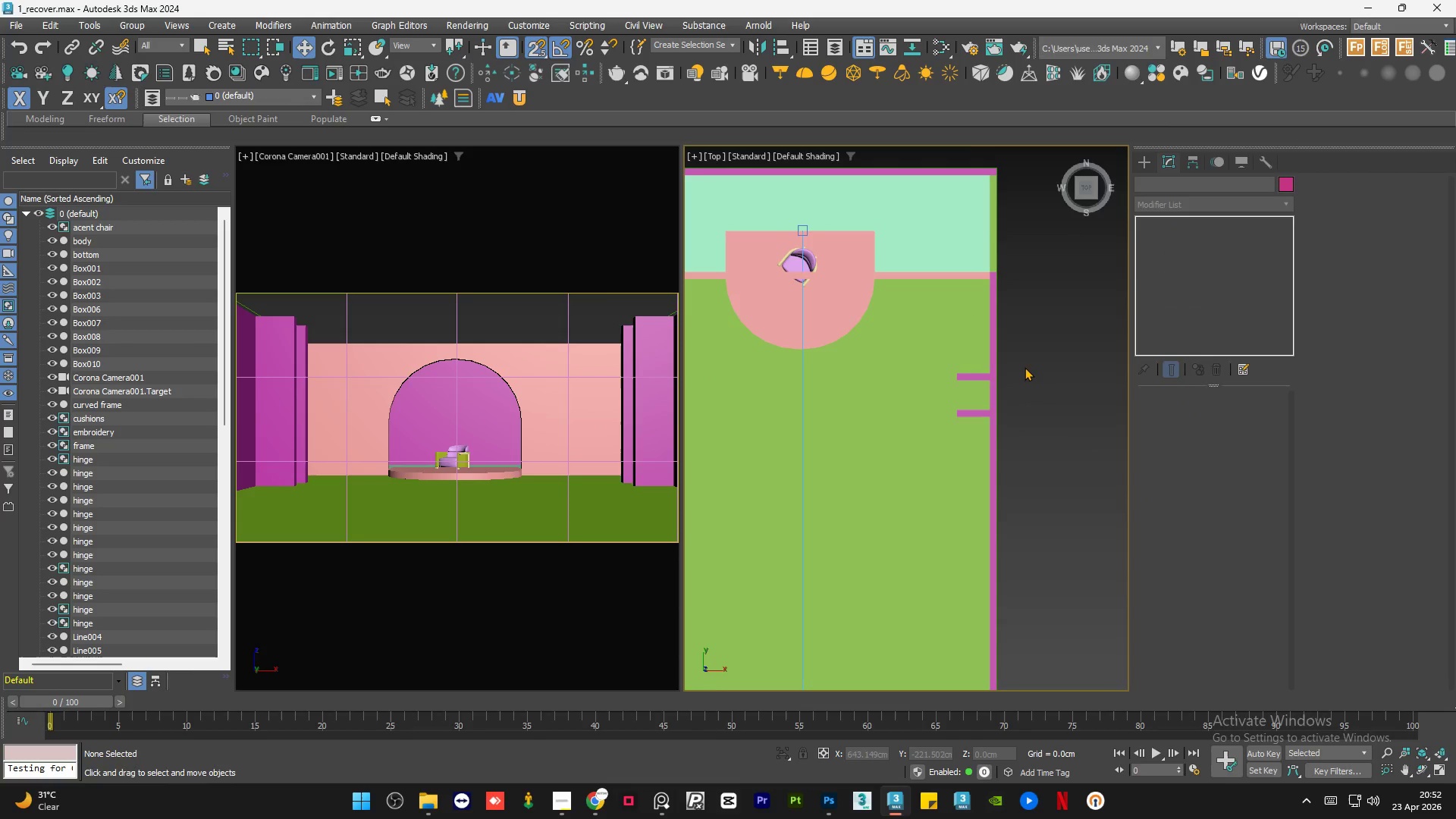 
left_click([977, 375])
 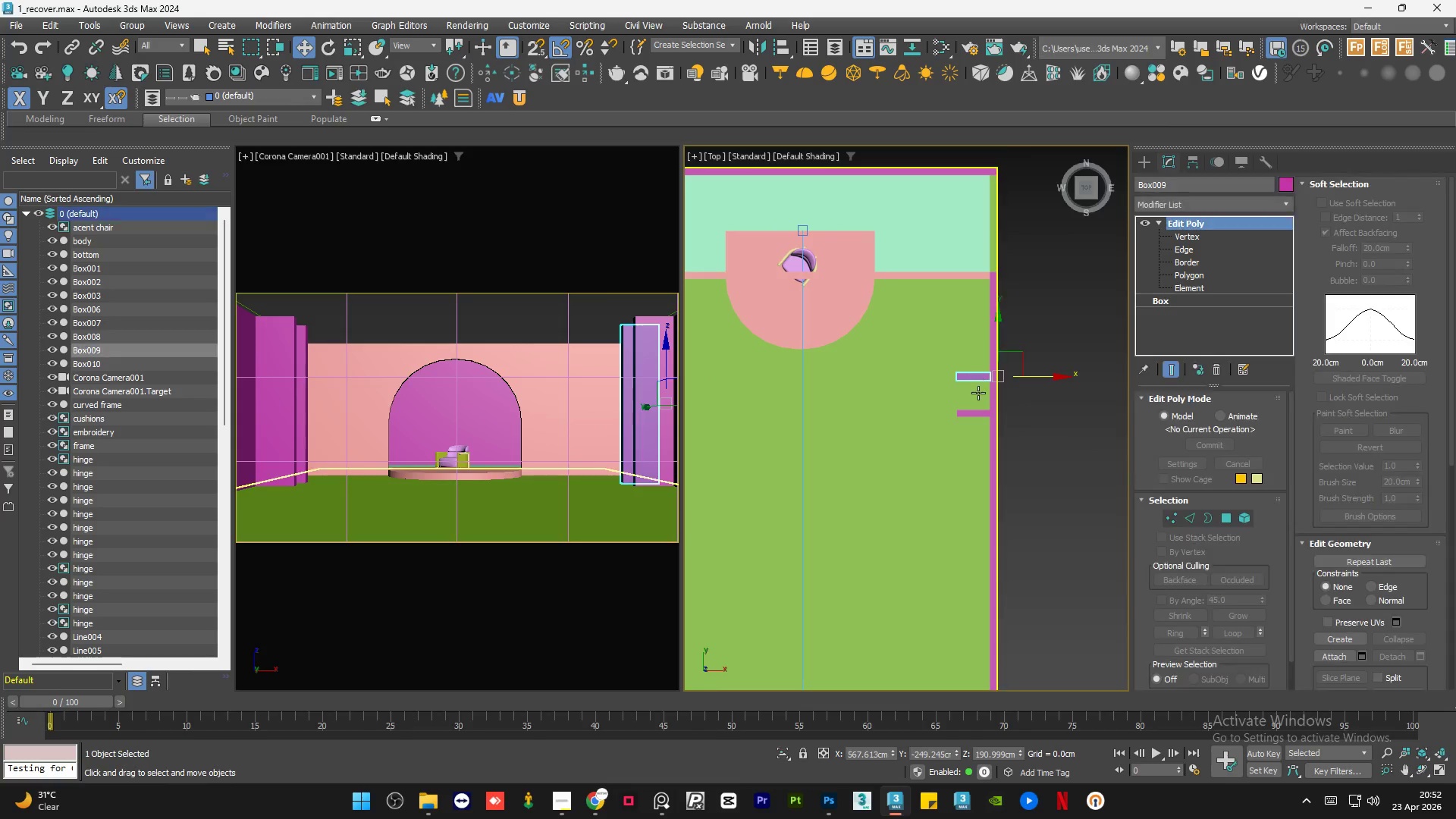 
key(E)
 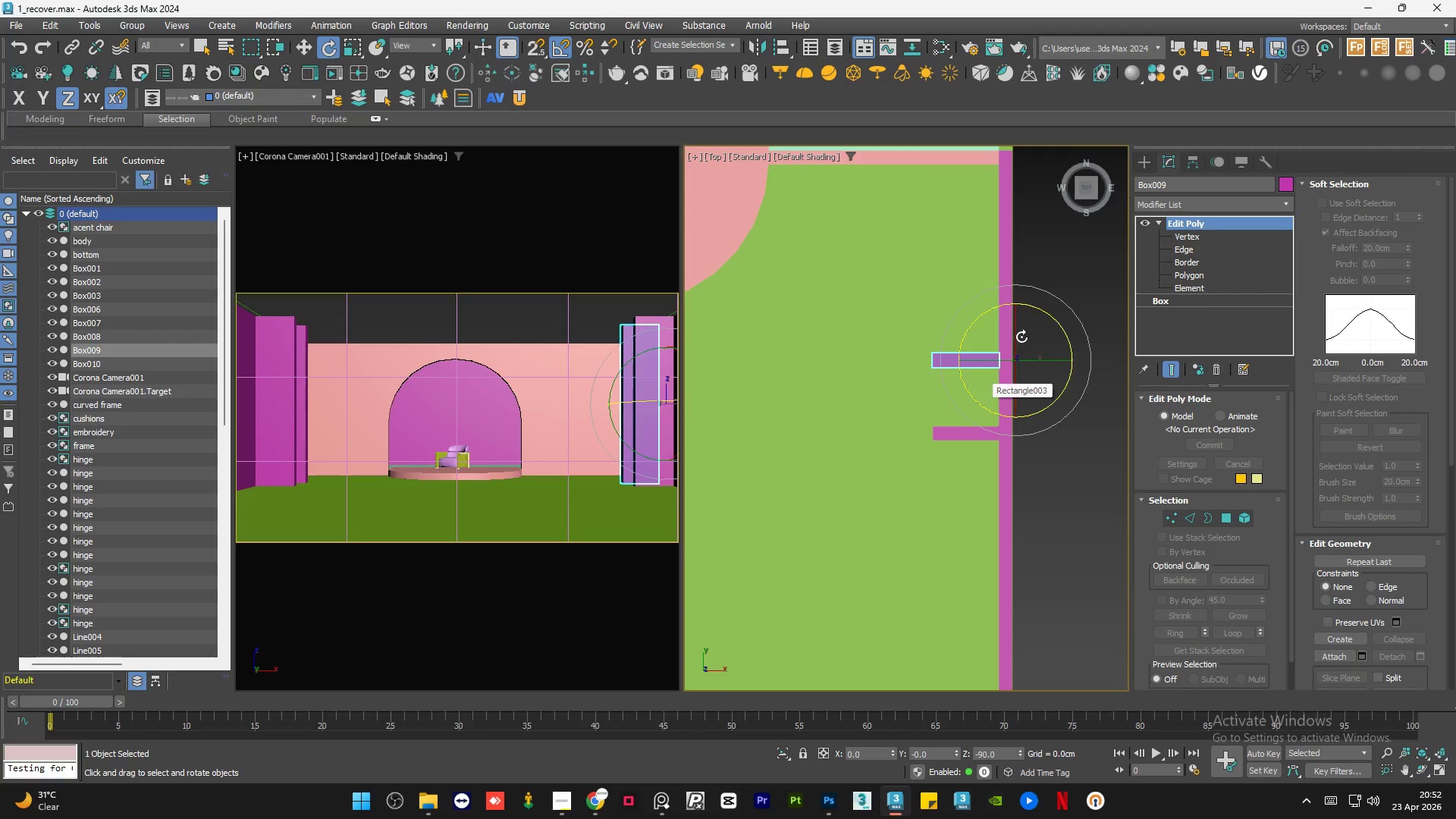 
scroll: coordinate [981, 393], scroll_direction: up, amount: 2.0
 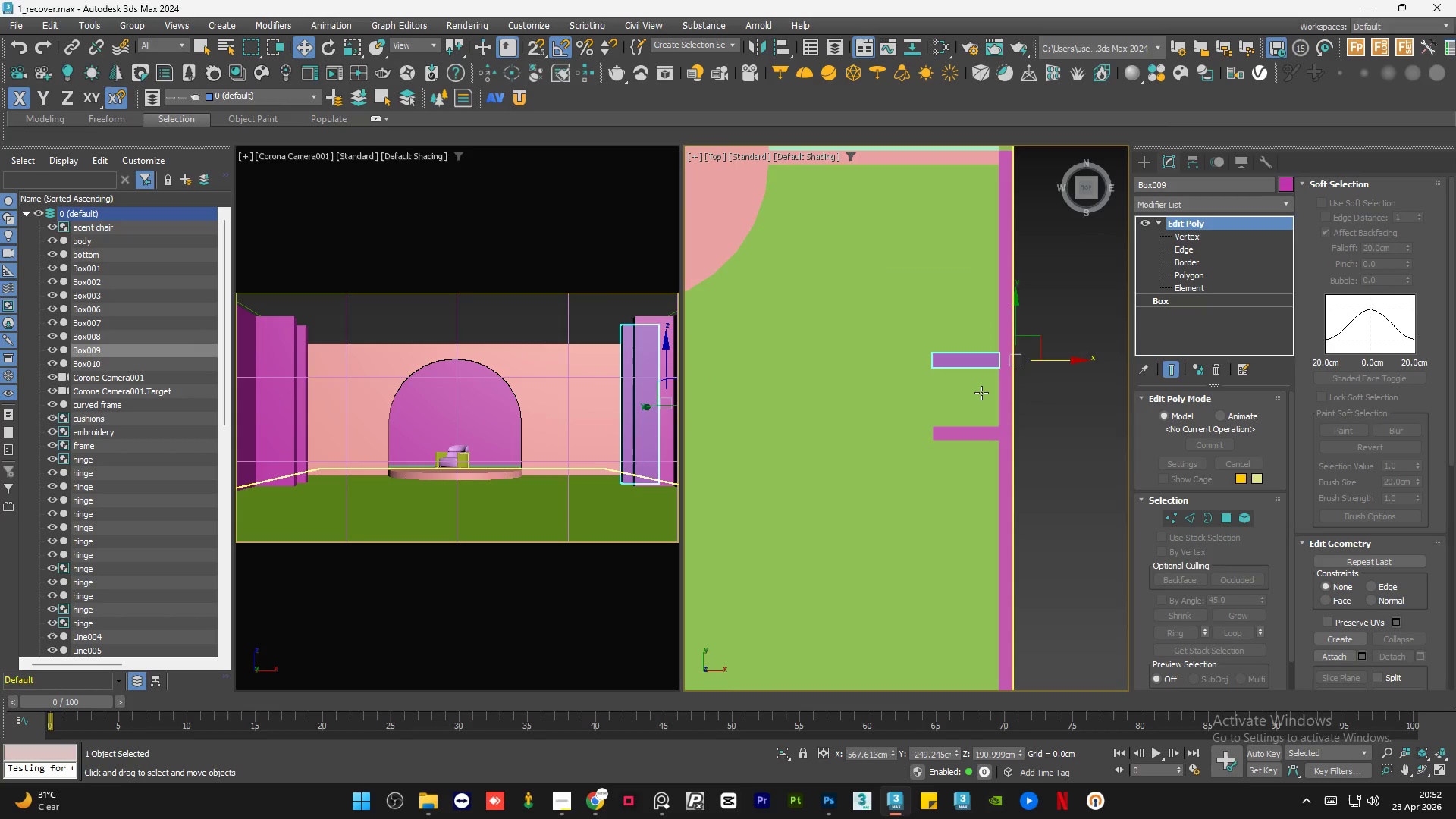 
hold_key(key=ShiftLeft, duration=2.27)
left_click_drag(start_coordinate=[1052, 319], to_coordinate=[991, 289])
 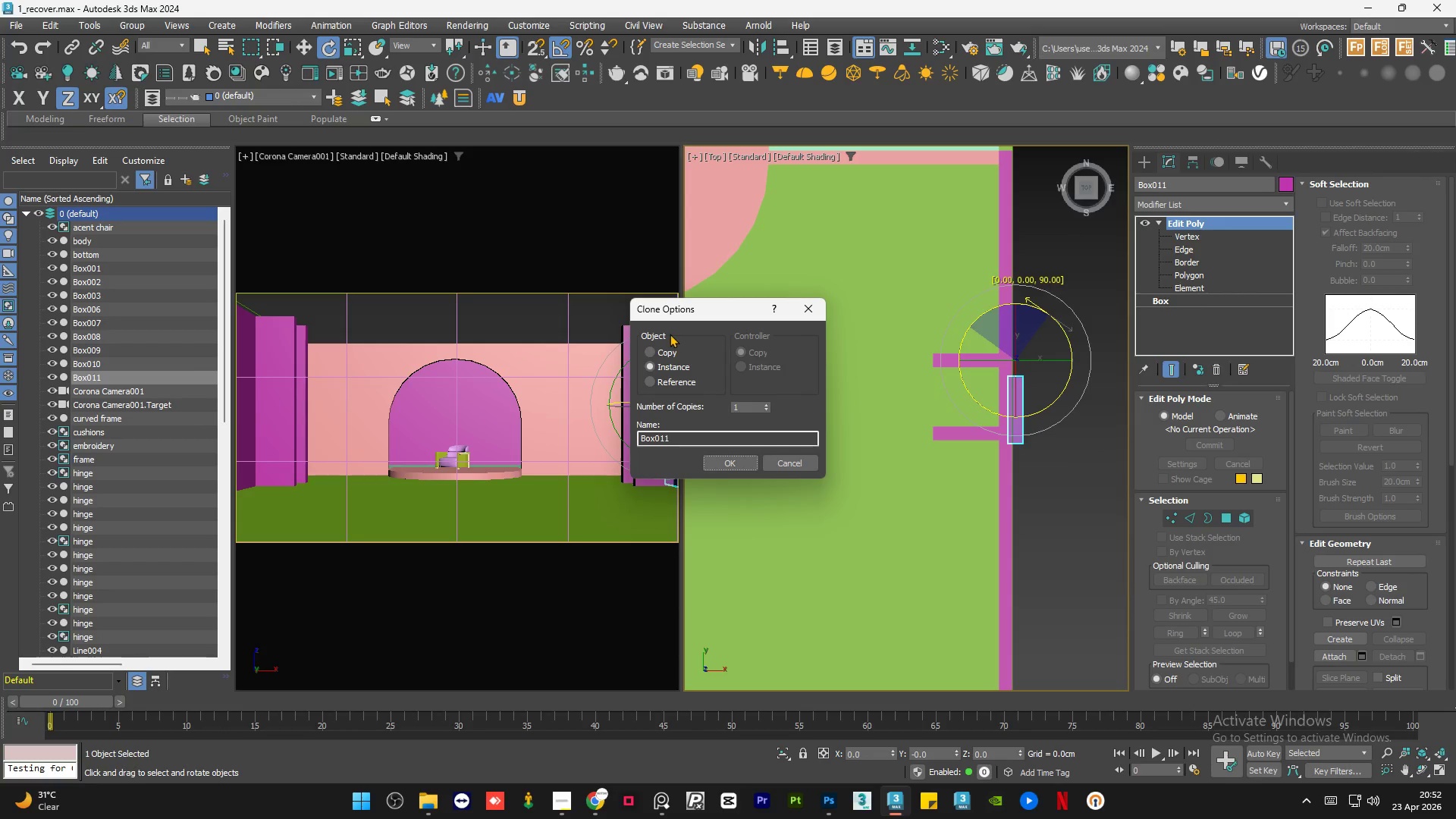 
left_click([663, 350])
 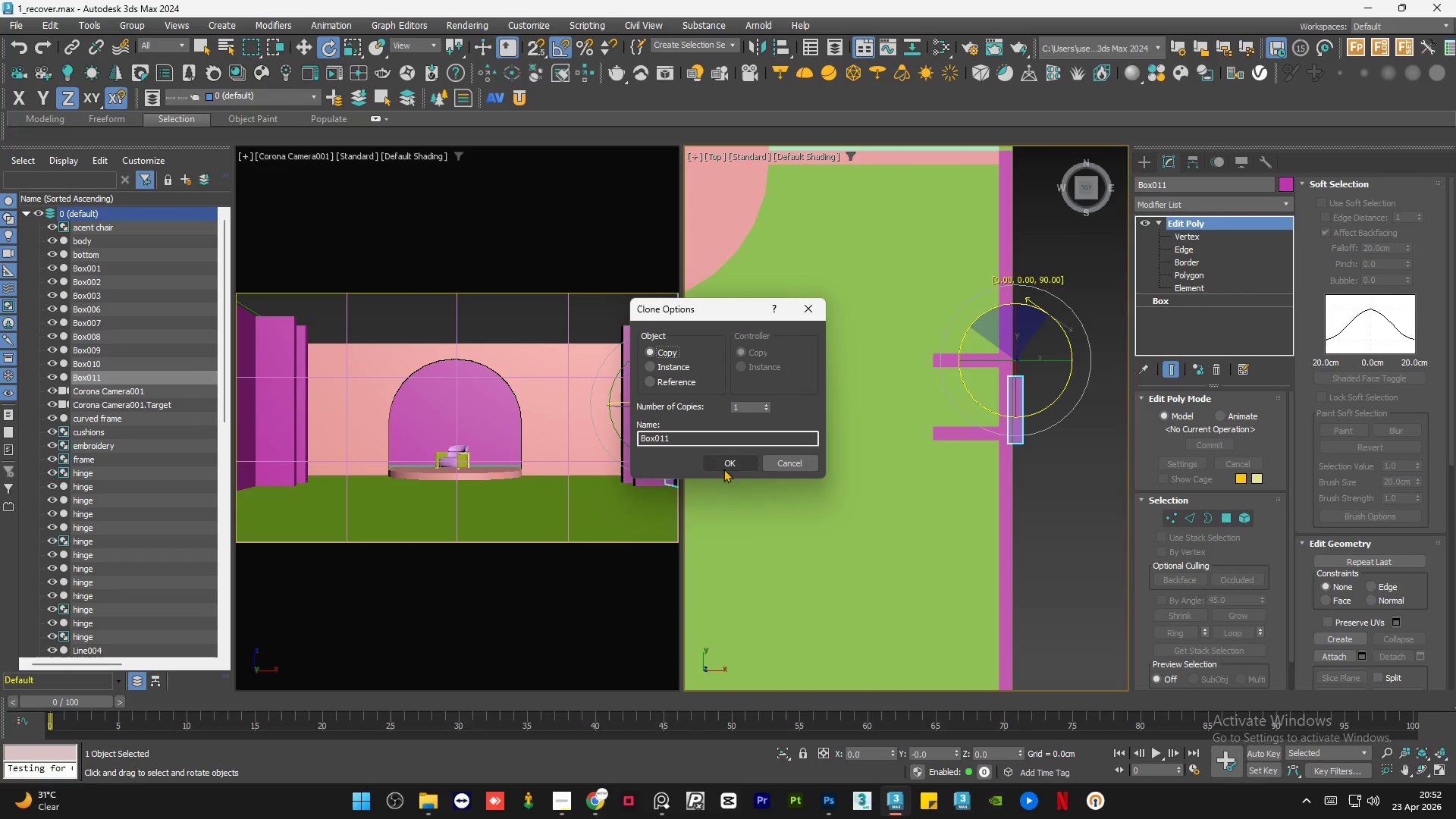 
left_click([726, 463])
 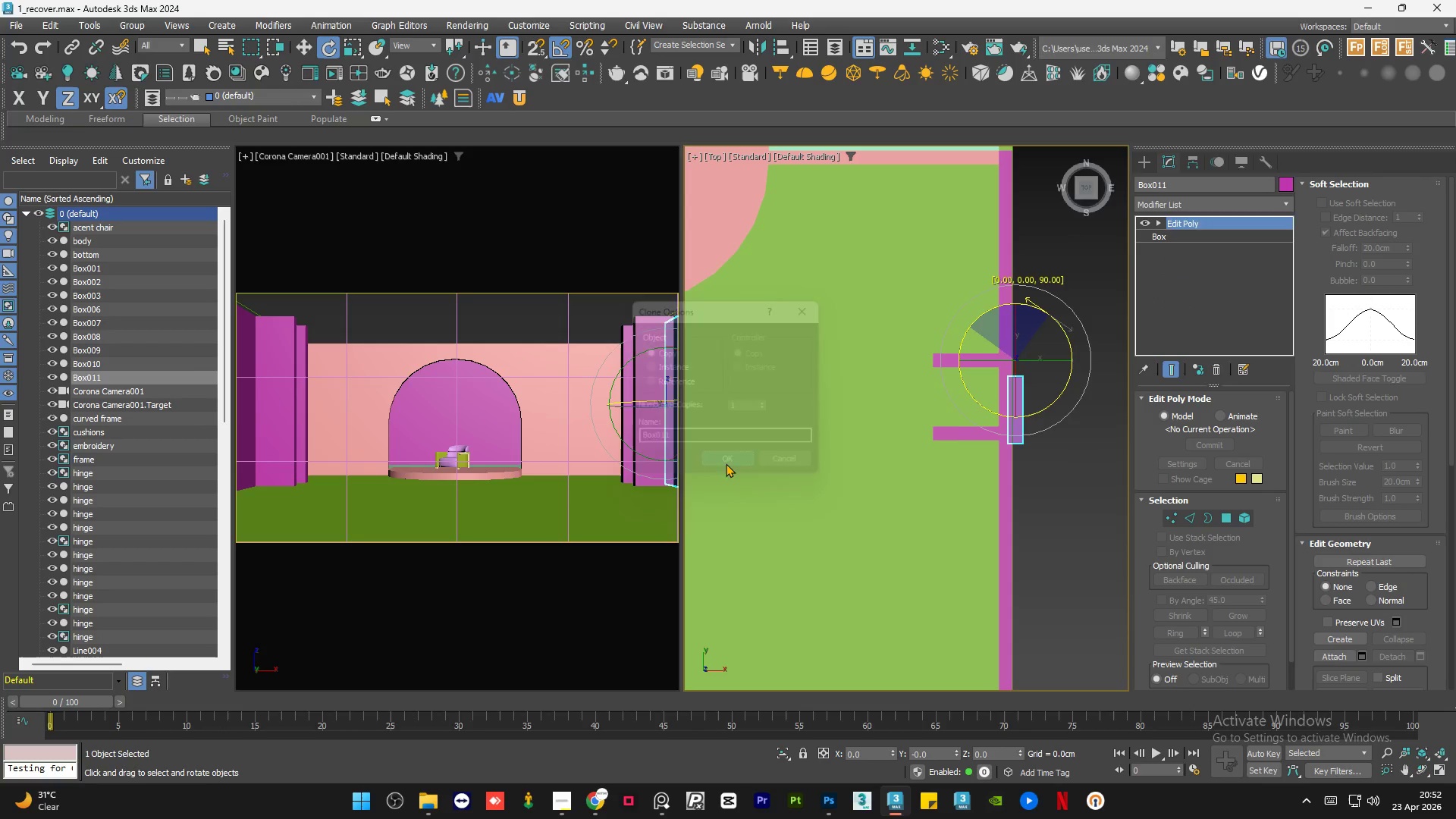 
key(W)
 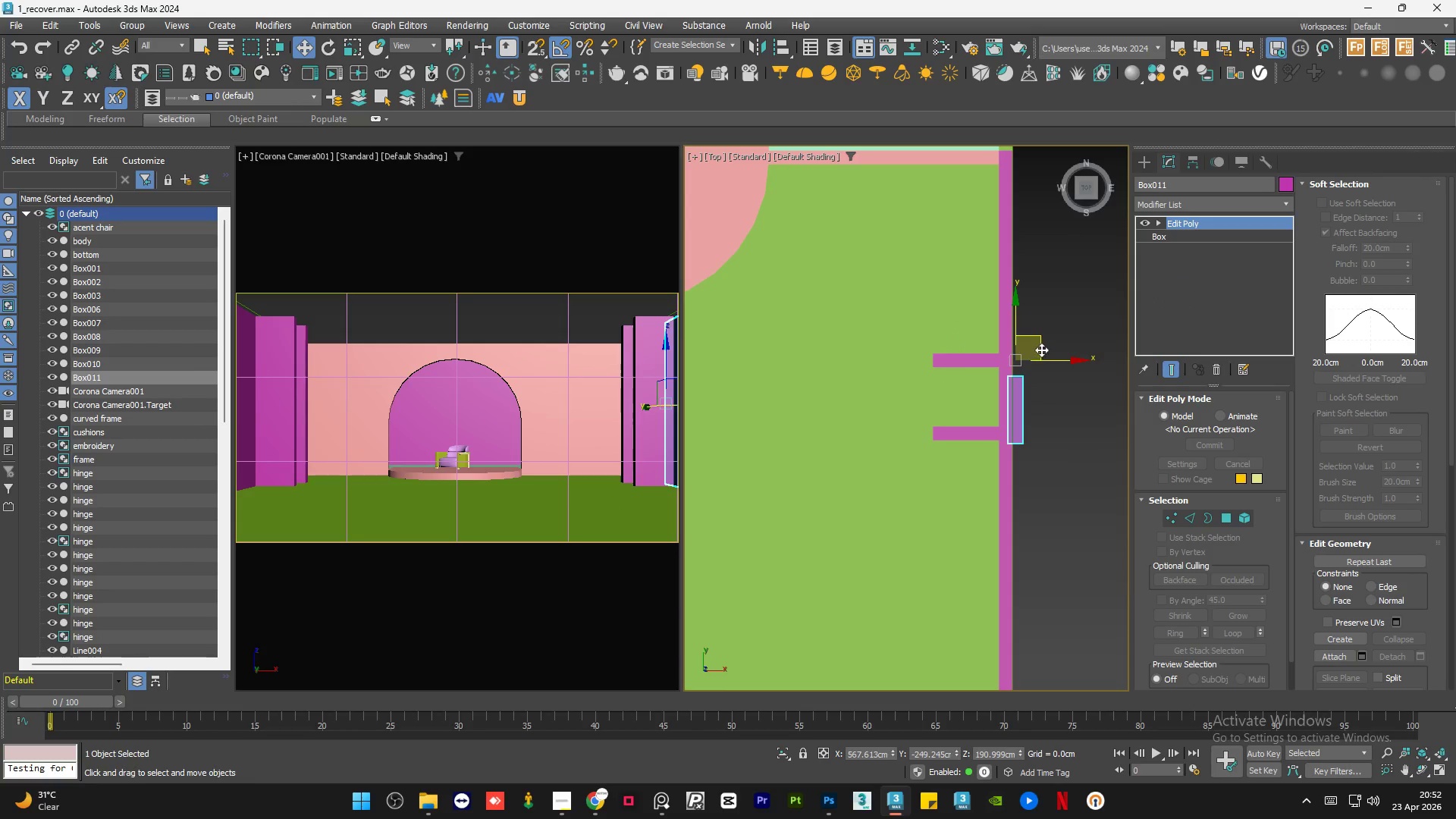 
left_click_drag(start_coordinate=[1042, 344], to_coordinate=[942, 328])
 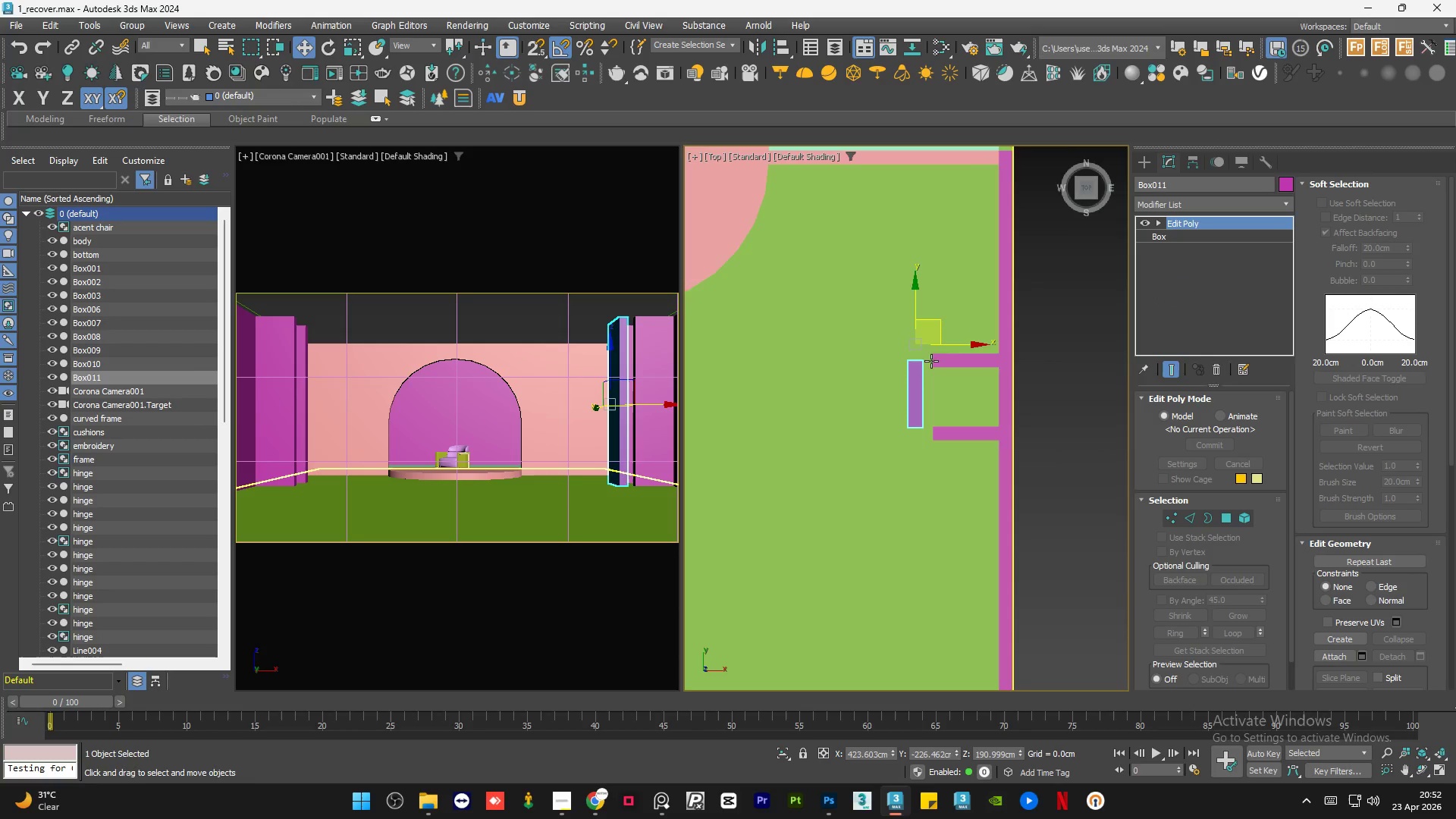 
scroll: coordinate [930, 365], scroll_direction: up, amount: 4.0
 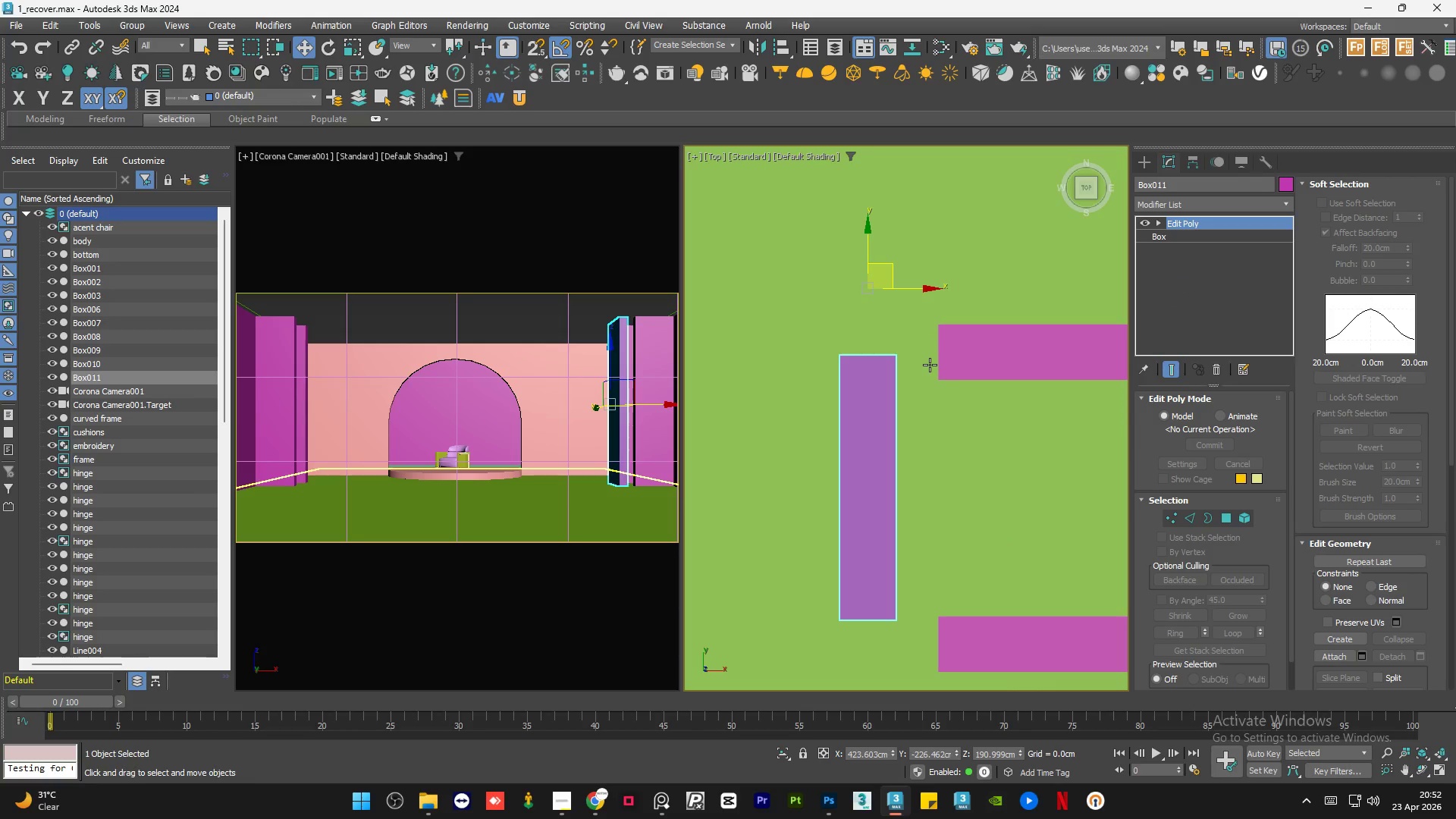 
key(S)
 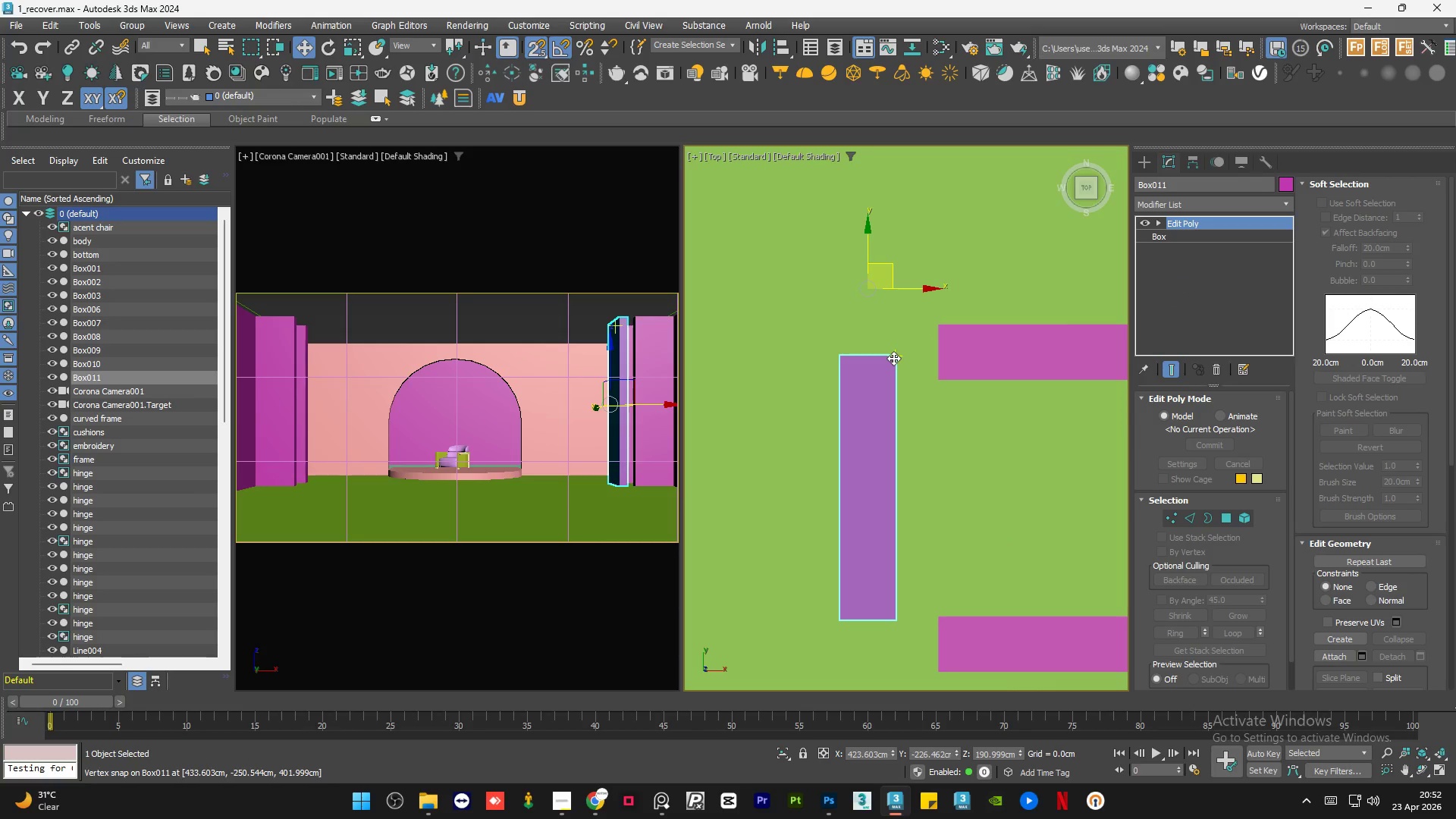 
left_click_drag(start_coordinate=[893, 359], to_coordinate=[941, 330])
 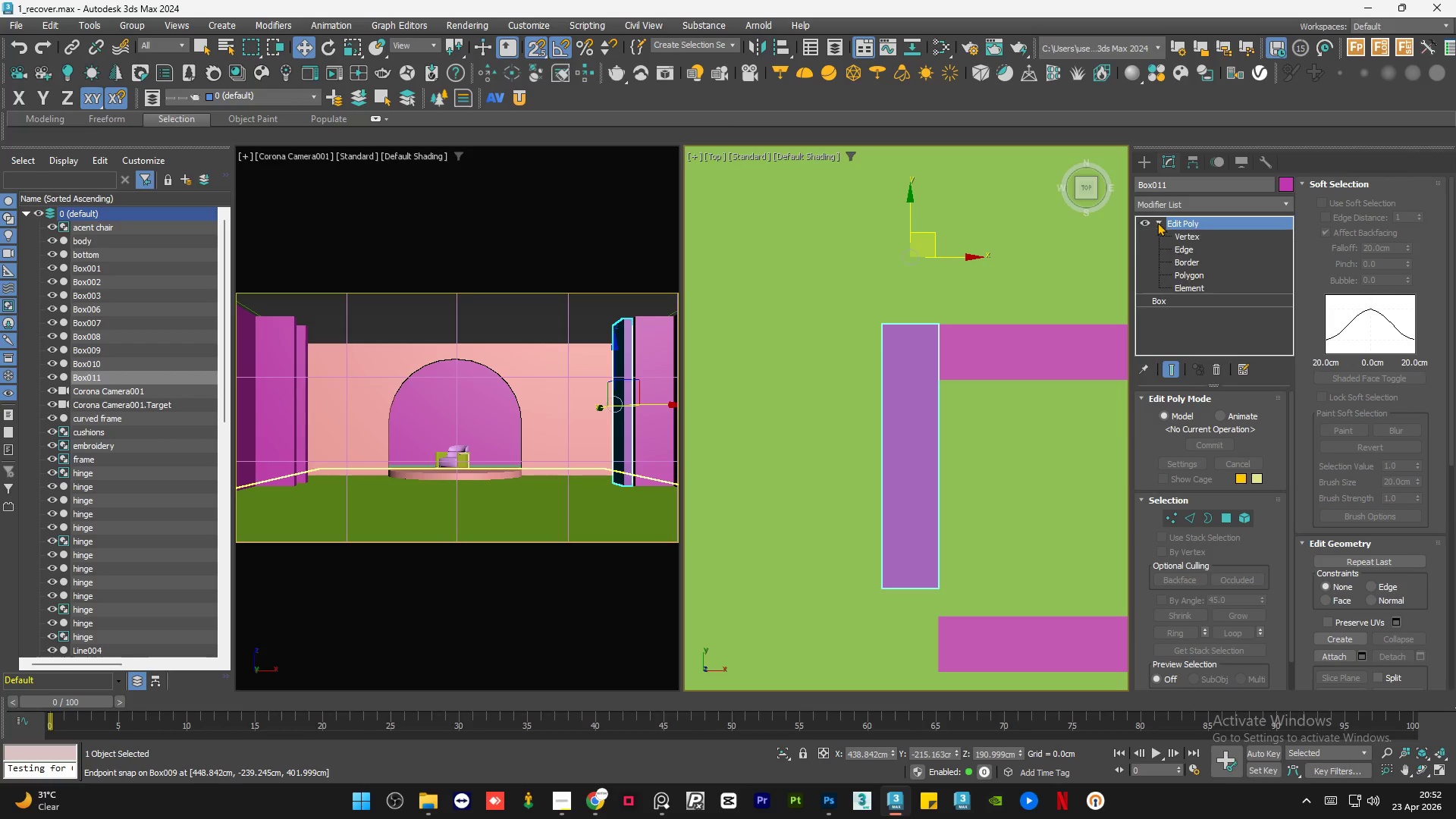 
double_click([1175, 234])
 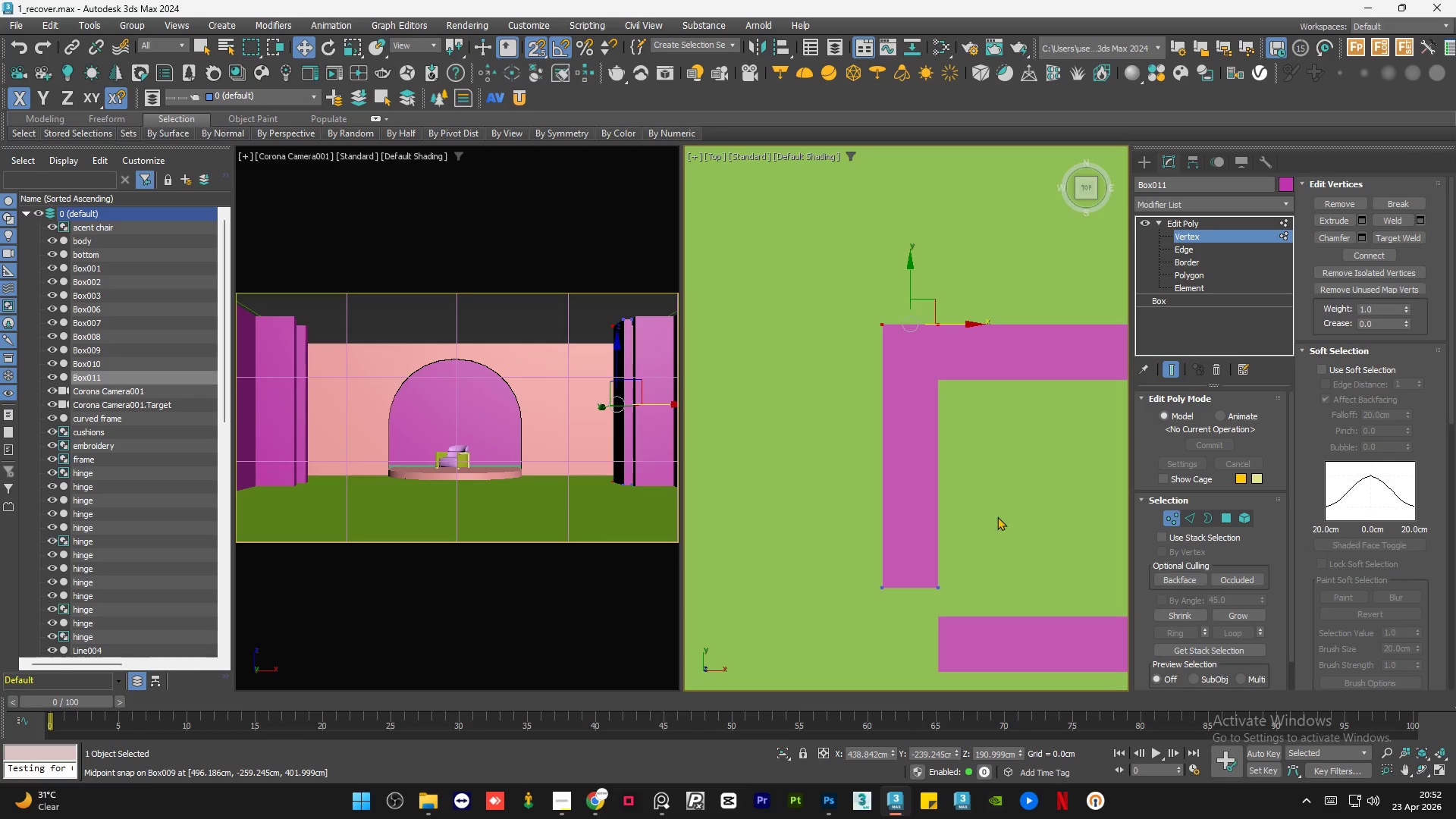 
left_click_drag(start_coordinate=[997, 516], to_coordinate=[837, 632])
 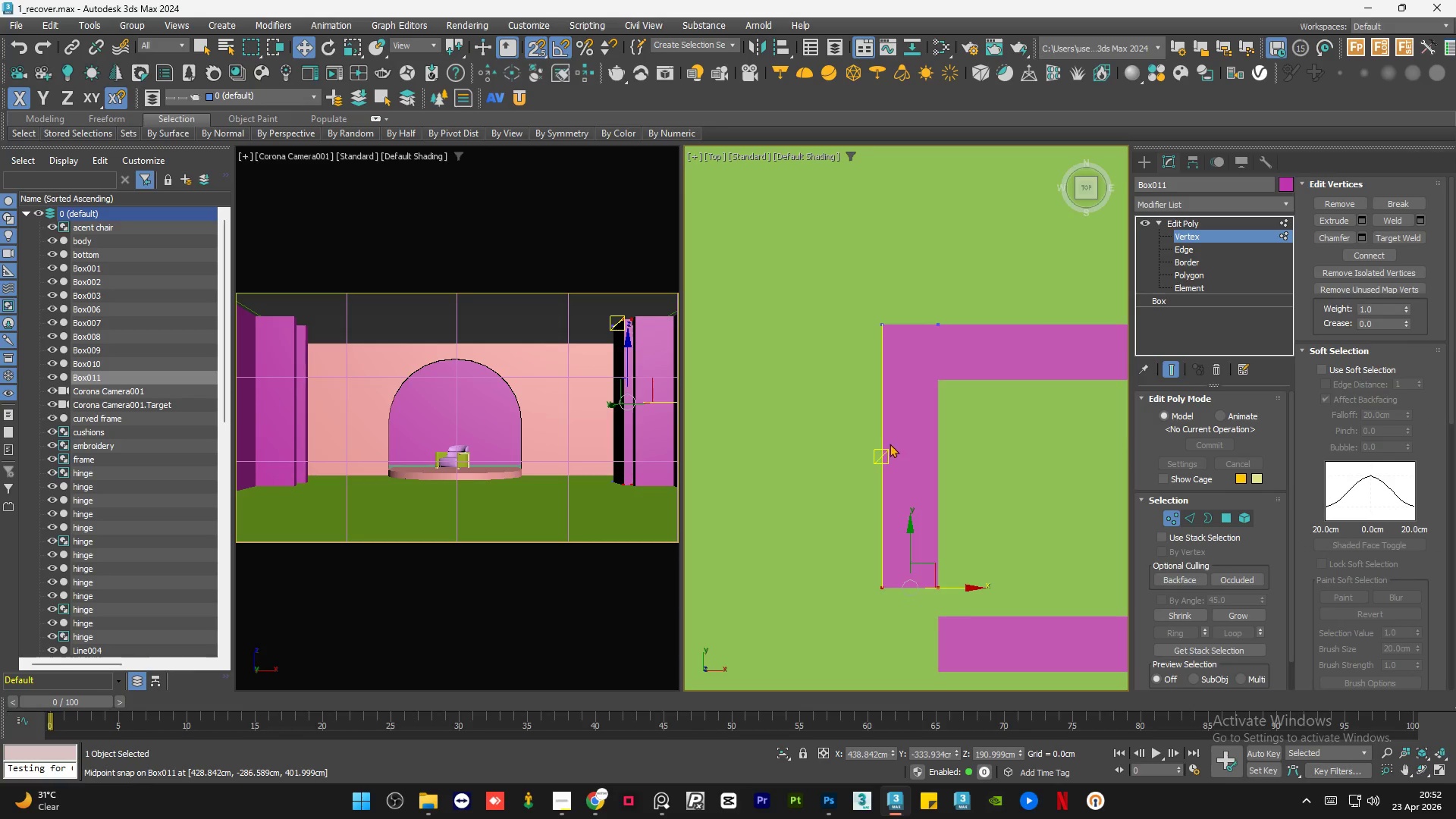 
scroll: coordinate [903, 513], scroll_direction: none, amount: 0.0
 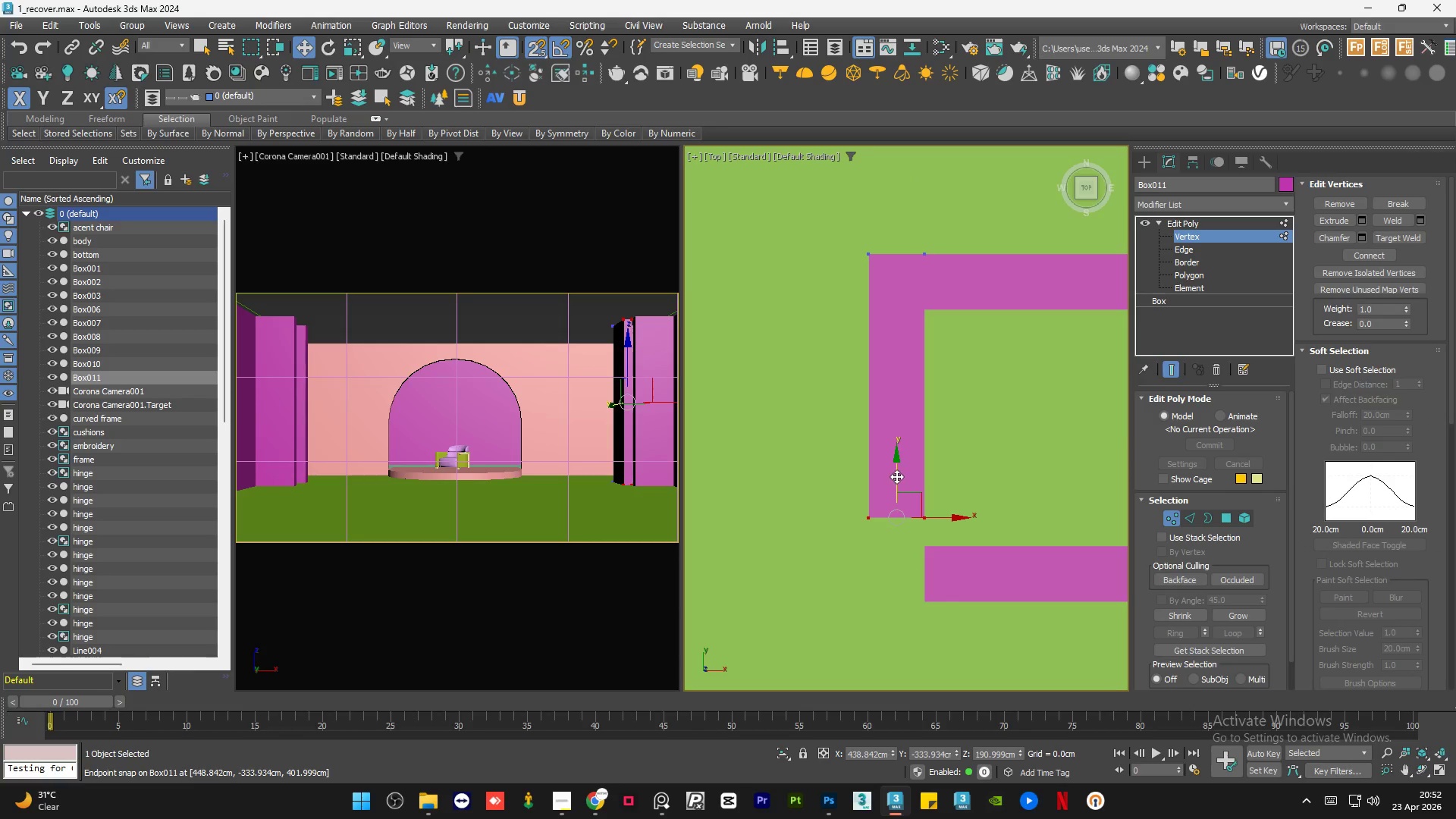 
left_click_drag(start_coordinate=[896, 476], to_coordinate=[937, 603])
 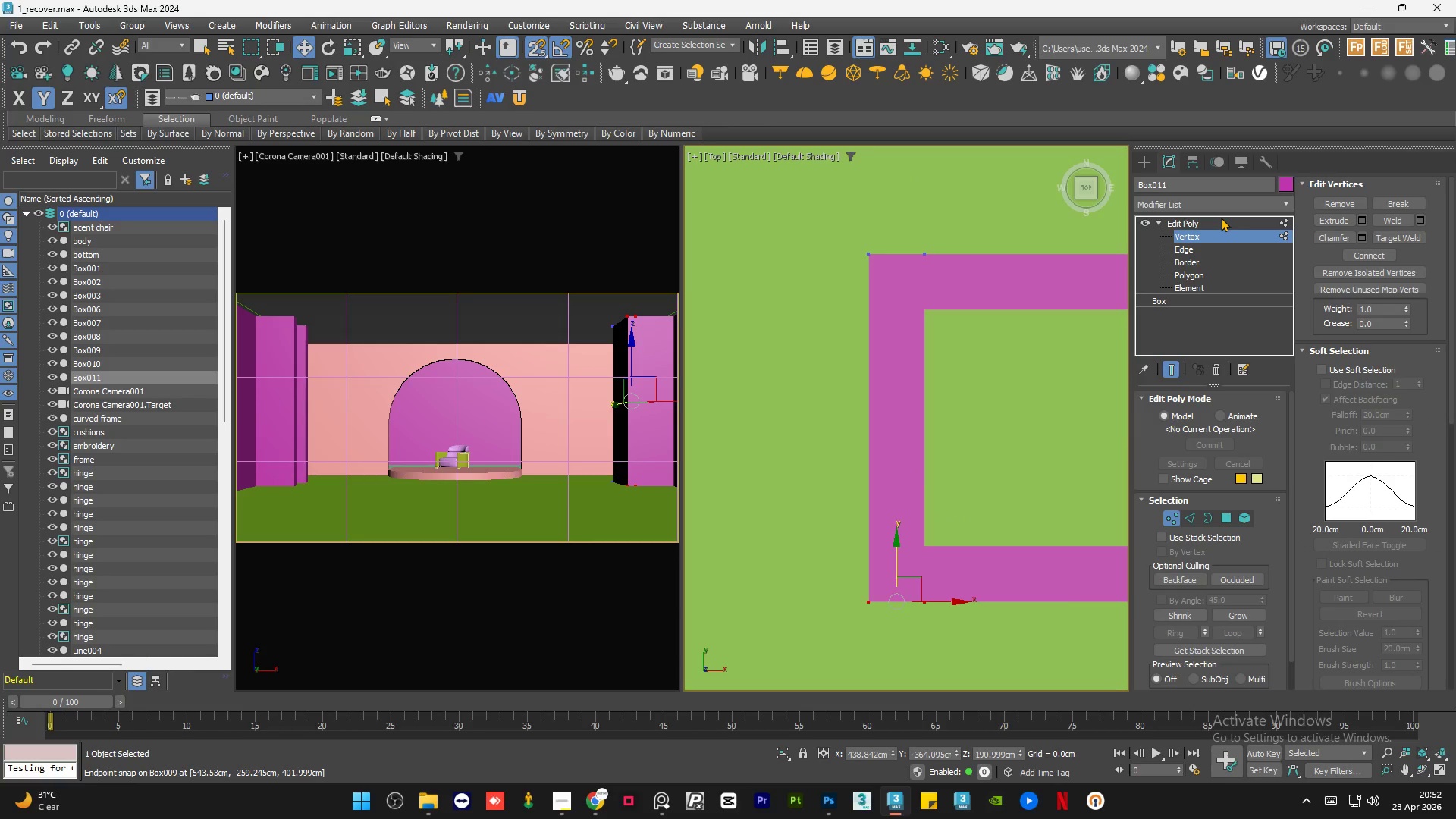 
left_click([1211, 223])
 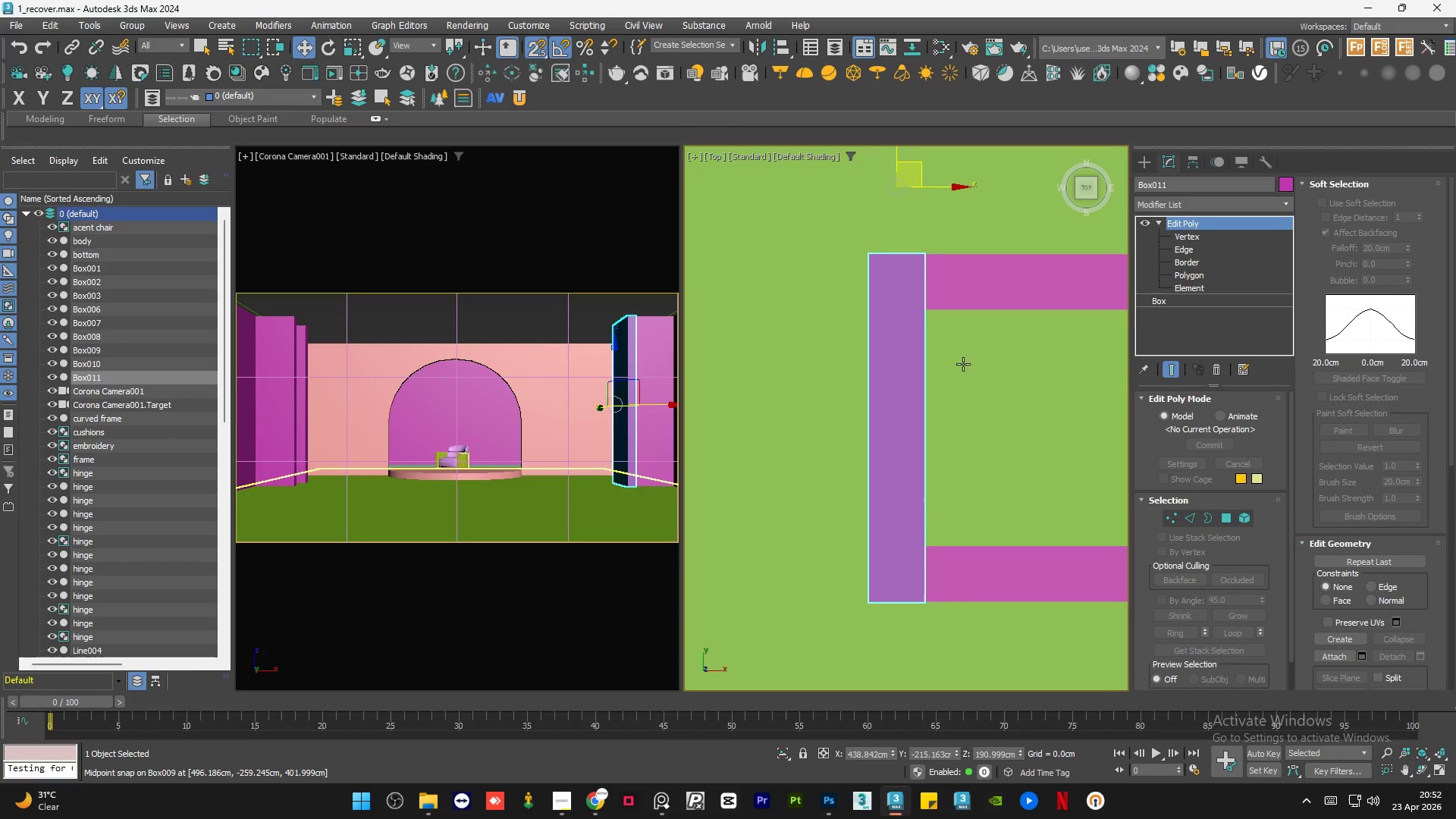 
key(S)
 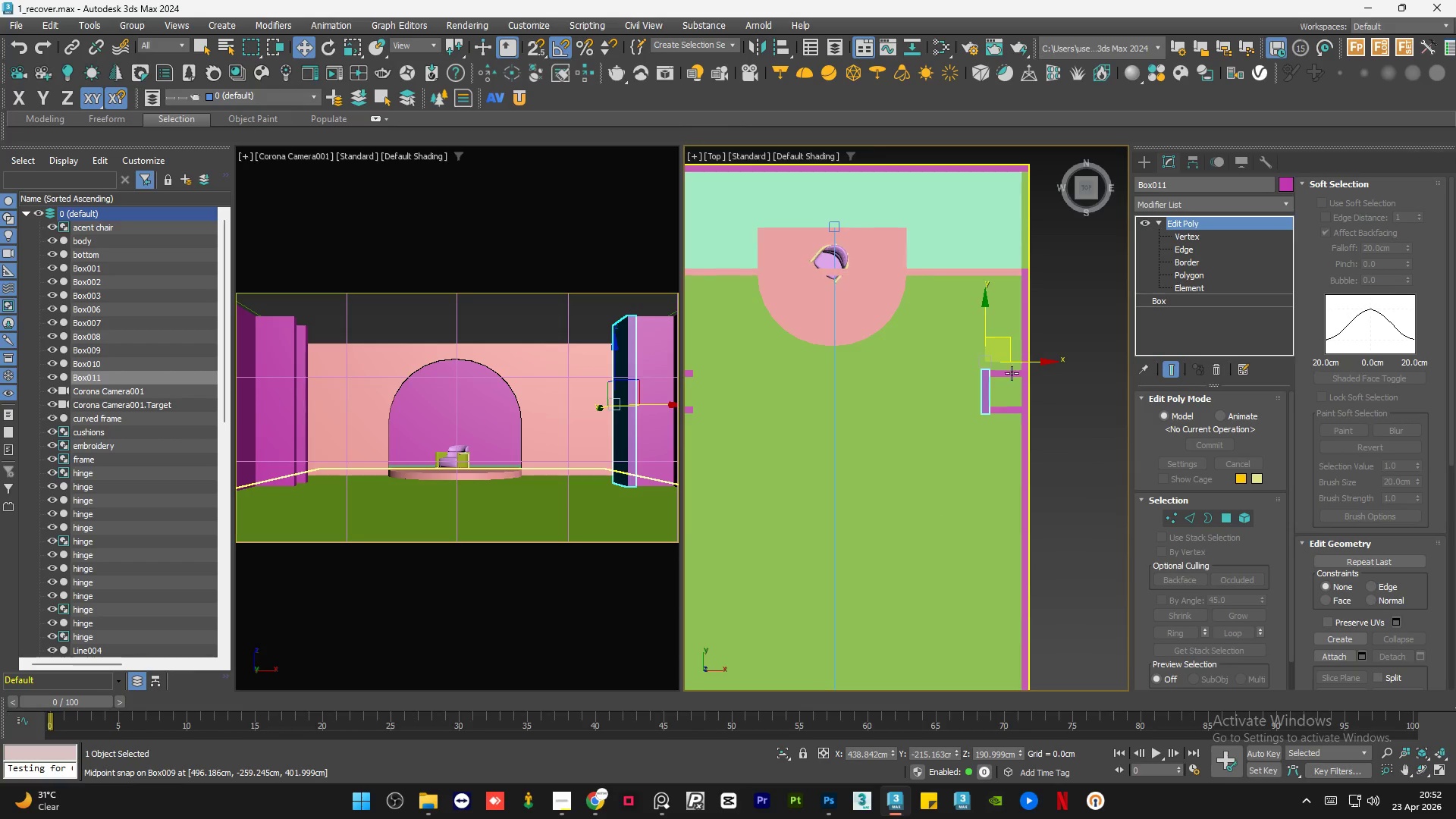 
hold_key(key=ShiftLeft, duration=1.58)
 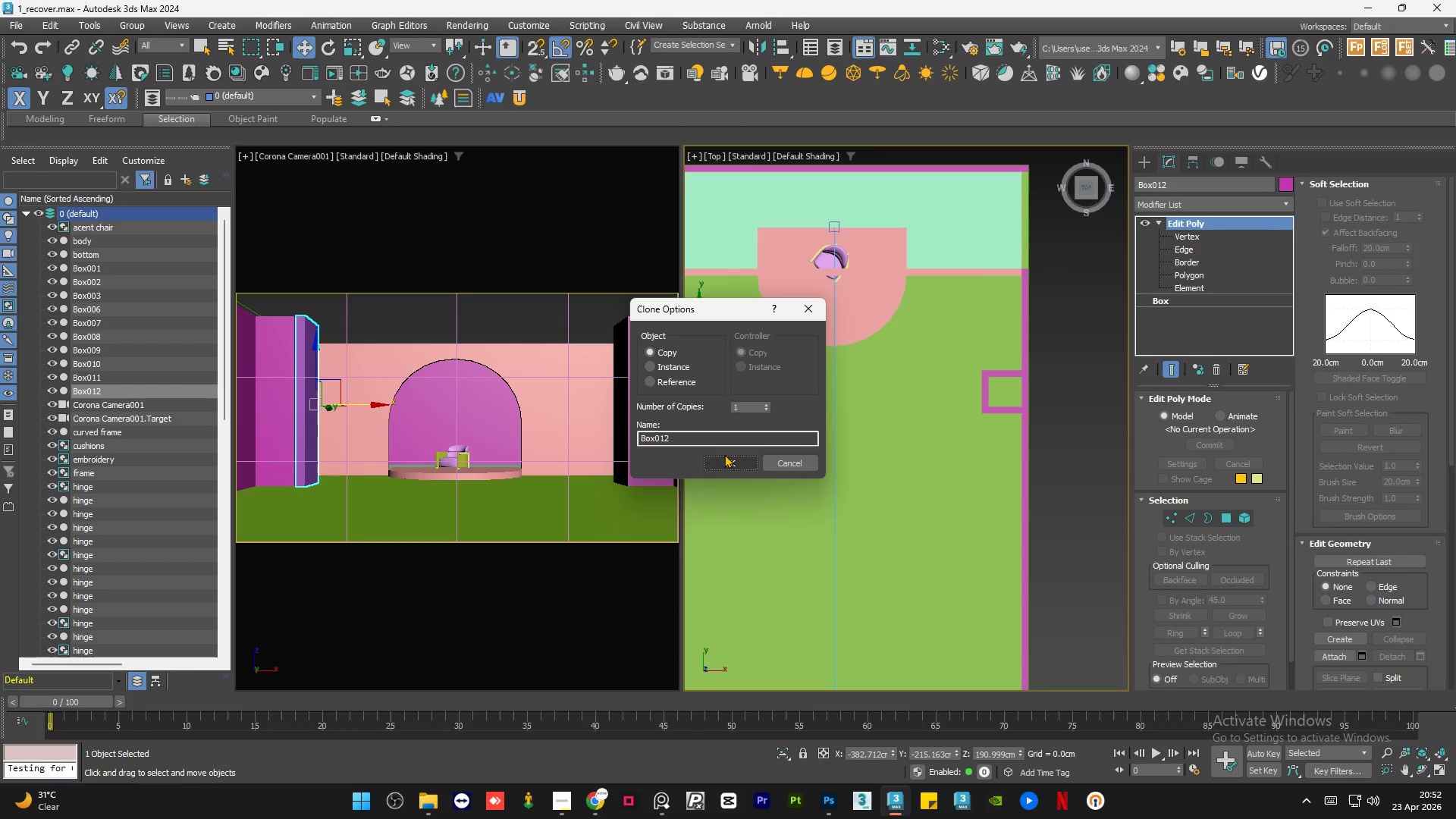 
scroll: coordinate [1002, 387], scroll_direction: down, amount: 6.0
 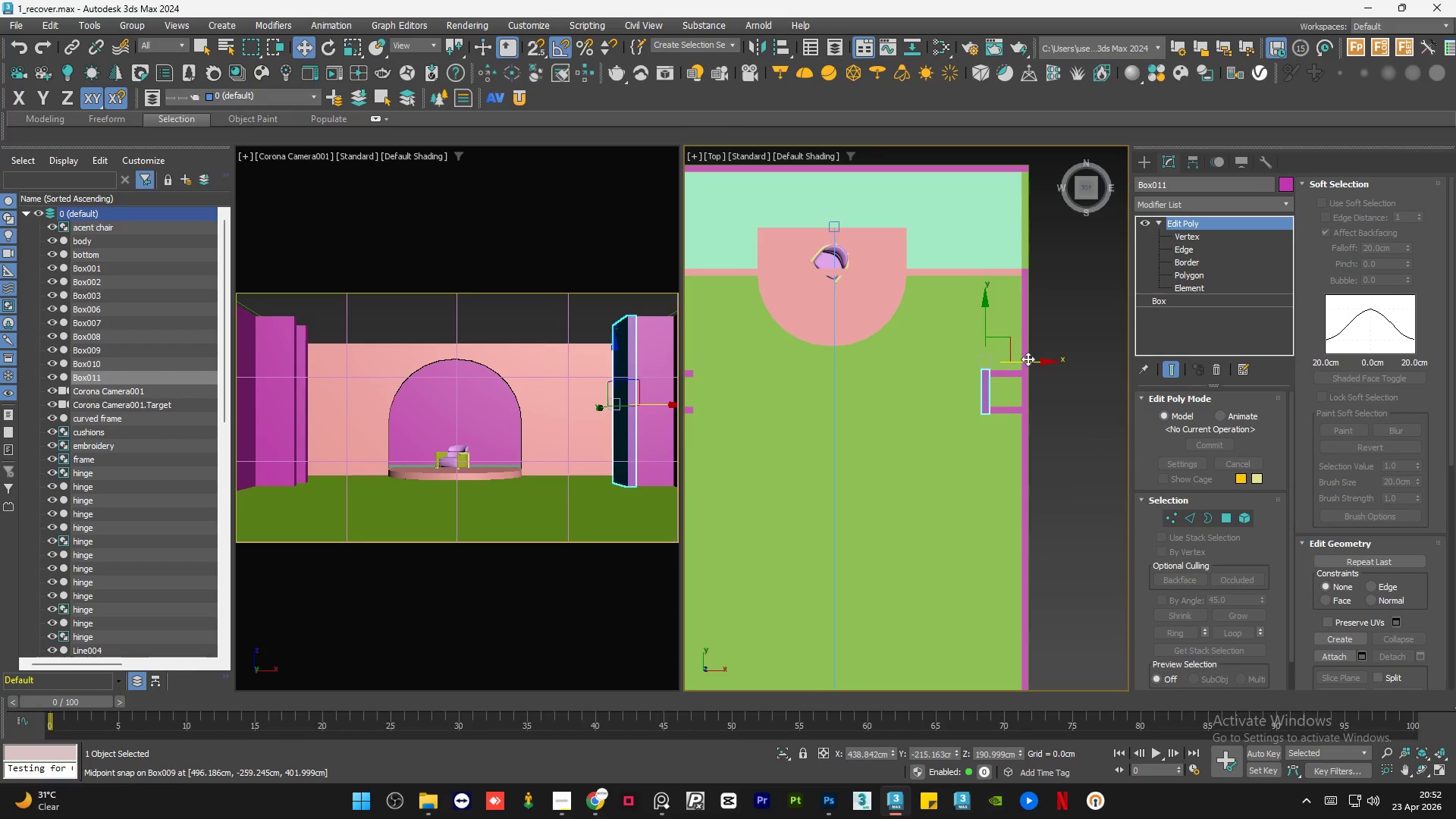 
left_click_drag(start_coordinate=[1027, 360], to_coordinate=[741, 369])
 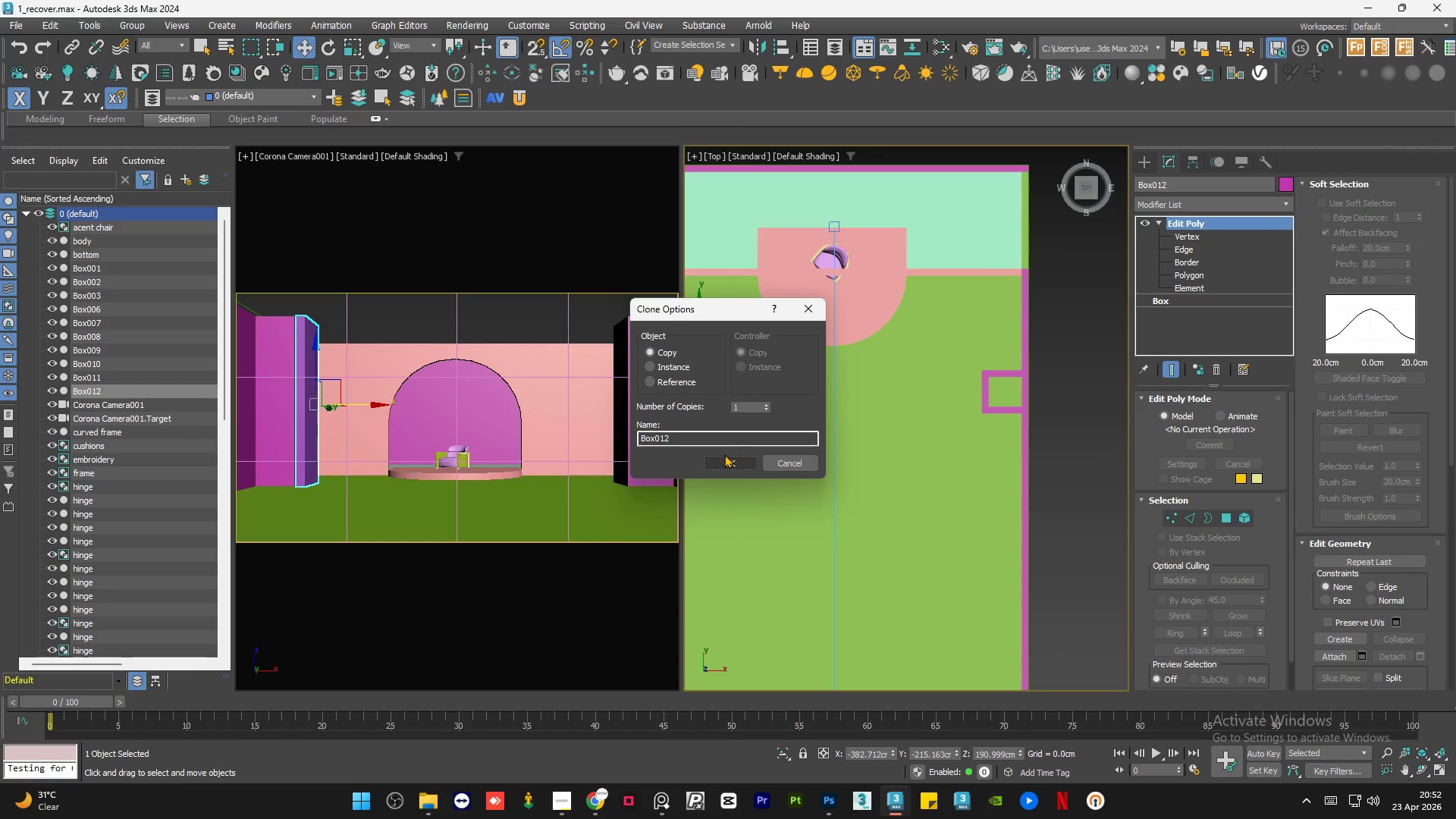 
left_click([724, 454])
 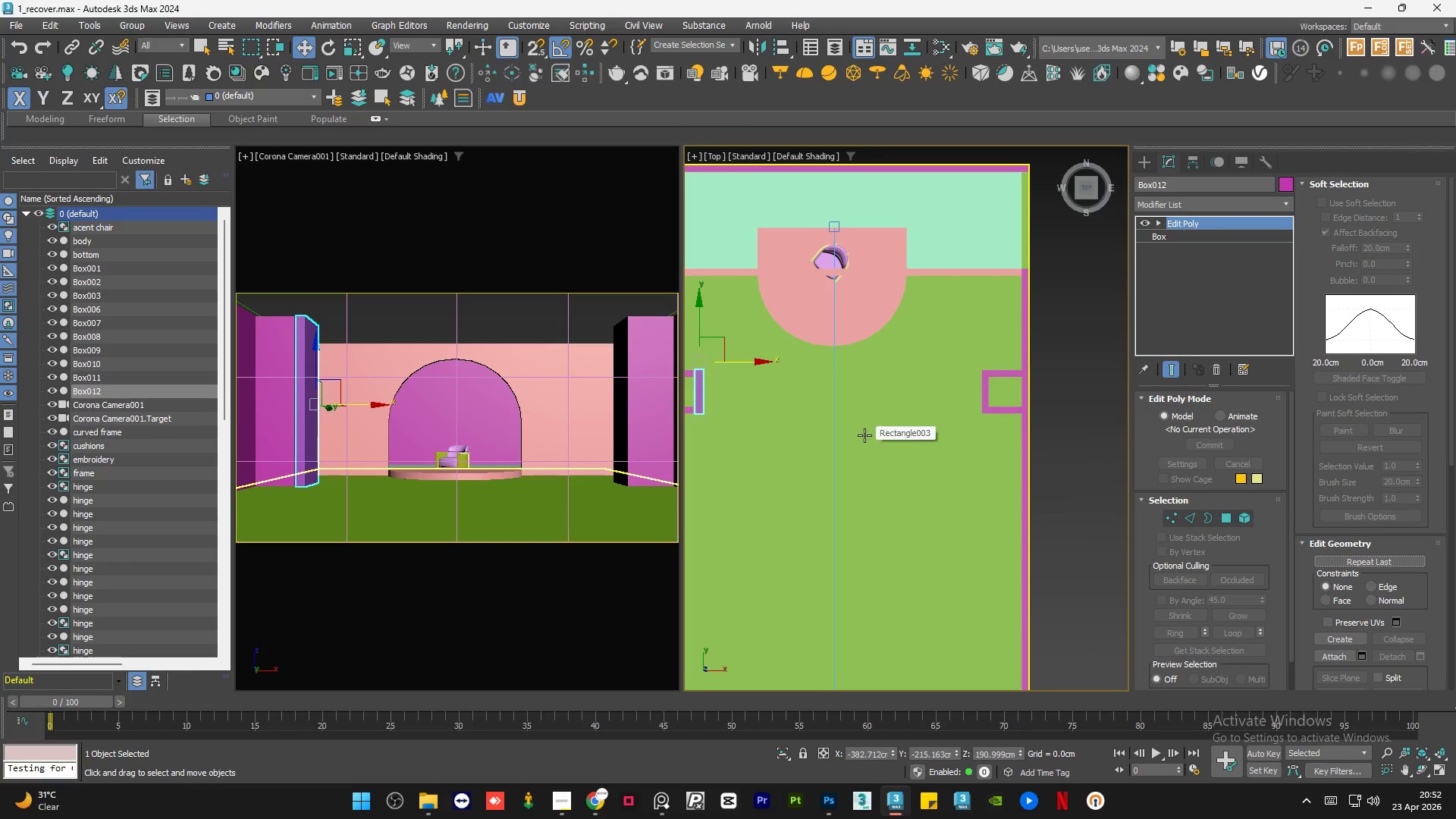 
key(Delete)
 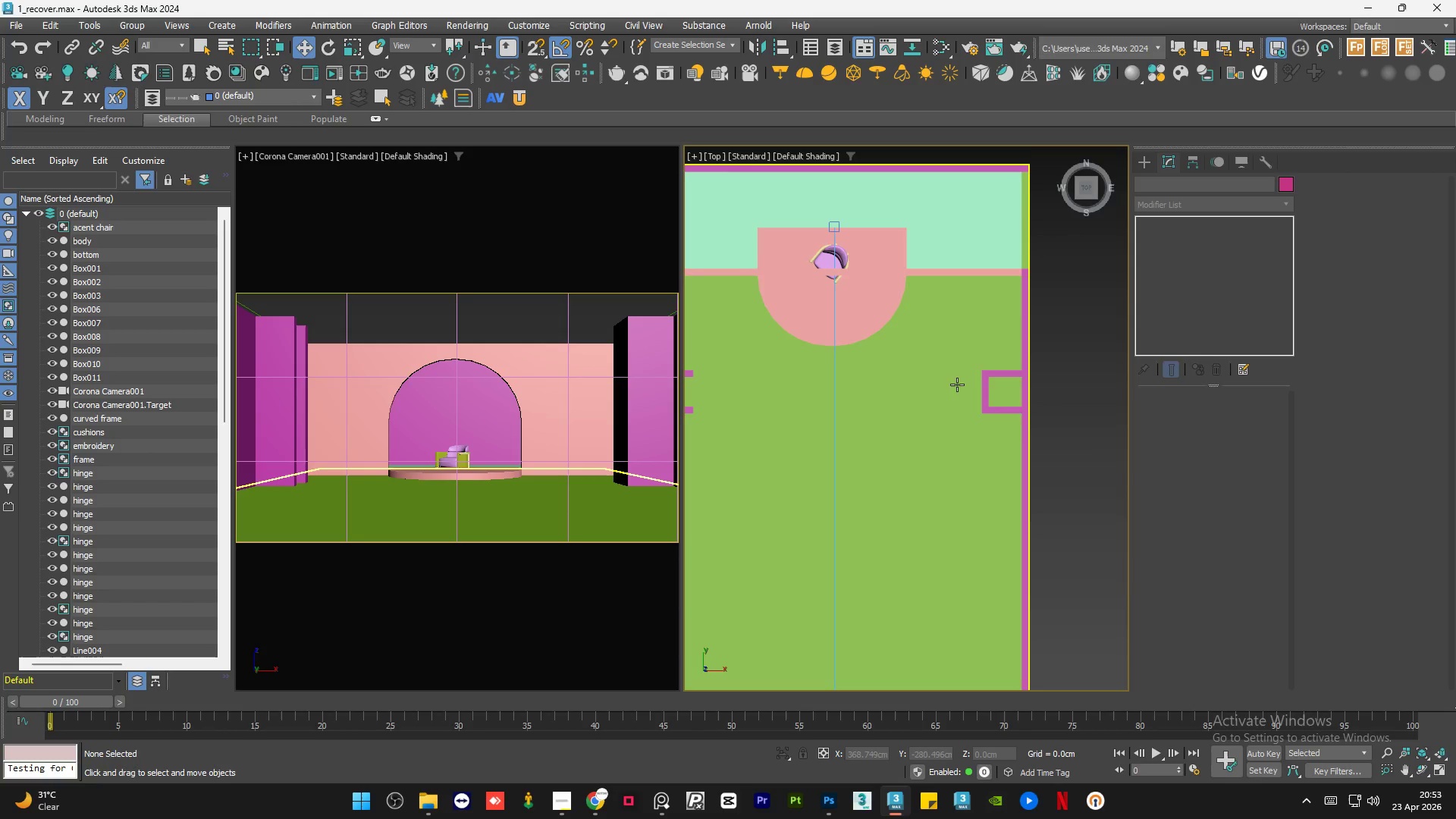 
left_click([997, 401])
 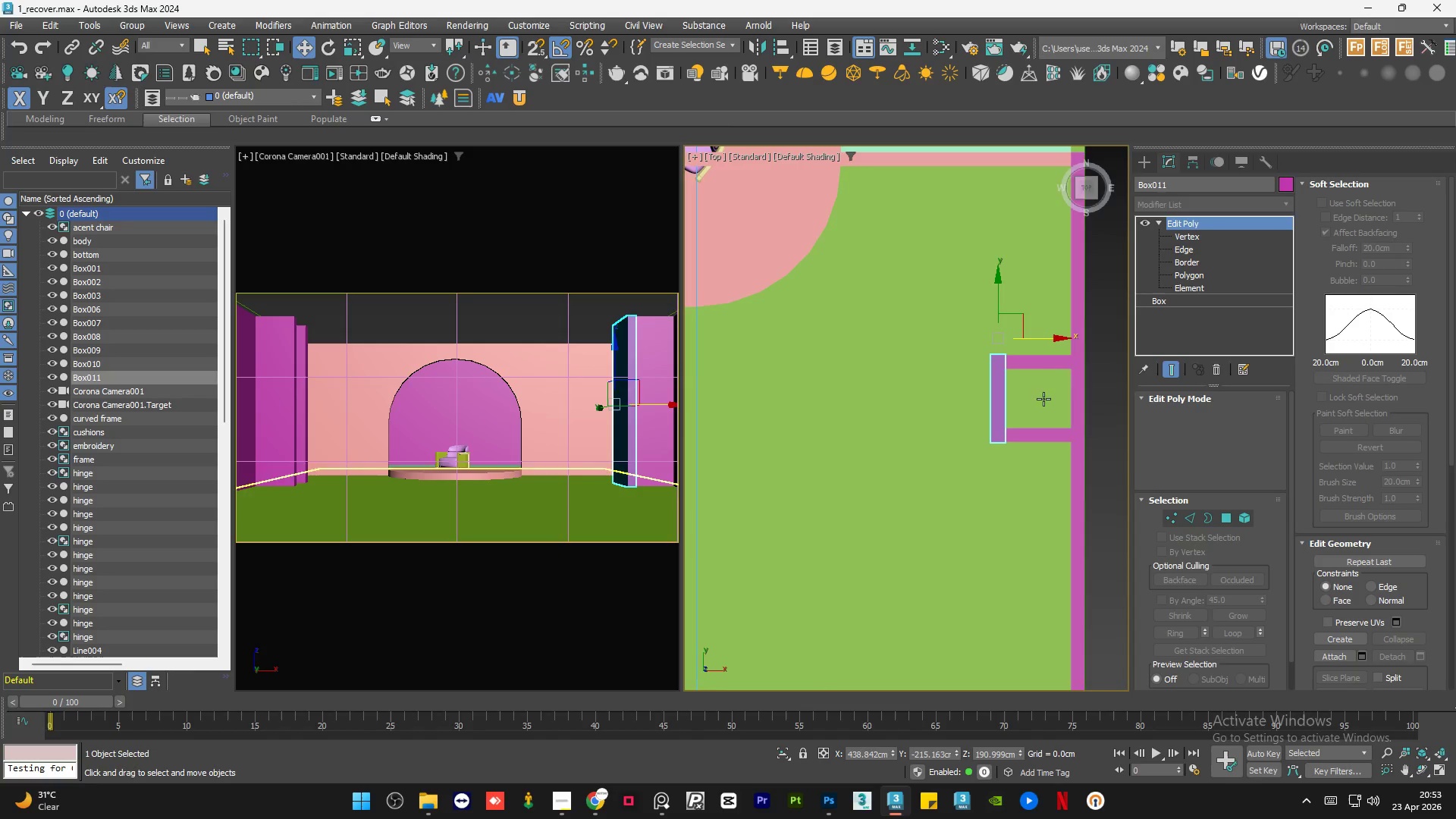 
scroll: coordinate [984, 385], scroll_direction: up, amount: 2.0
 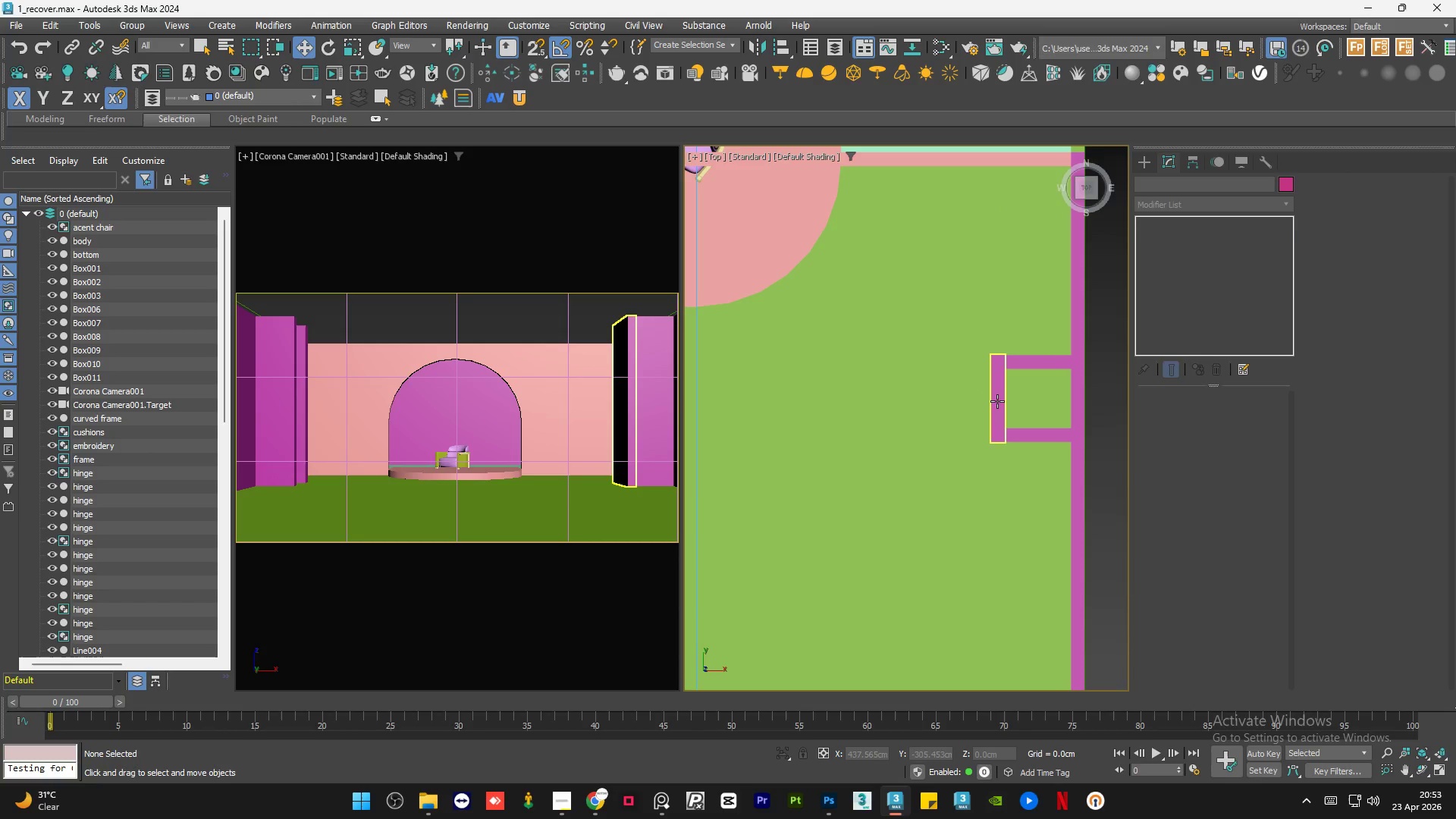 
hold_key(key=ShiftLeft, duration=1.64)
 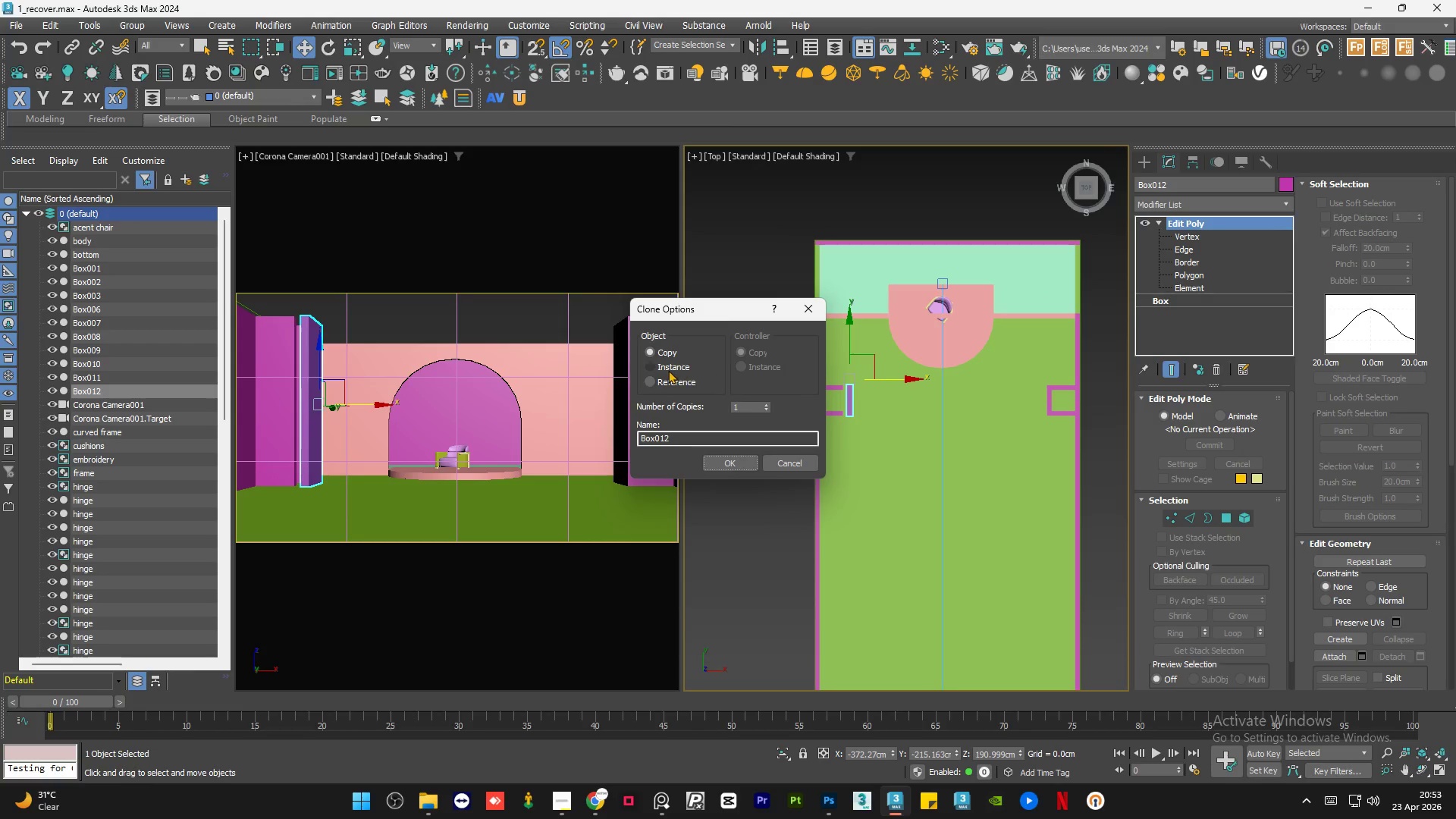 
scroll: coordinate [1078, 401], scroll_direction: down, amount: 3.0
 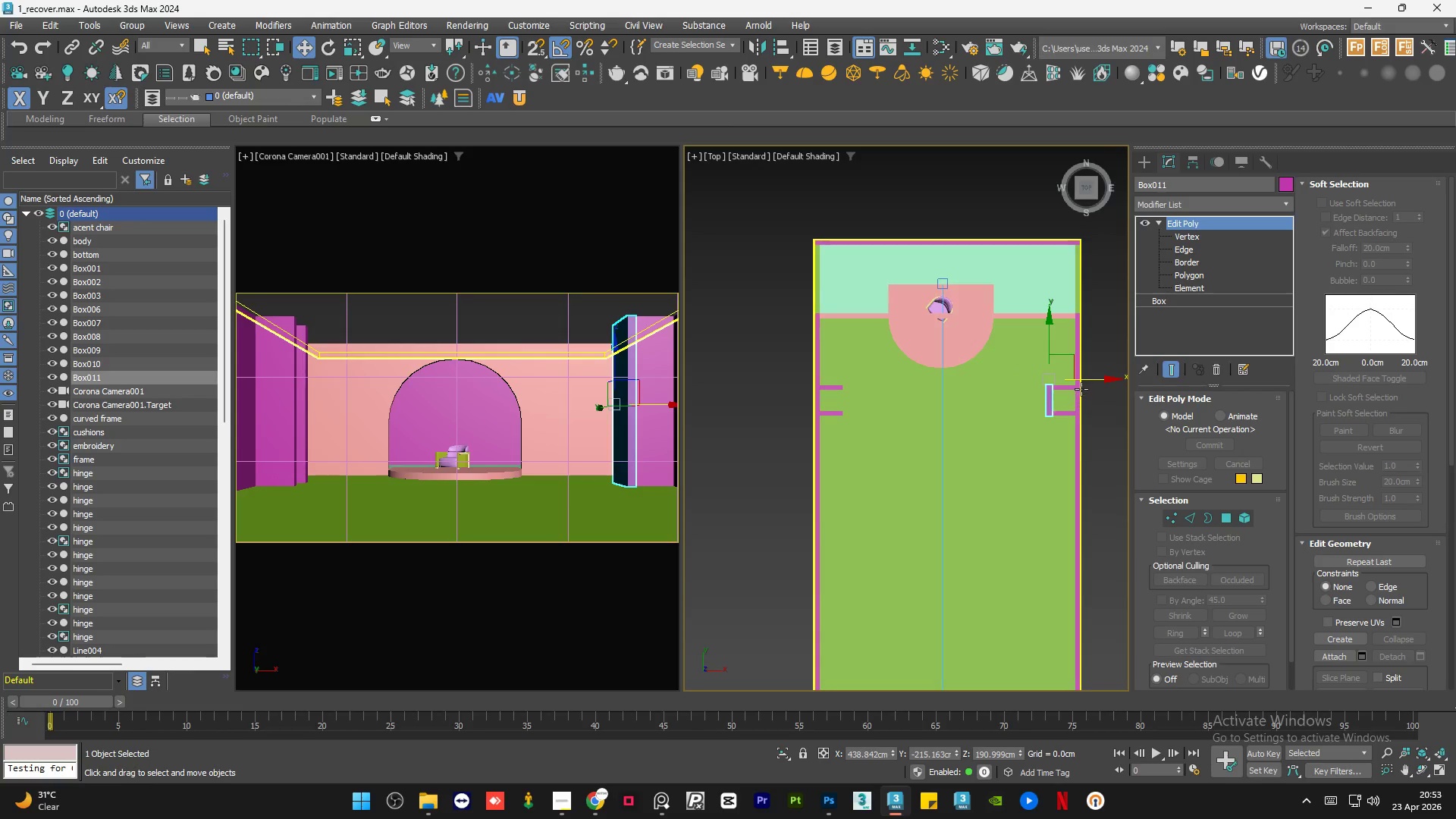 
left_click_drag(start_coordinate=[1091, 381], to_coordinate=[892, 384])
 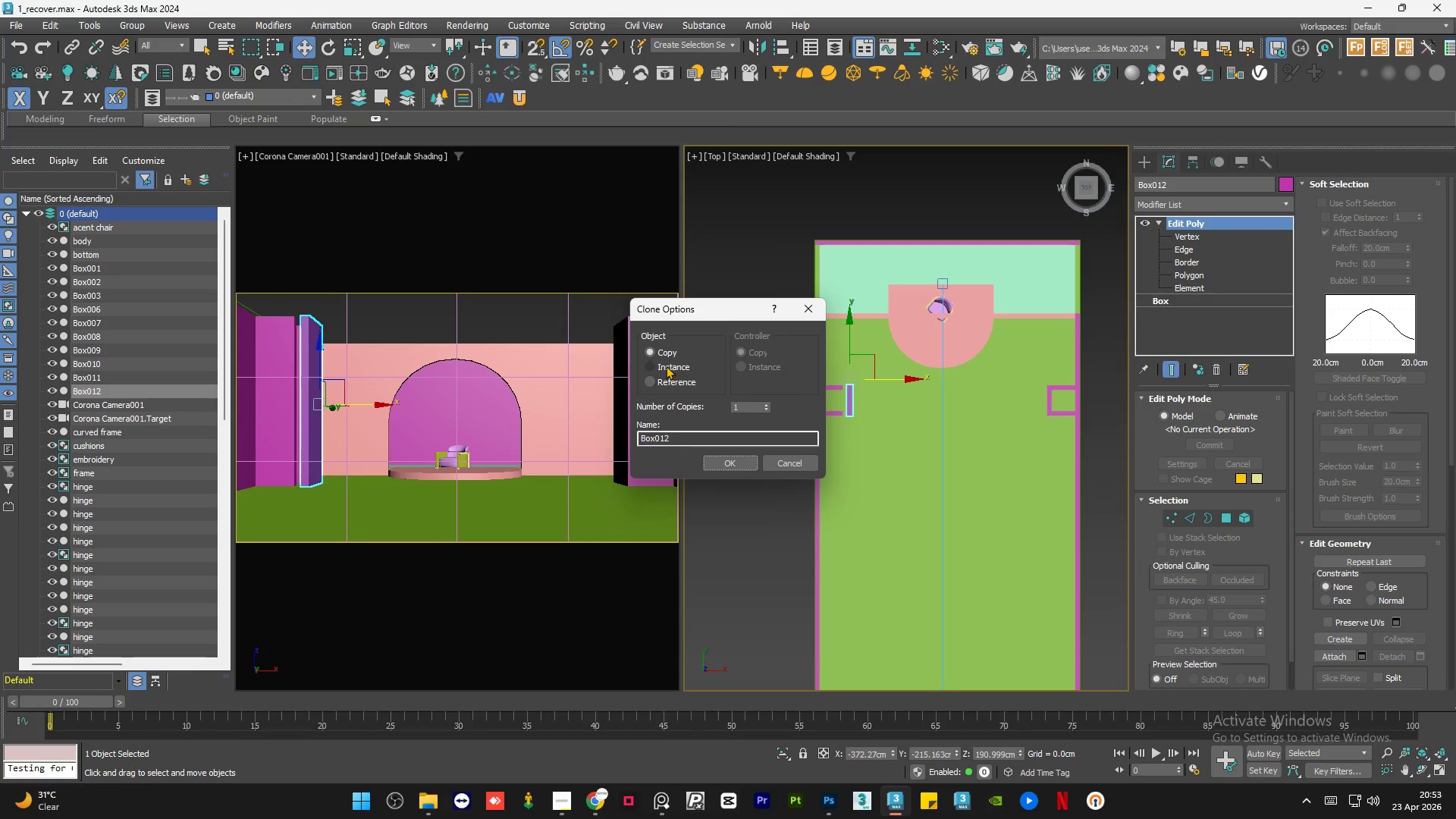 
left_click([666, 364])
 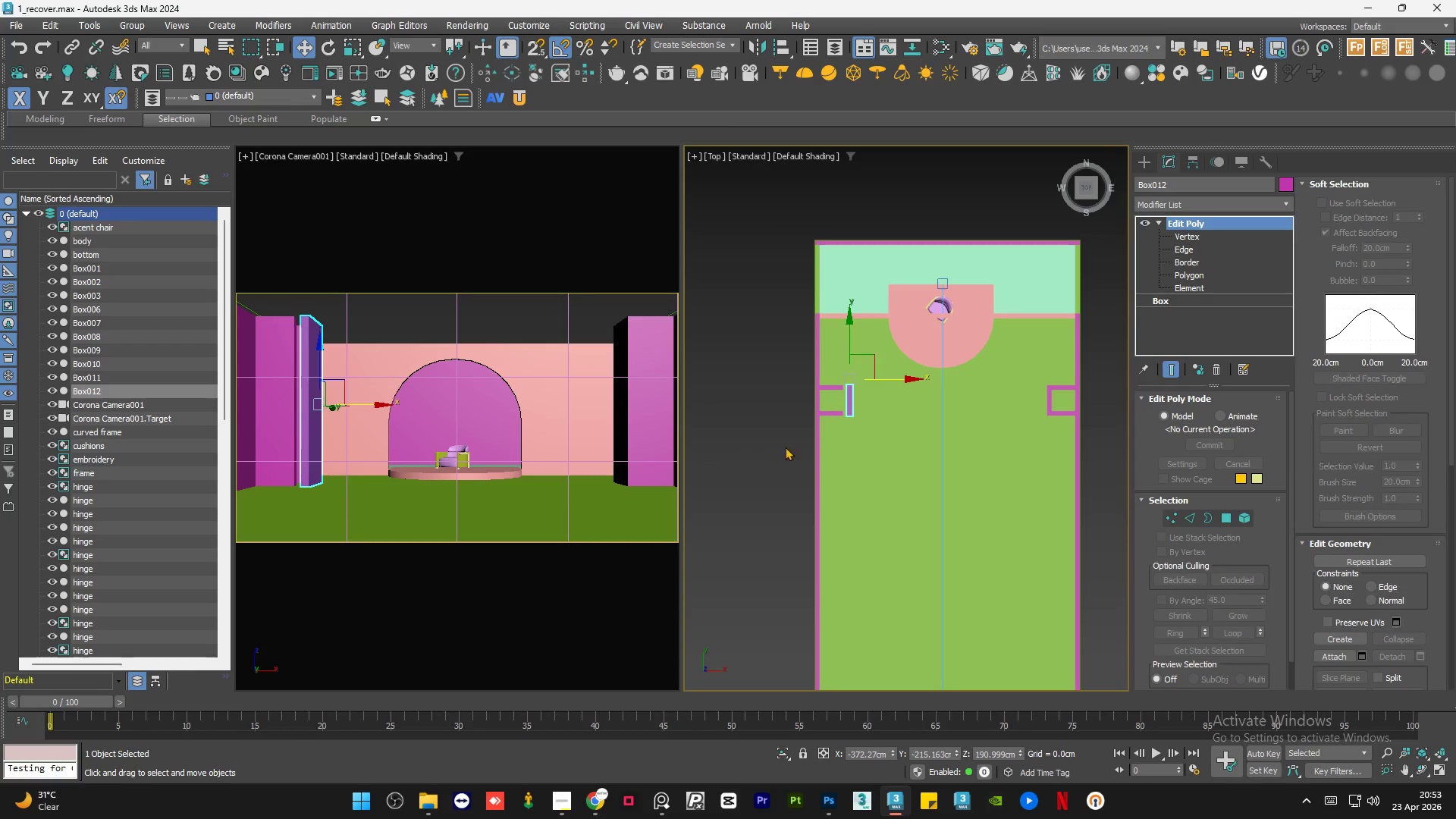 
scroll: coordinate [847, 406], scroll_direction: up, amount: 5.0
 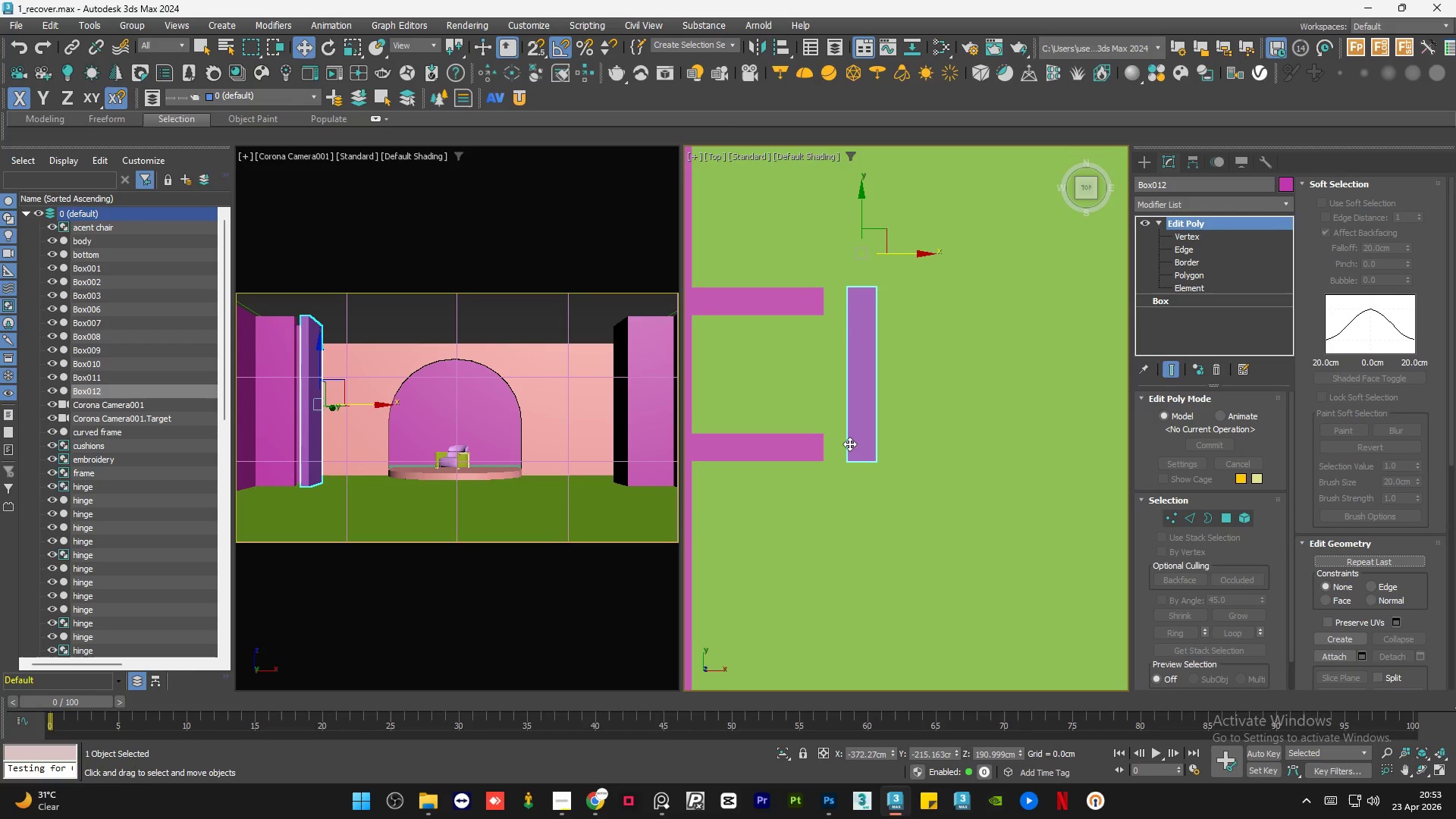 
key(S)
 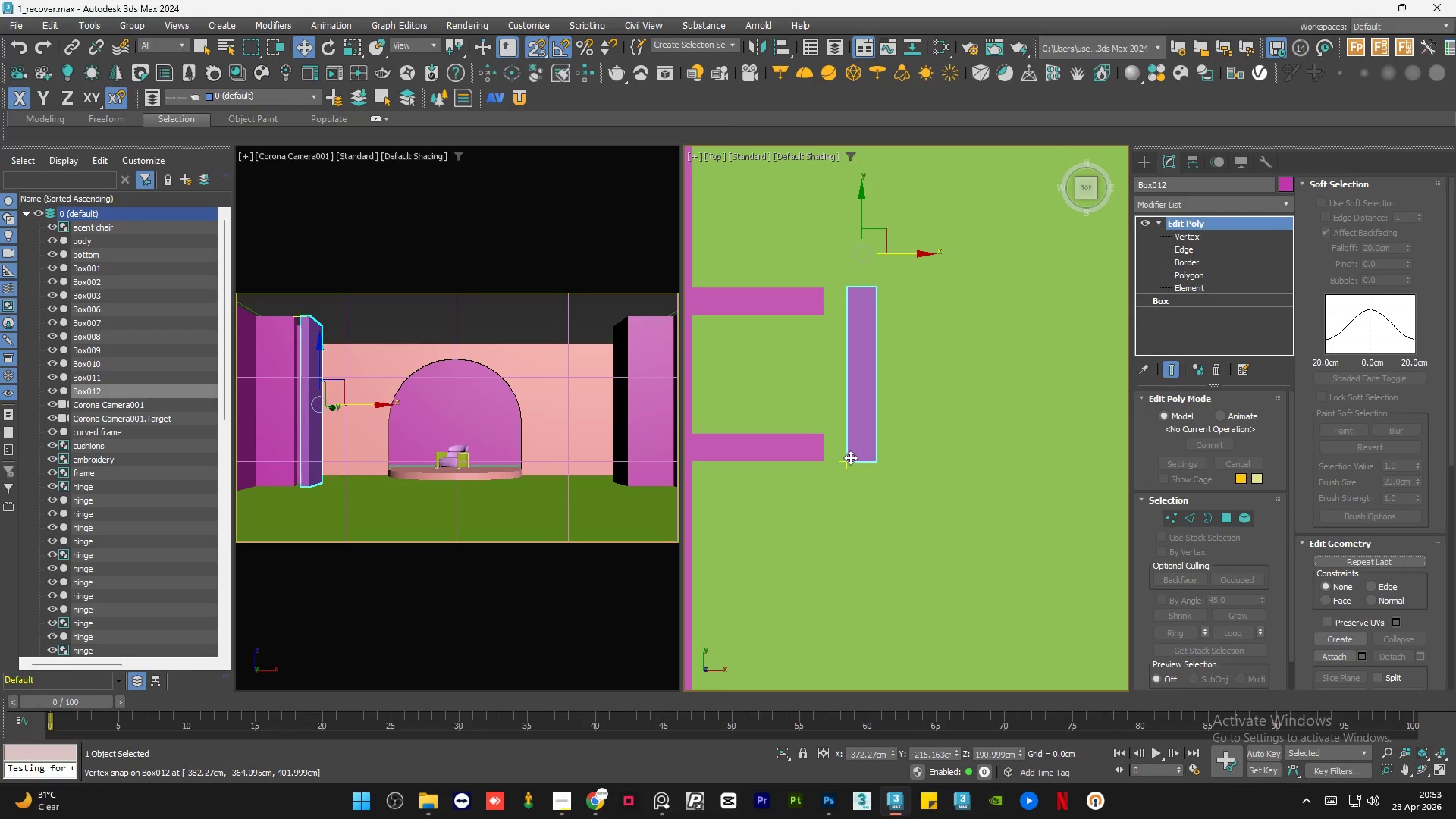 
left_click_drag(start_coordinate=[850, 457], to_coordinate=[829, 457])
 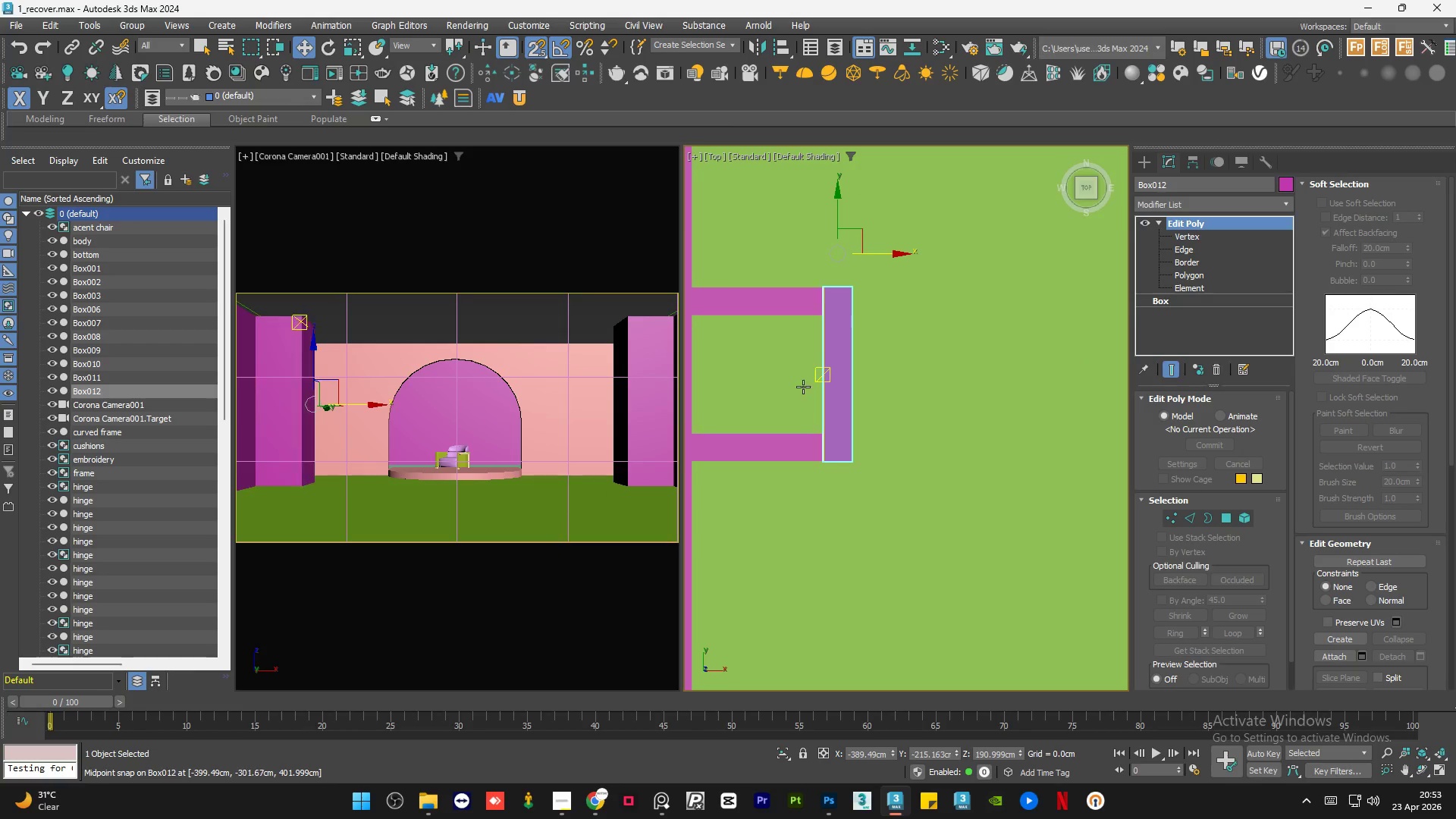 
key(S)
 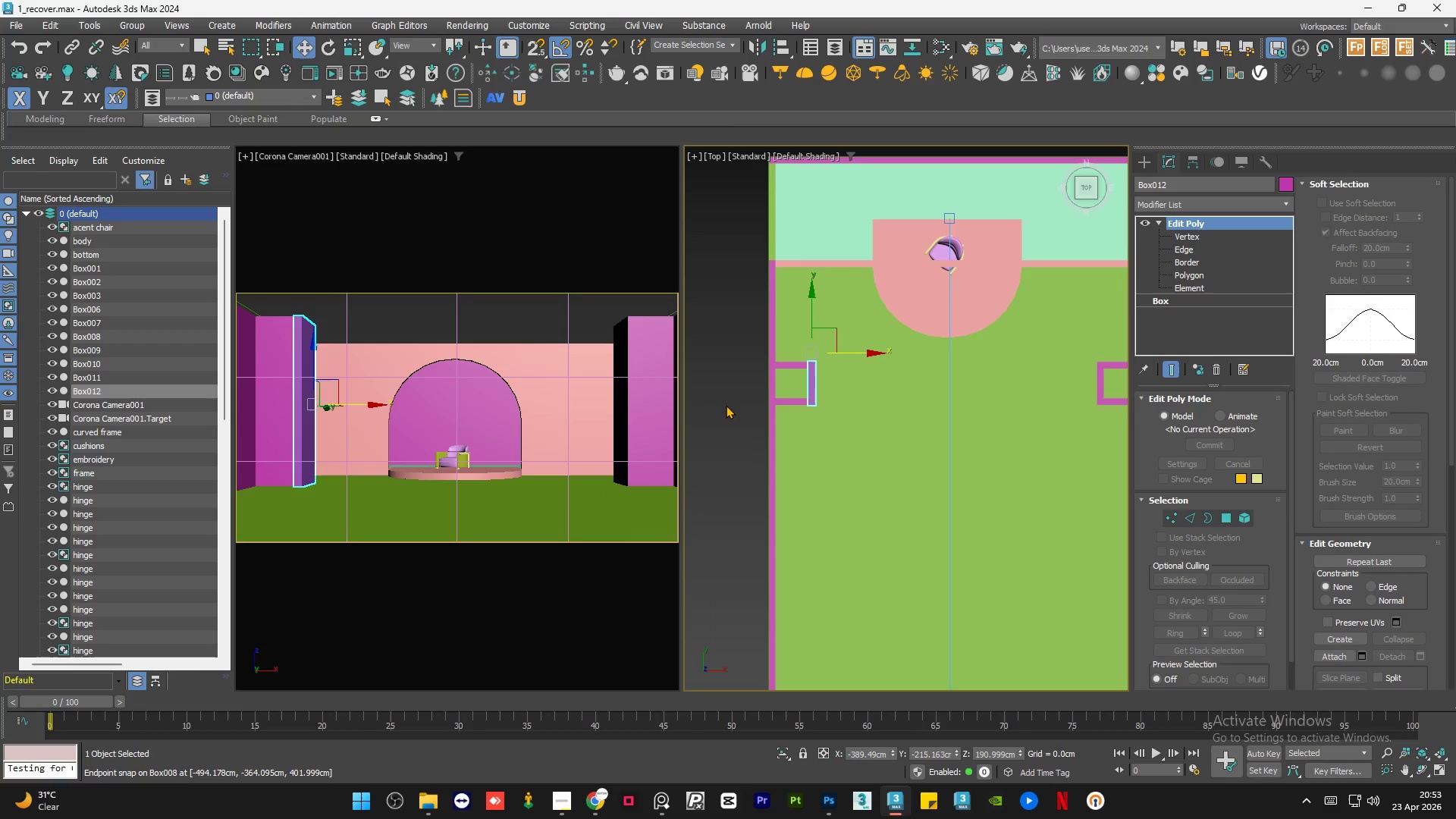 
scroll: coordinate [804, 386], scroll_direction: down, amount: 4.0
 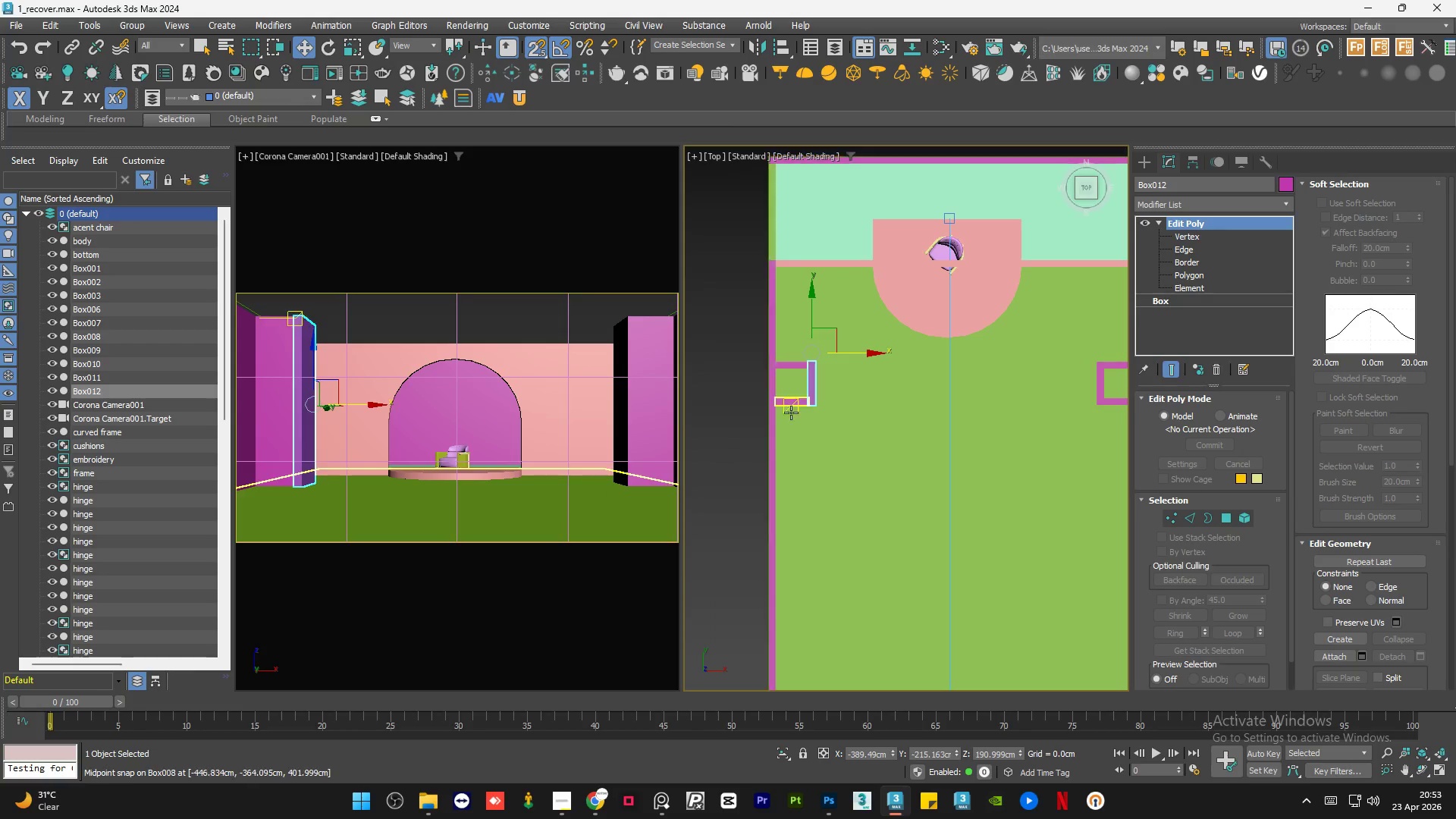 
left_click([726, 405])
 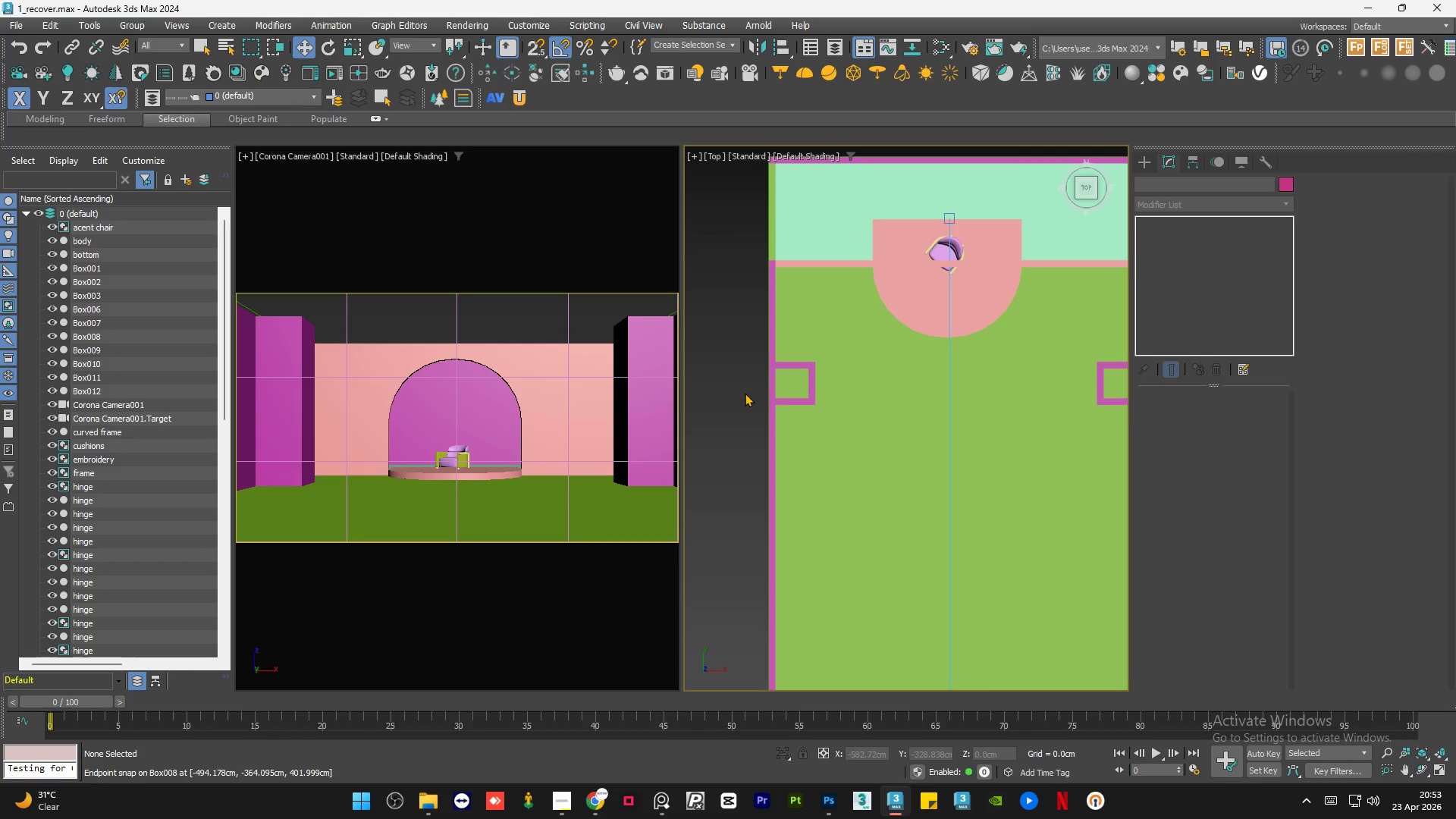 
scroll: coordinate [745, 393], scroll_direction: down, amount: 2.0
 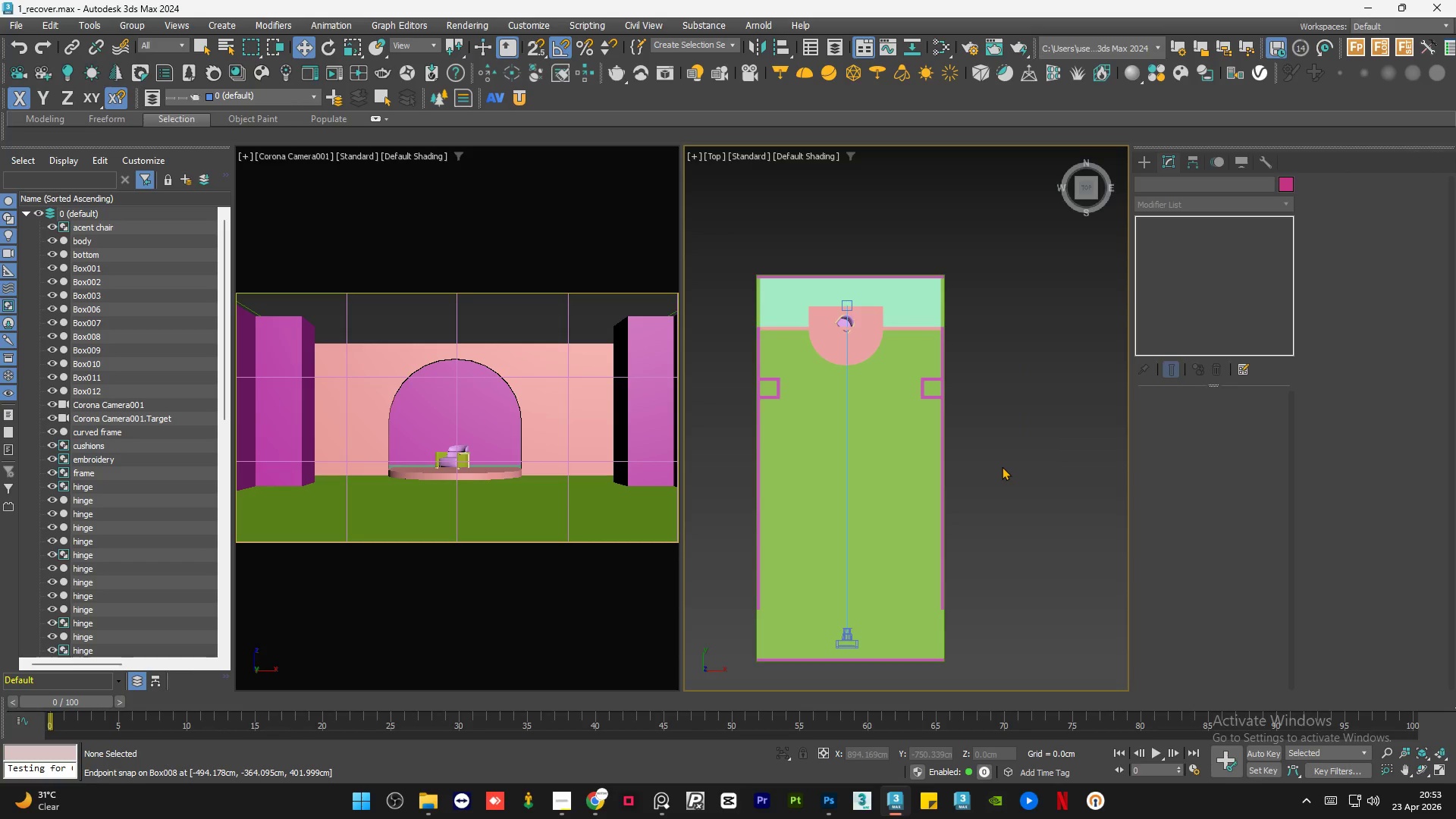 
double_click([1002, 466])
 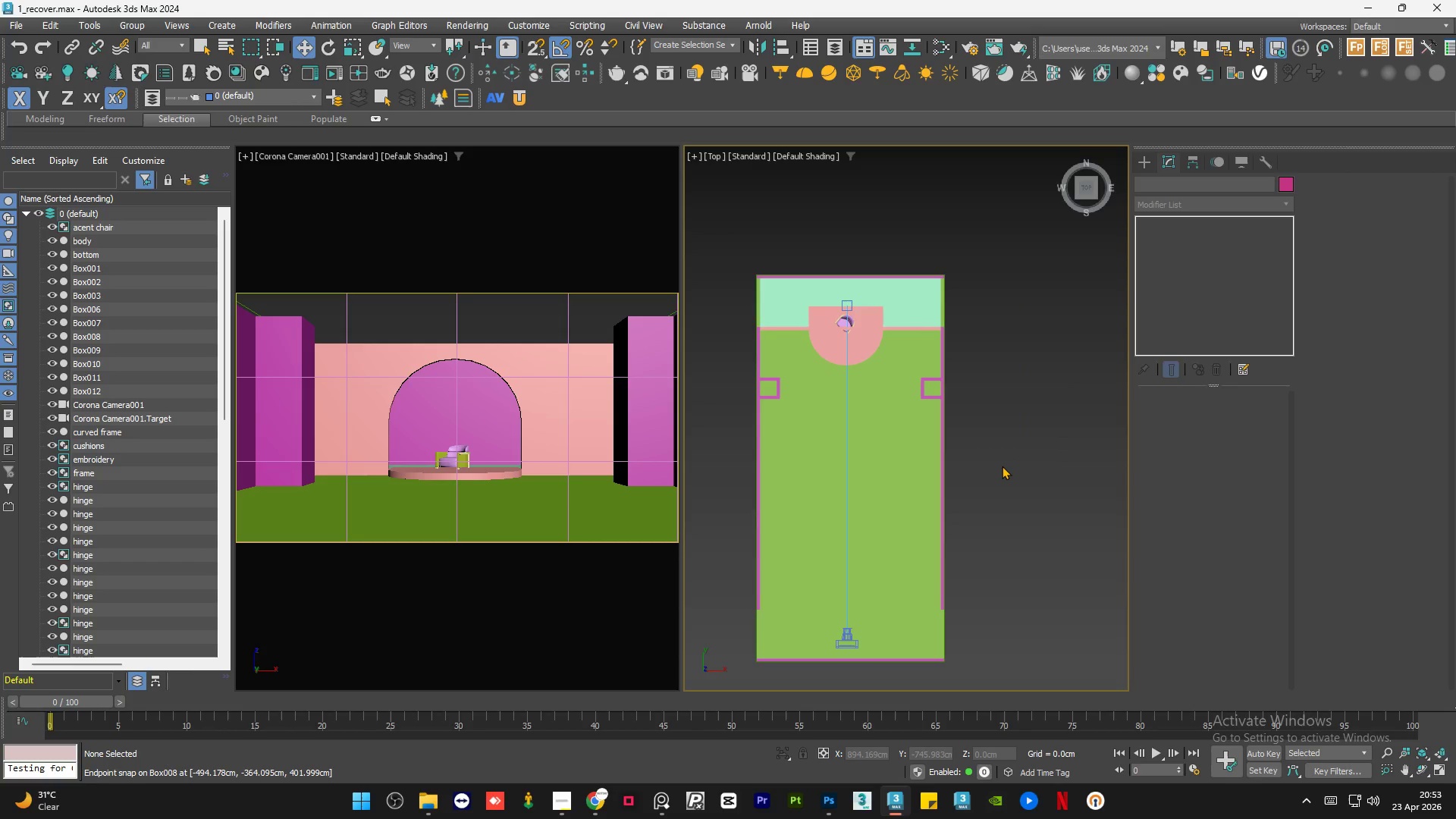 
triple_click([1002, 466])
 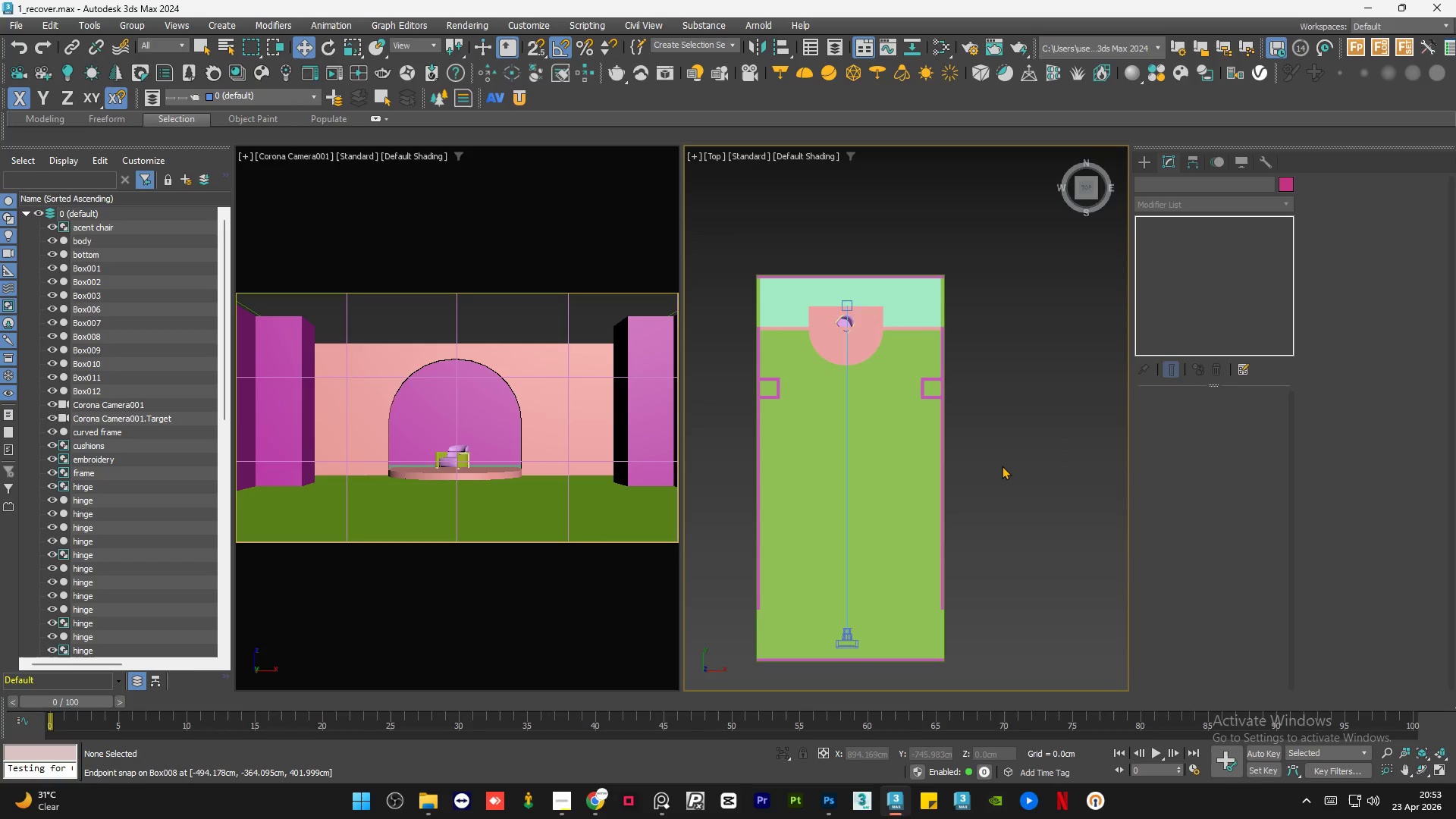 
triple_click([1002, 466])
 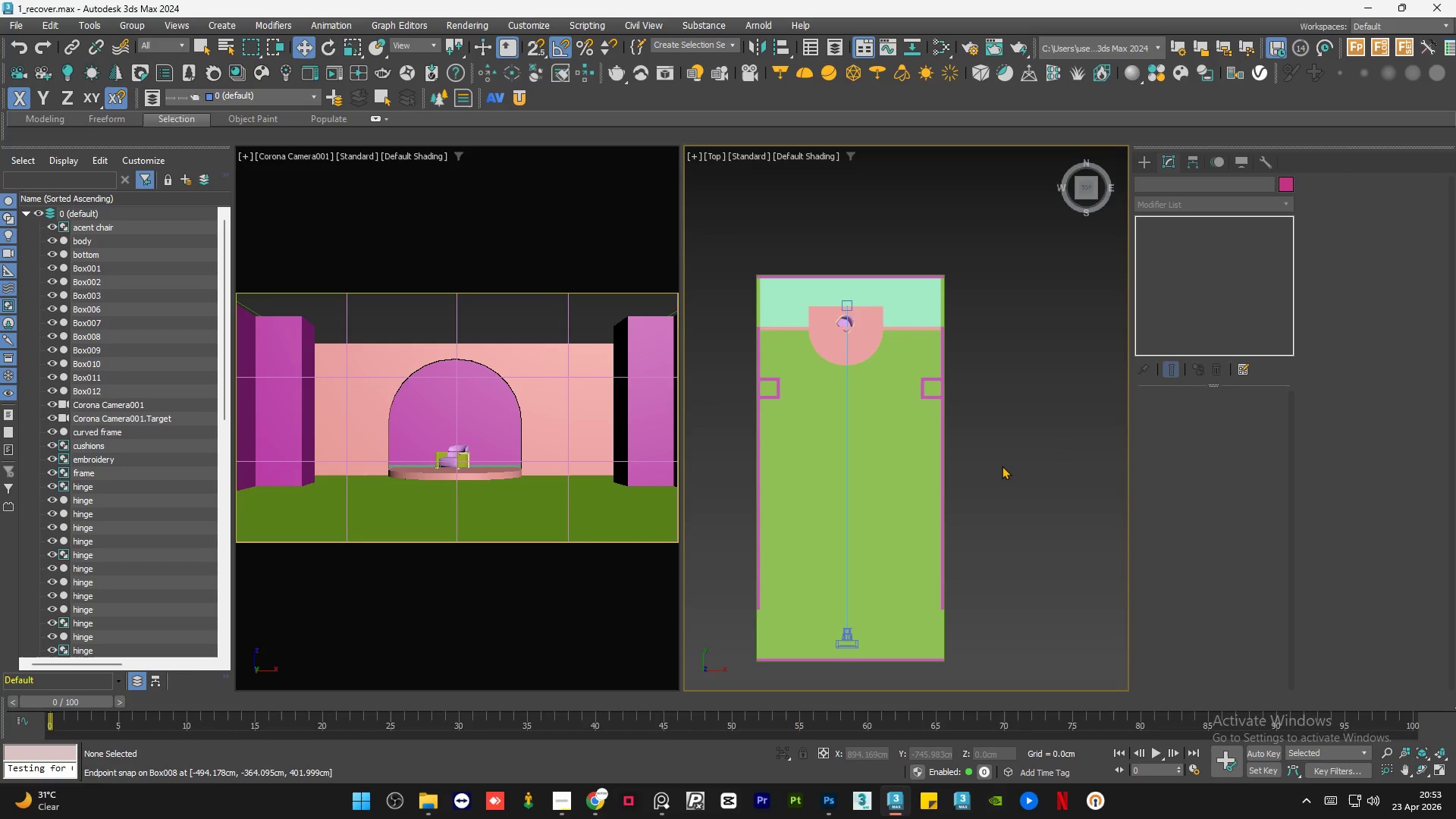 
triple_click([1002, 466])
 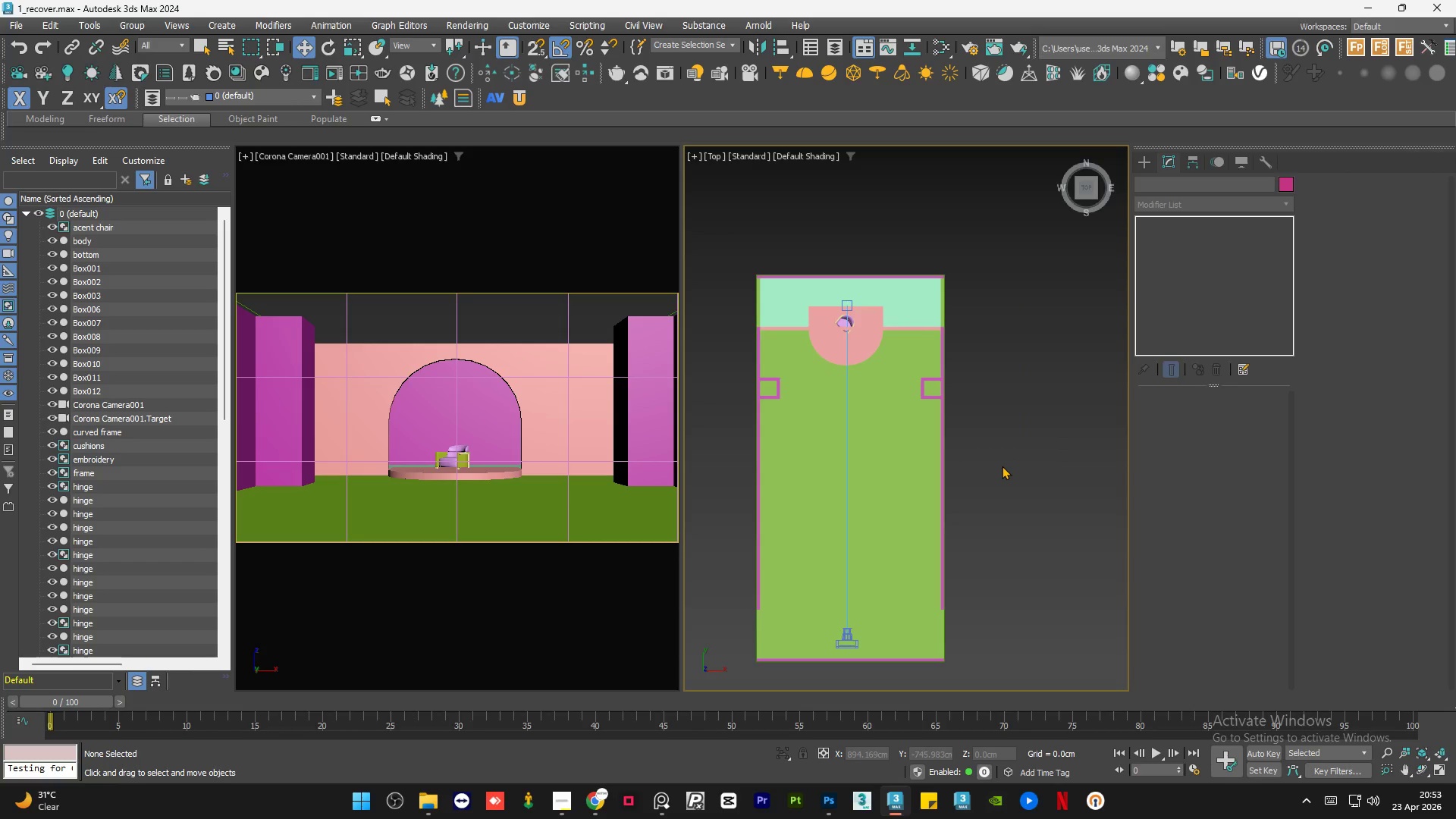 
triple_click([1002, 466])
 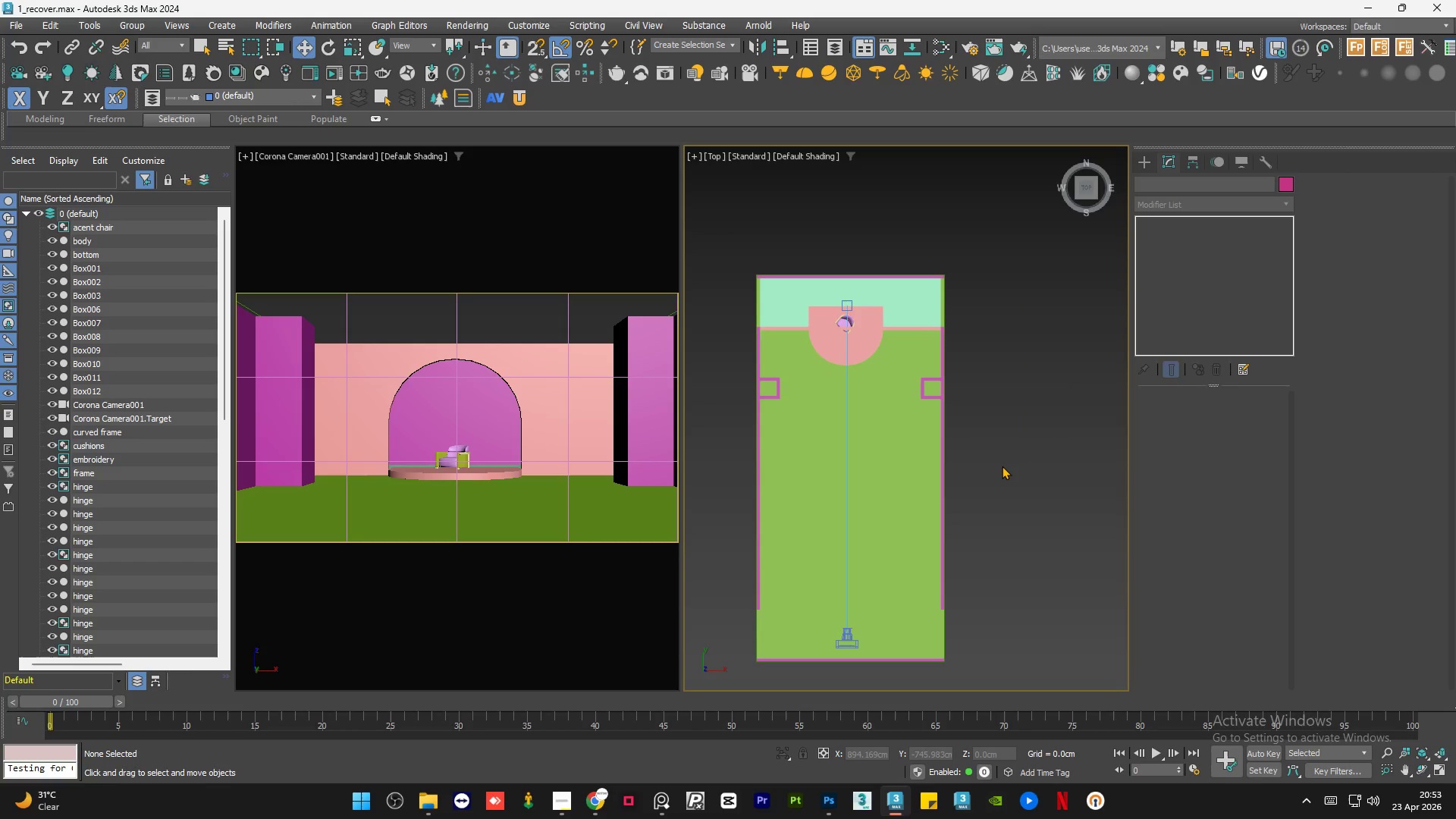 
triple_click([1002, 466])
 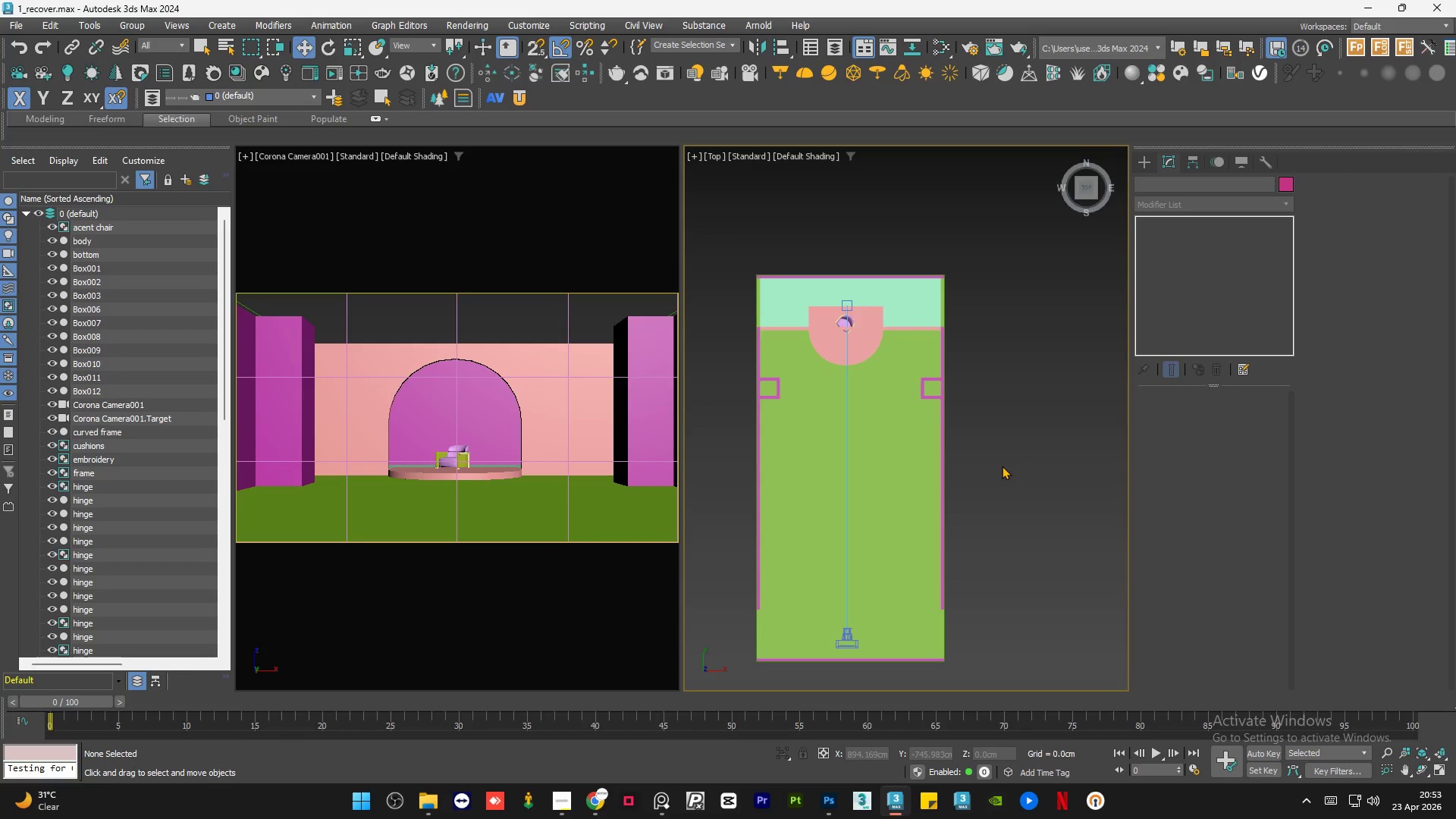 
triple_click([1002, 466])
 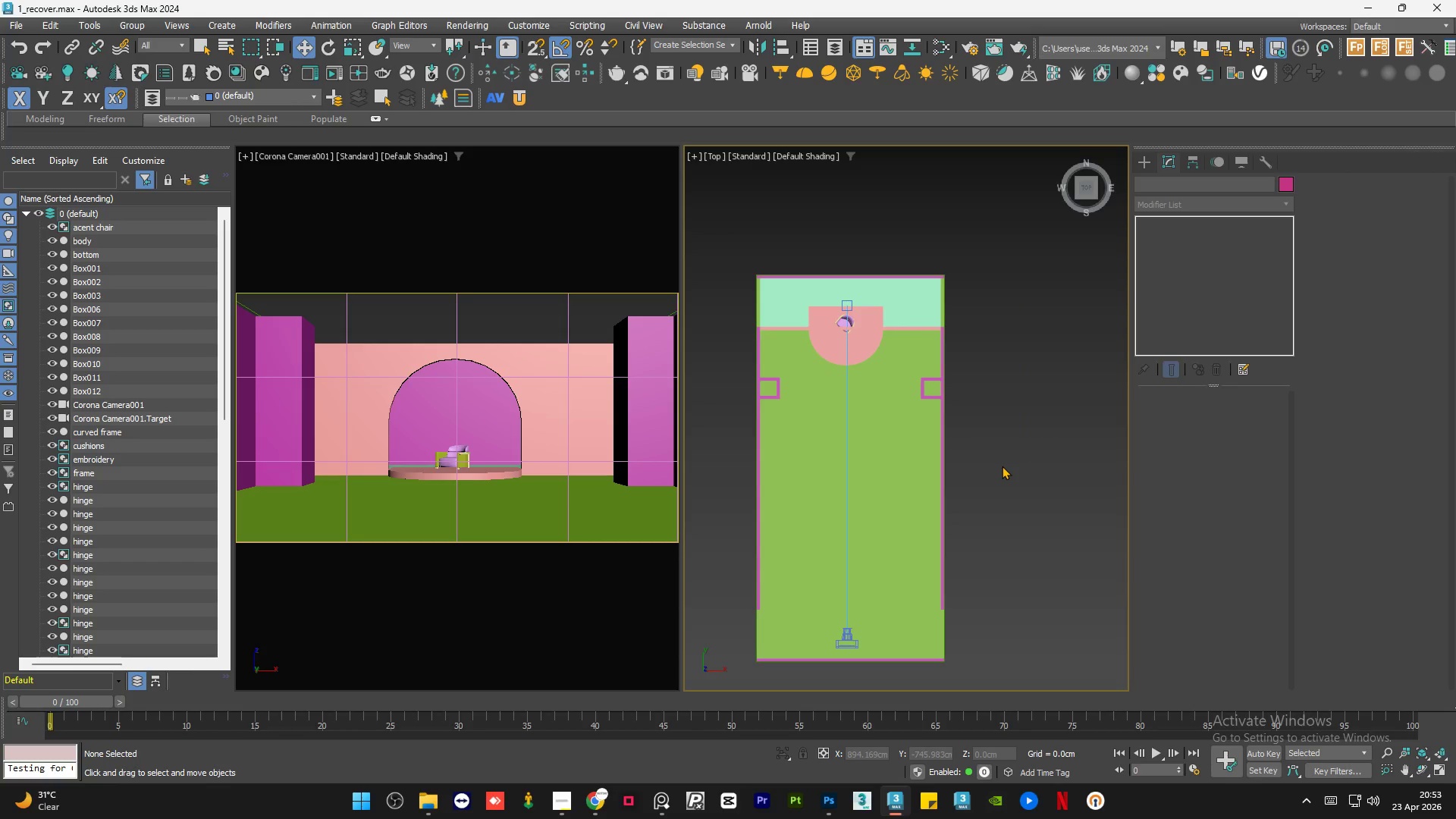 
triple_click([1002, 466])
 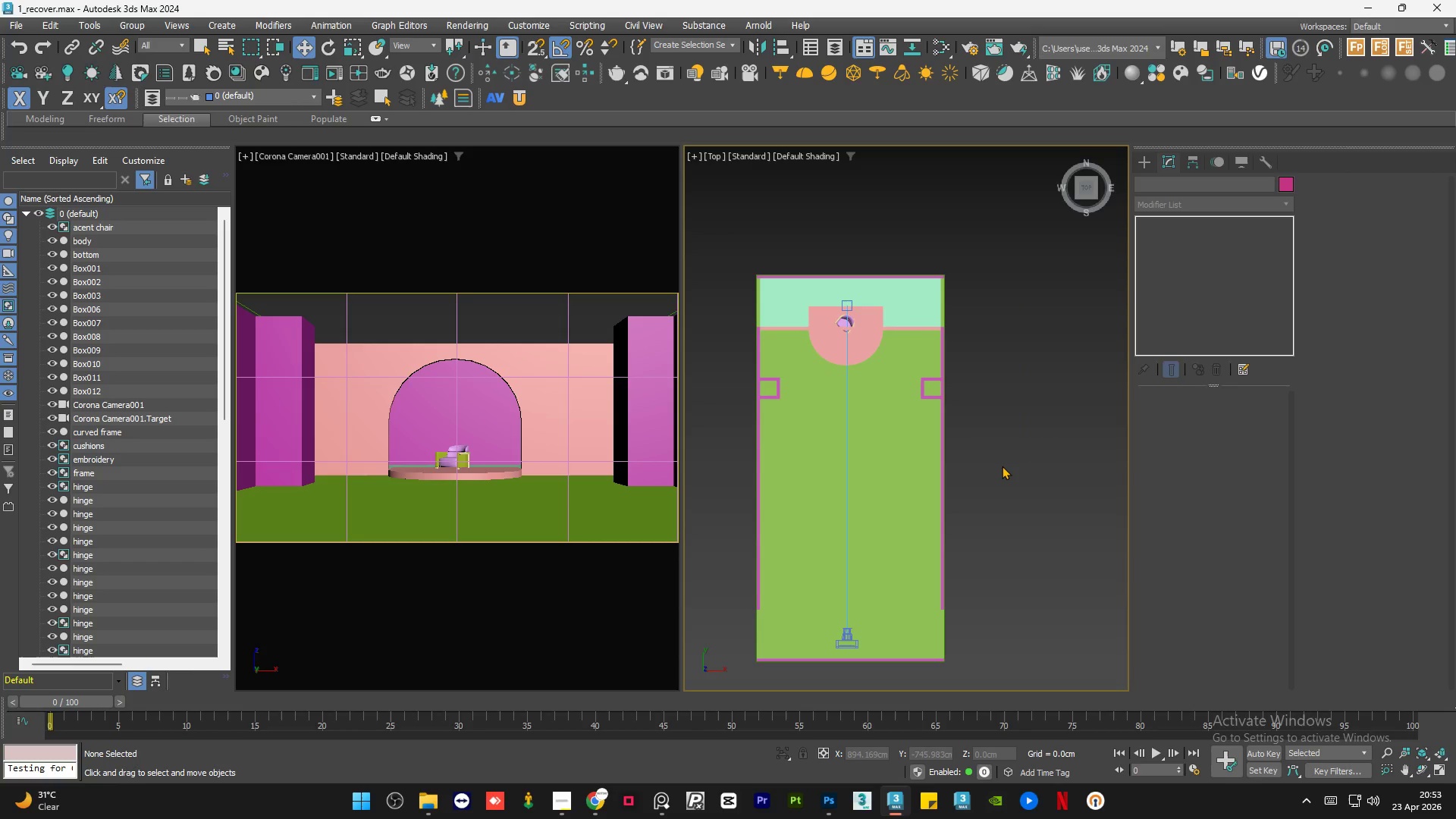 
double_click([1002, 466])
 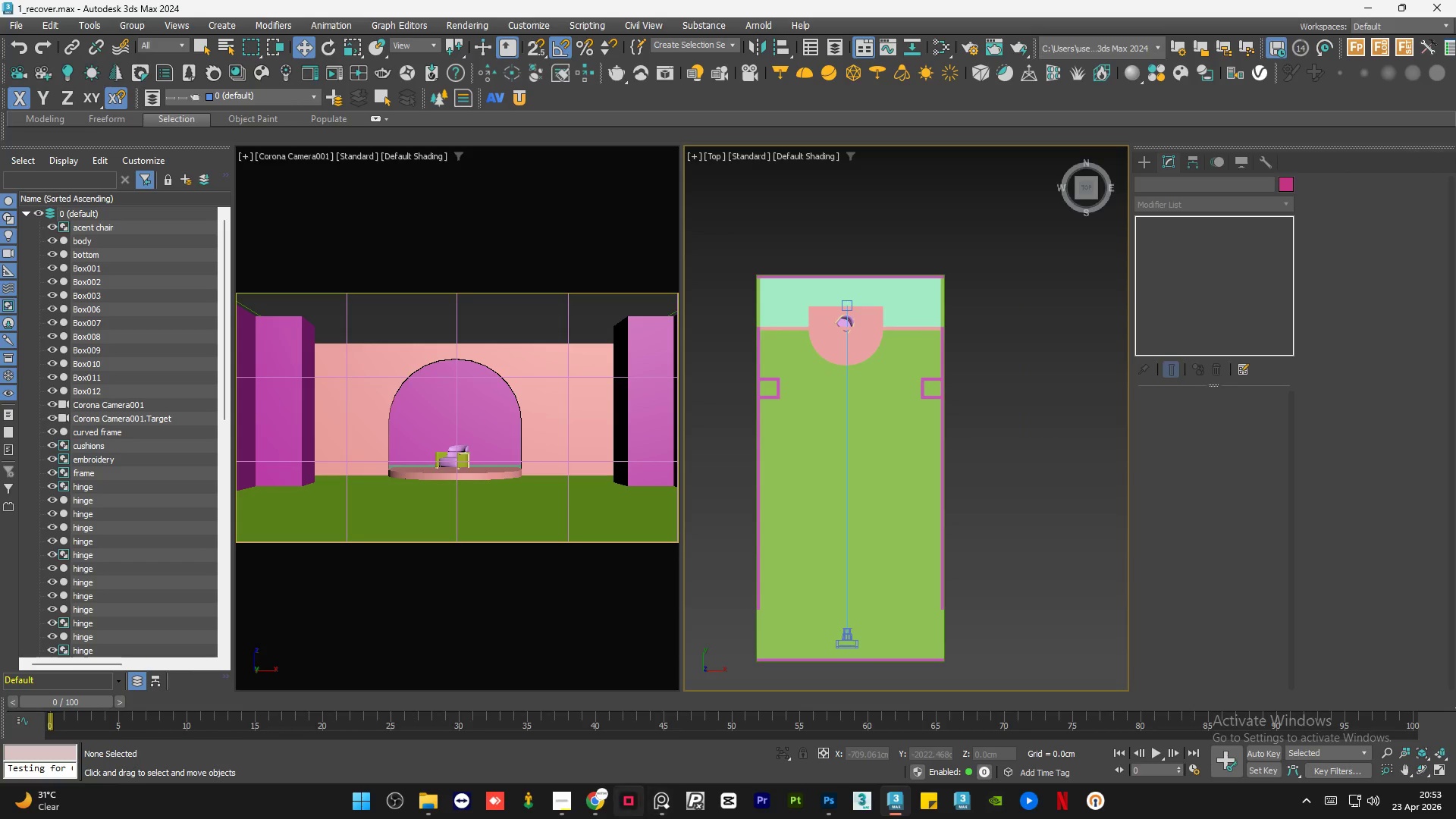 
left_click([662, 811])
 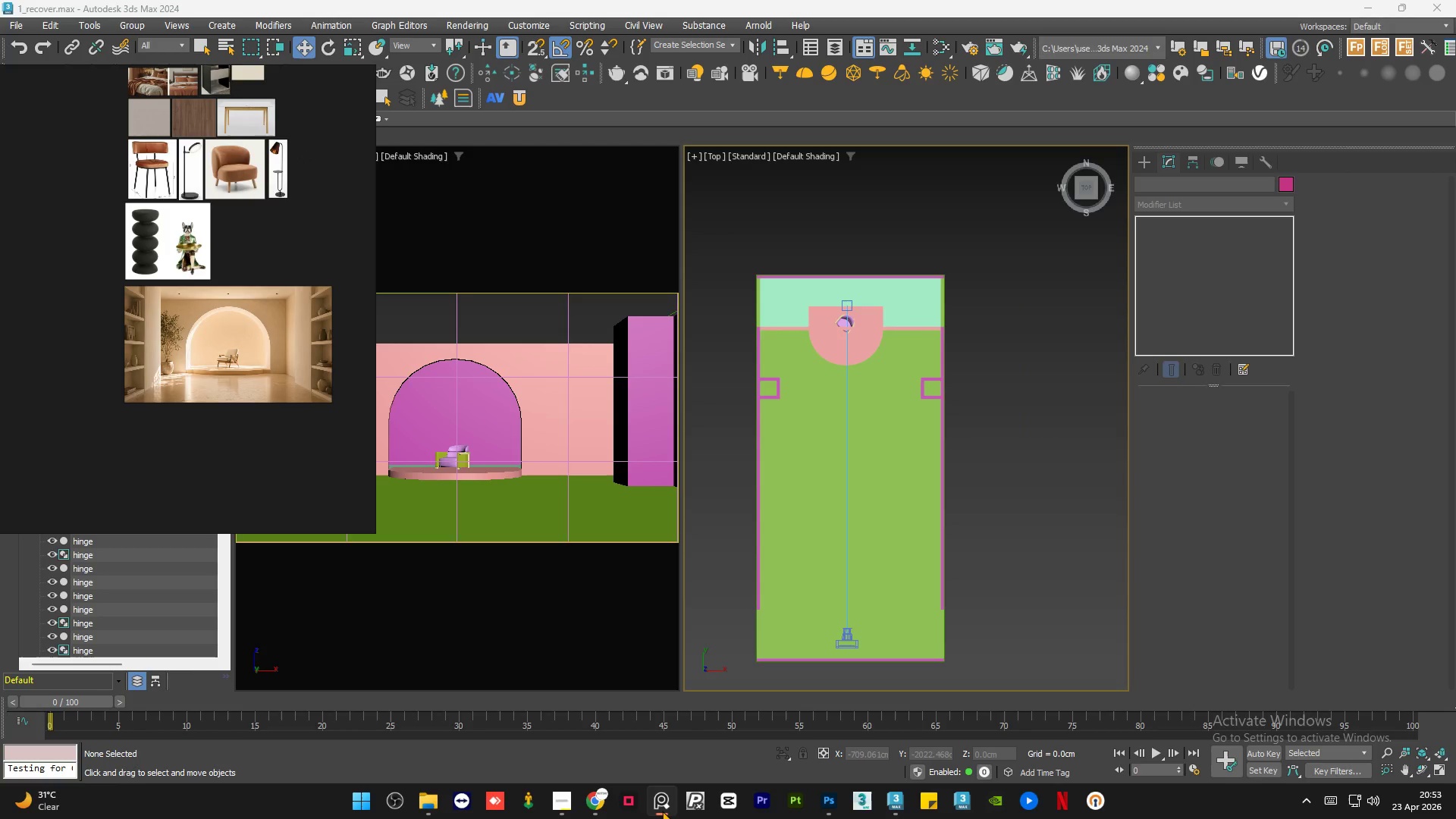 
left_click([662, 811])
 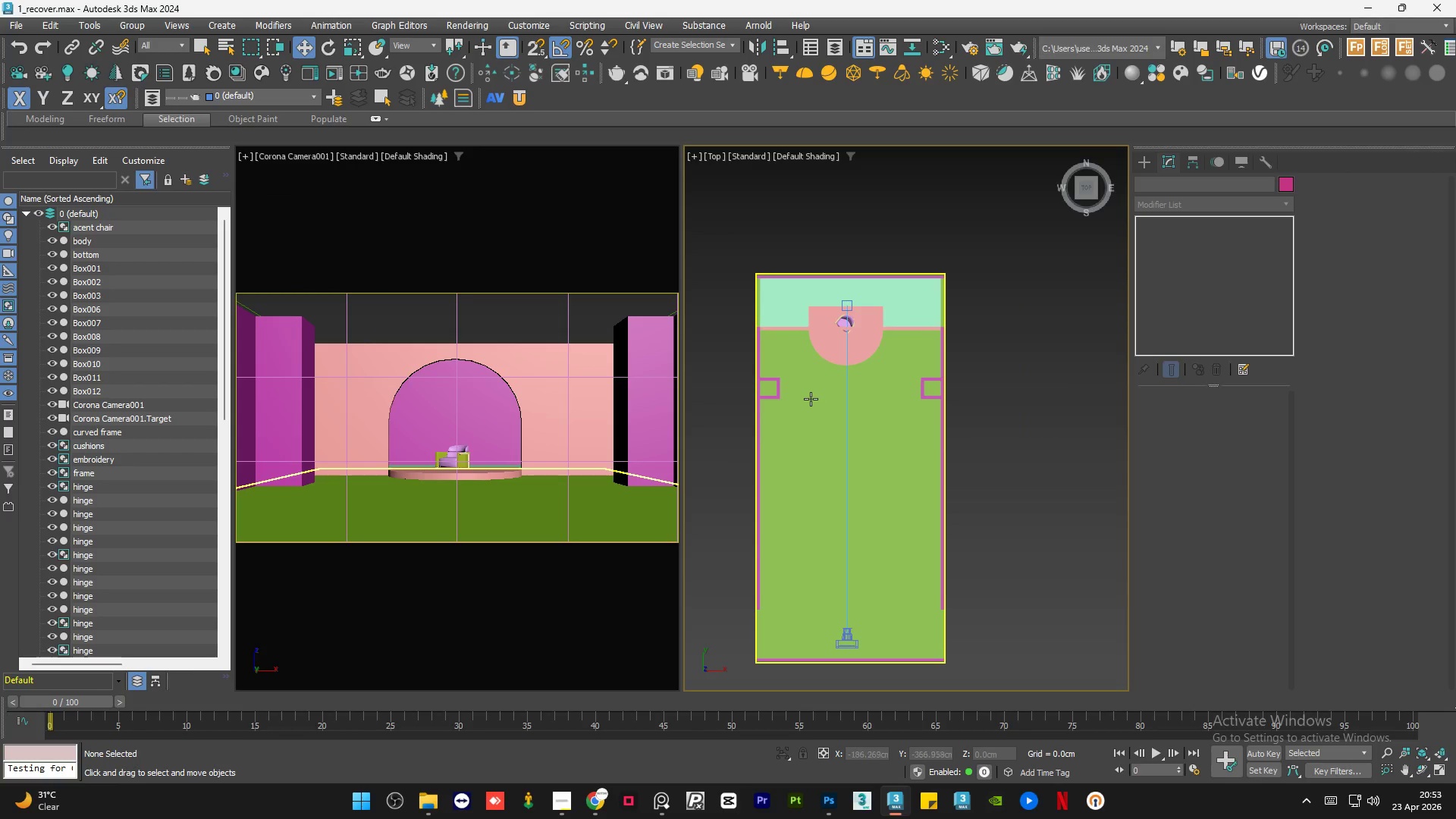 
scroll: coordinate [765, 388], scroll_direction: up, amount: 4.0
 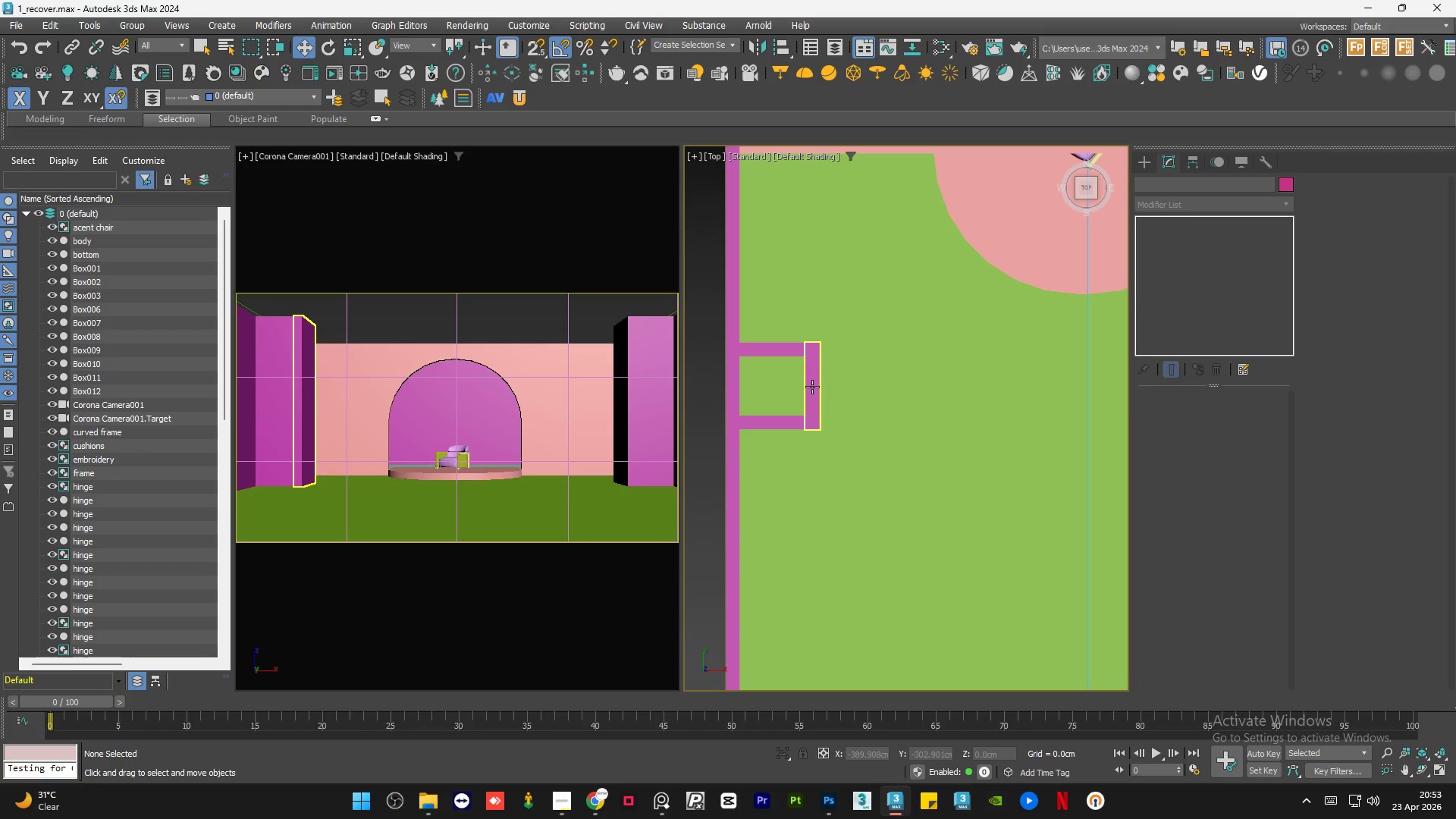 
left_click([812, 387])
 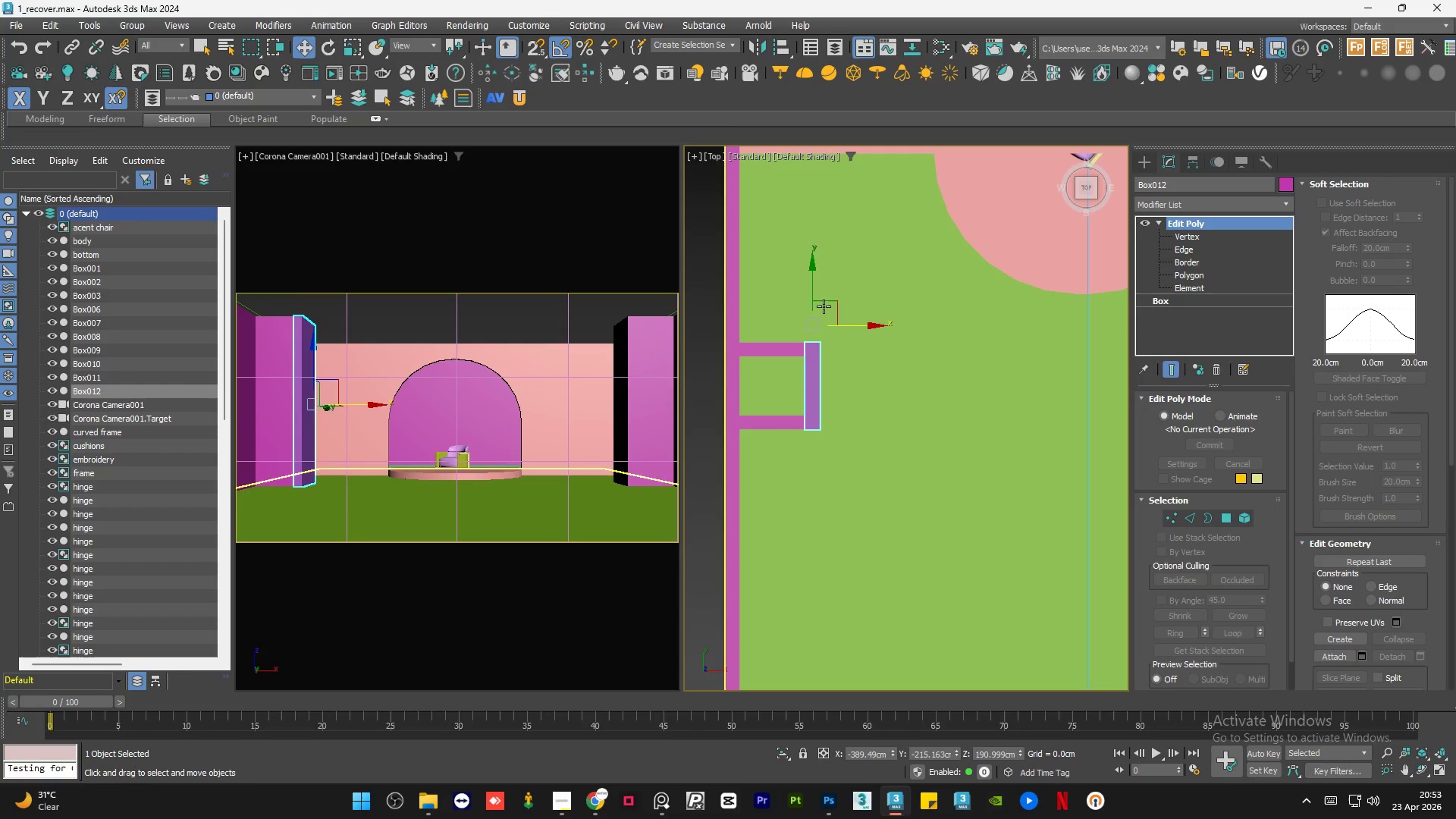 
hold_key(key=ShiftLeft, duration=1.12)
left_click_drag(start_coordinate=[846, 326], to_coordinate=[967, 340])
 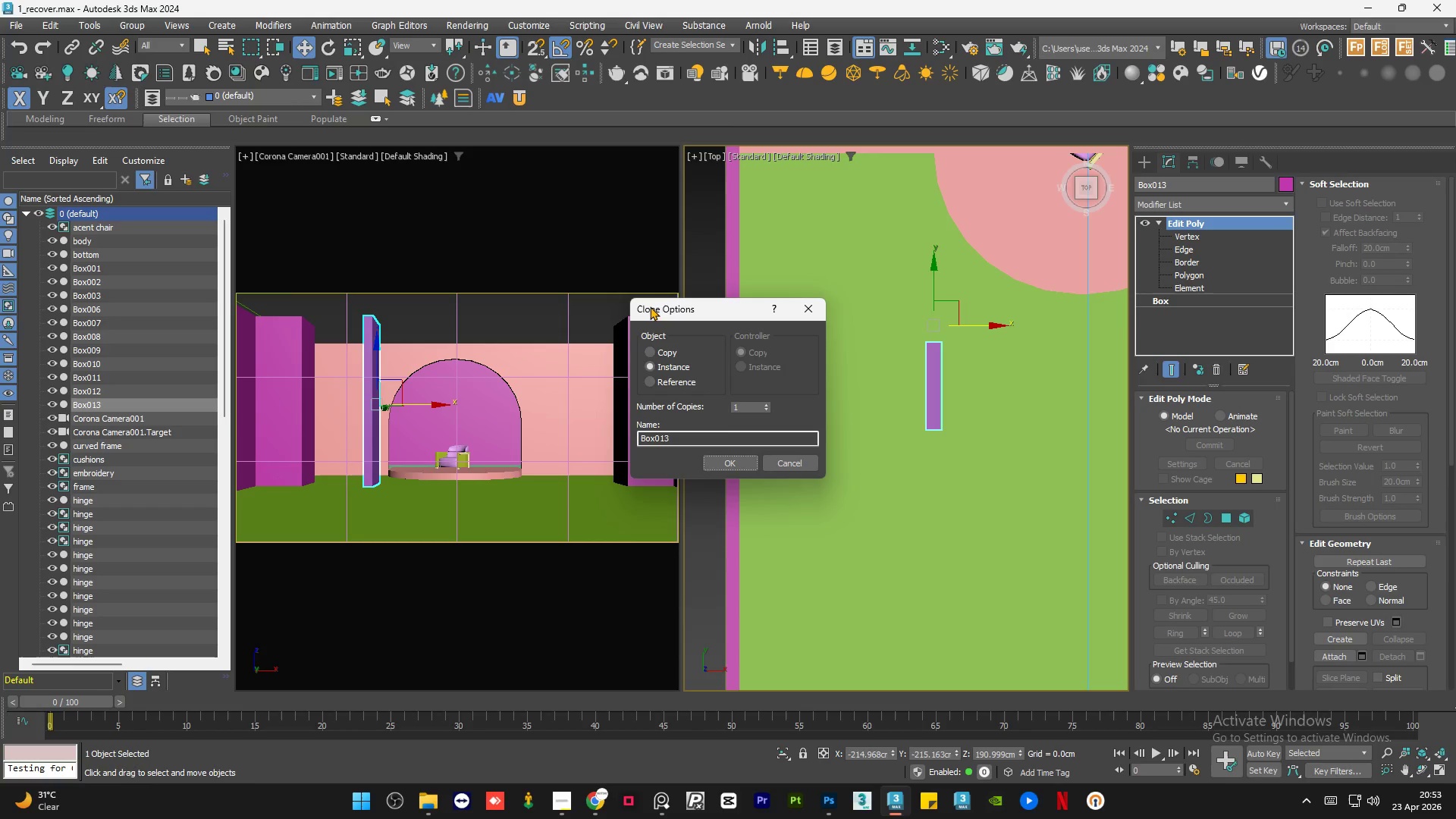 
left_click([657, 352])
 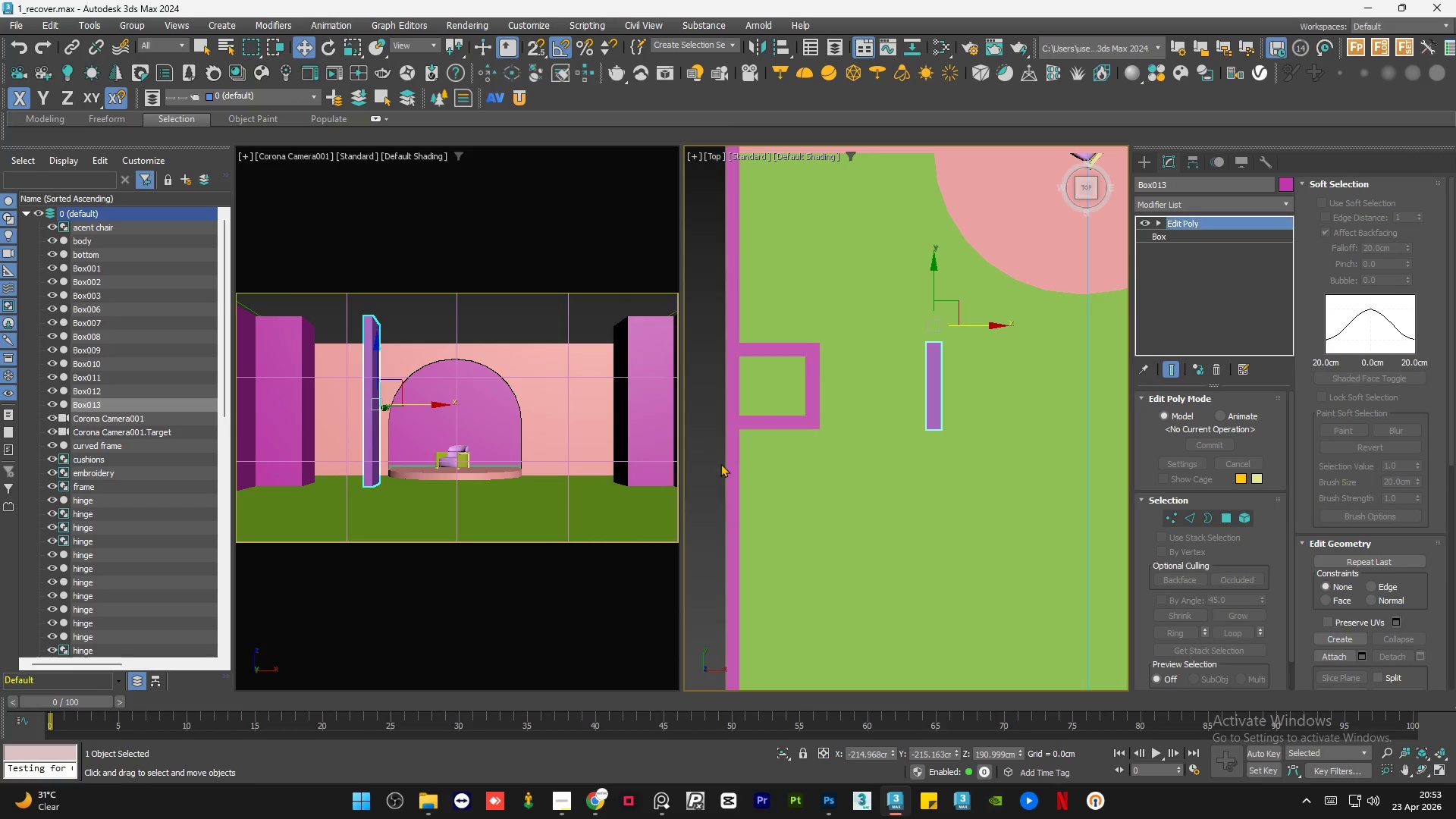 
key(E)
 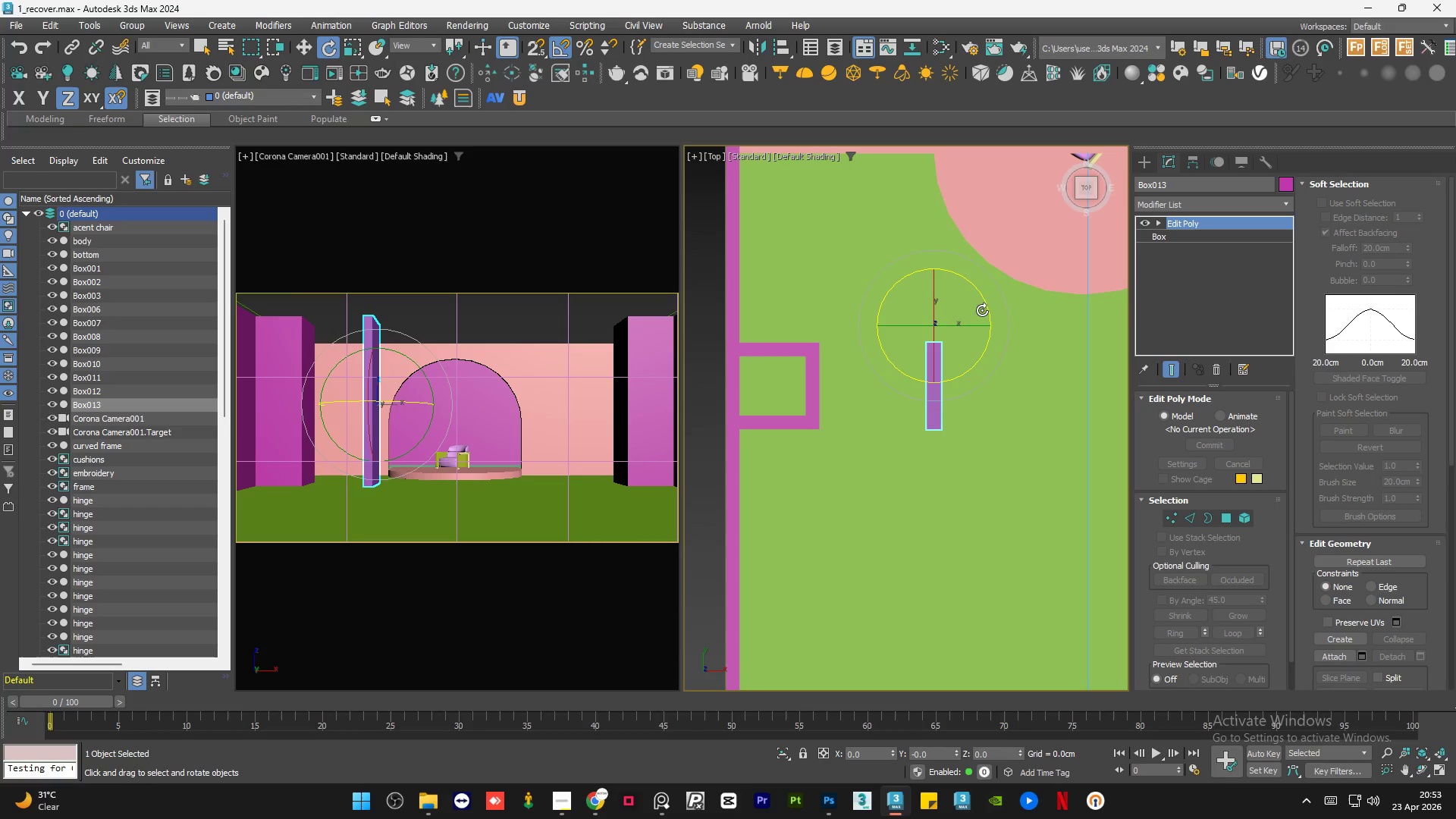 
left_click_drag(start_coordinate=[986, 305], to_coordinate=[928, 259])
 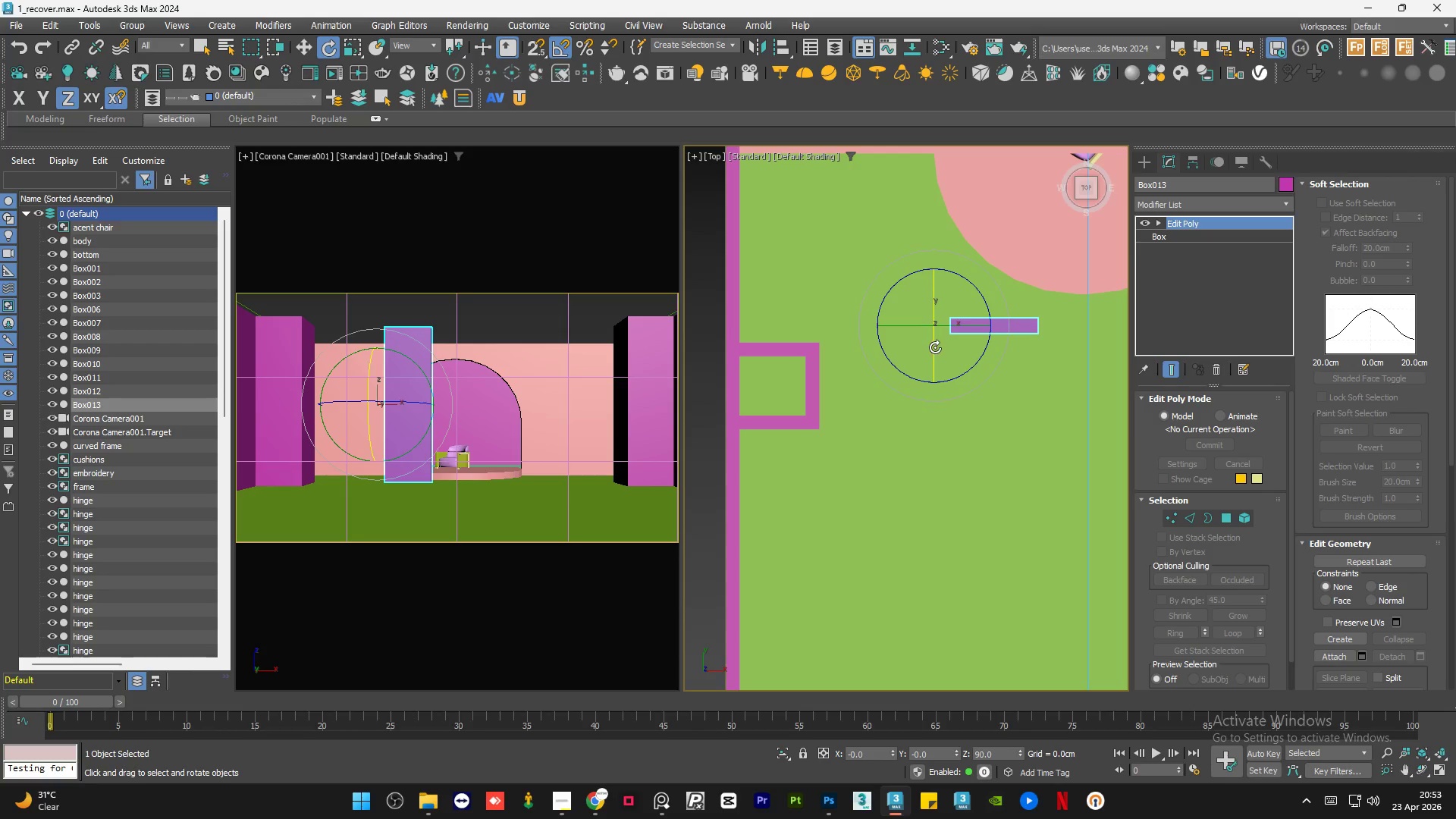 
left_click_drag(start_coordinate=[935, 347], to_coordinate=[934, 280])
 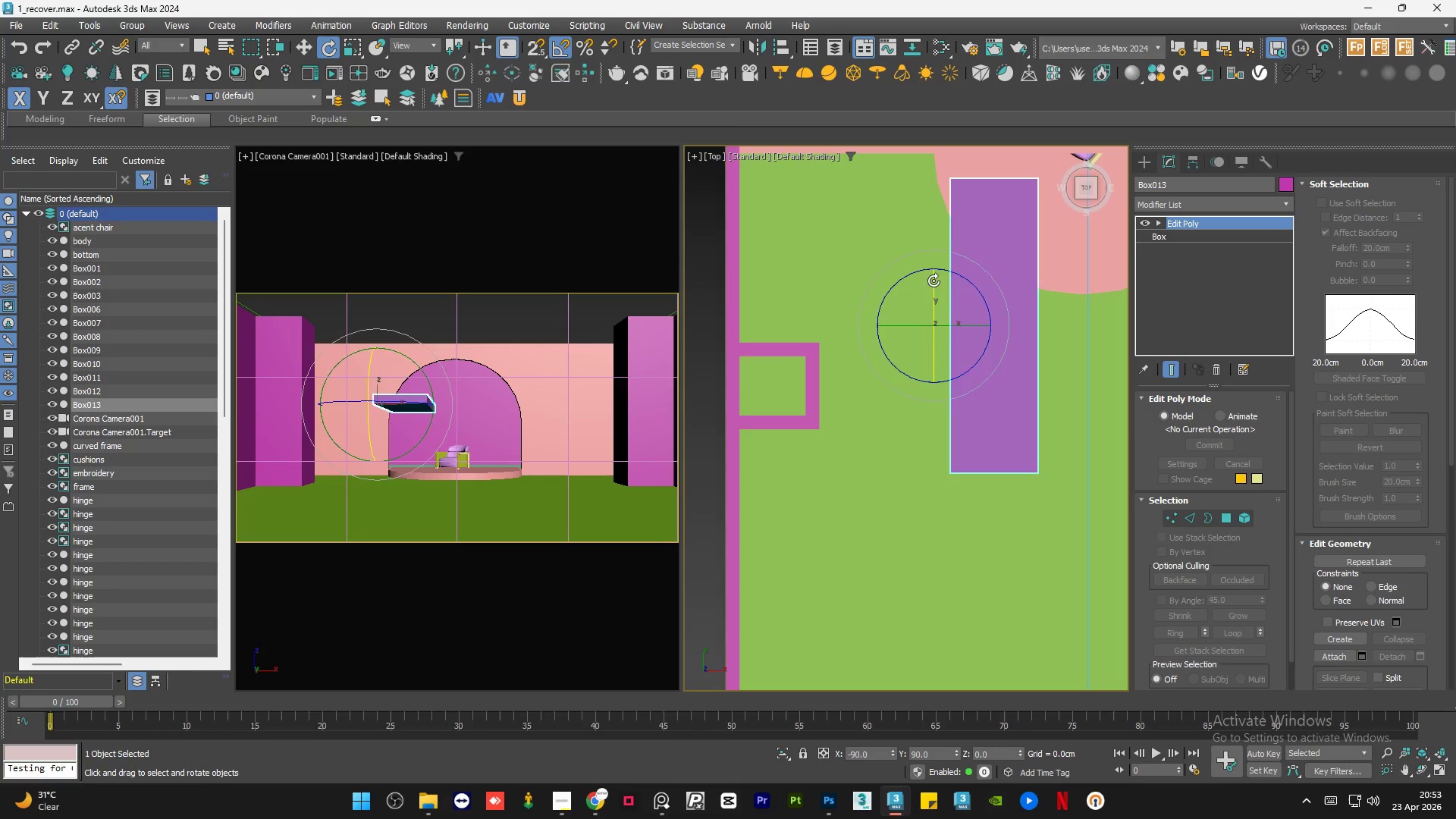 
key(W)
 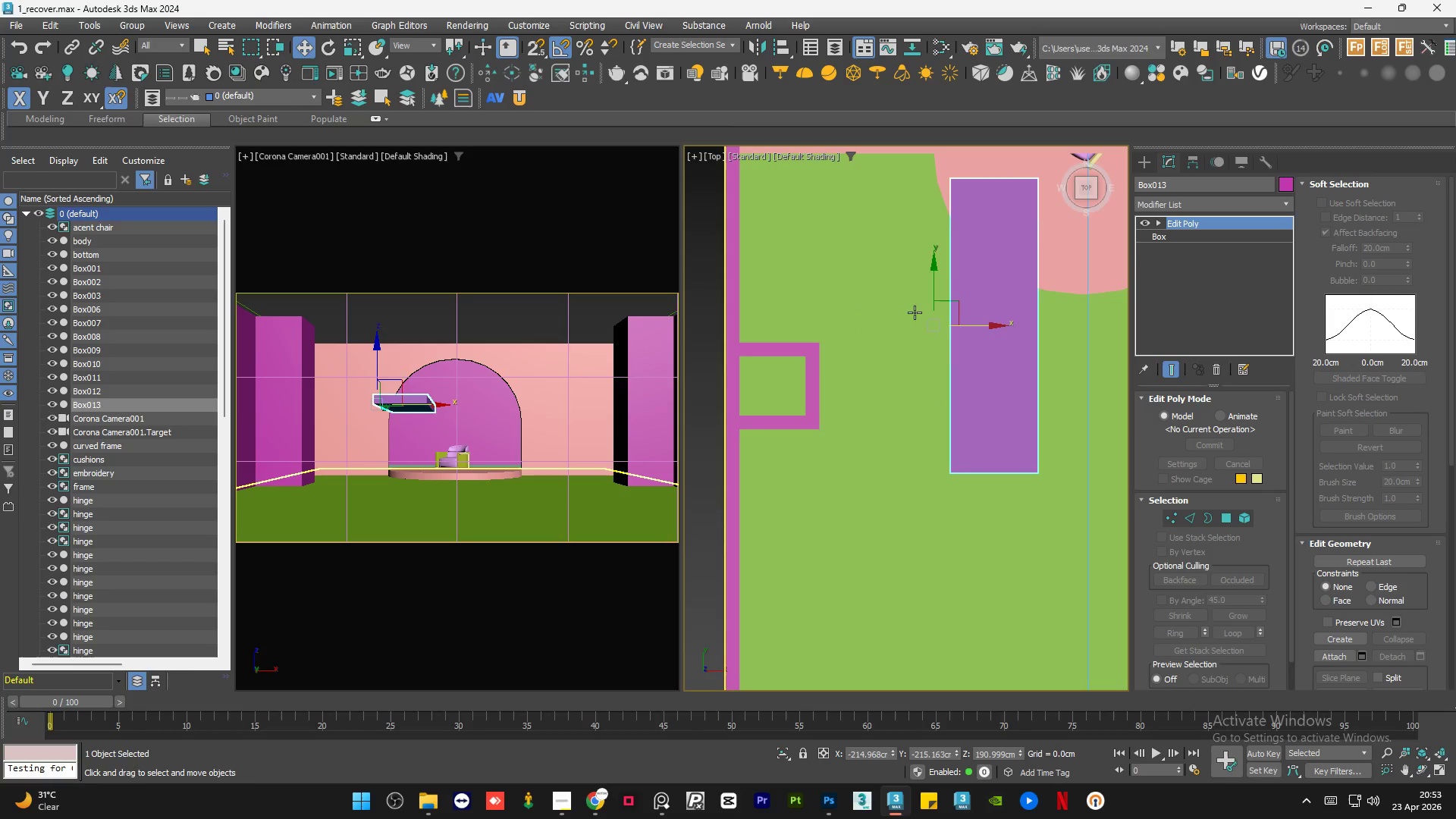 
hold_key(key=AltLeft, duration=1.11)
 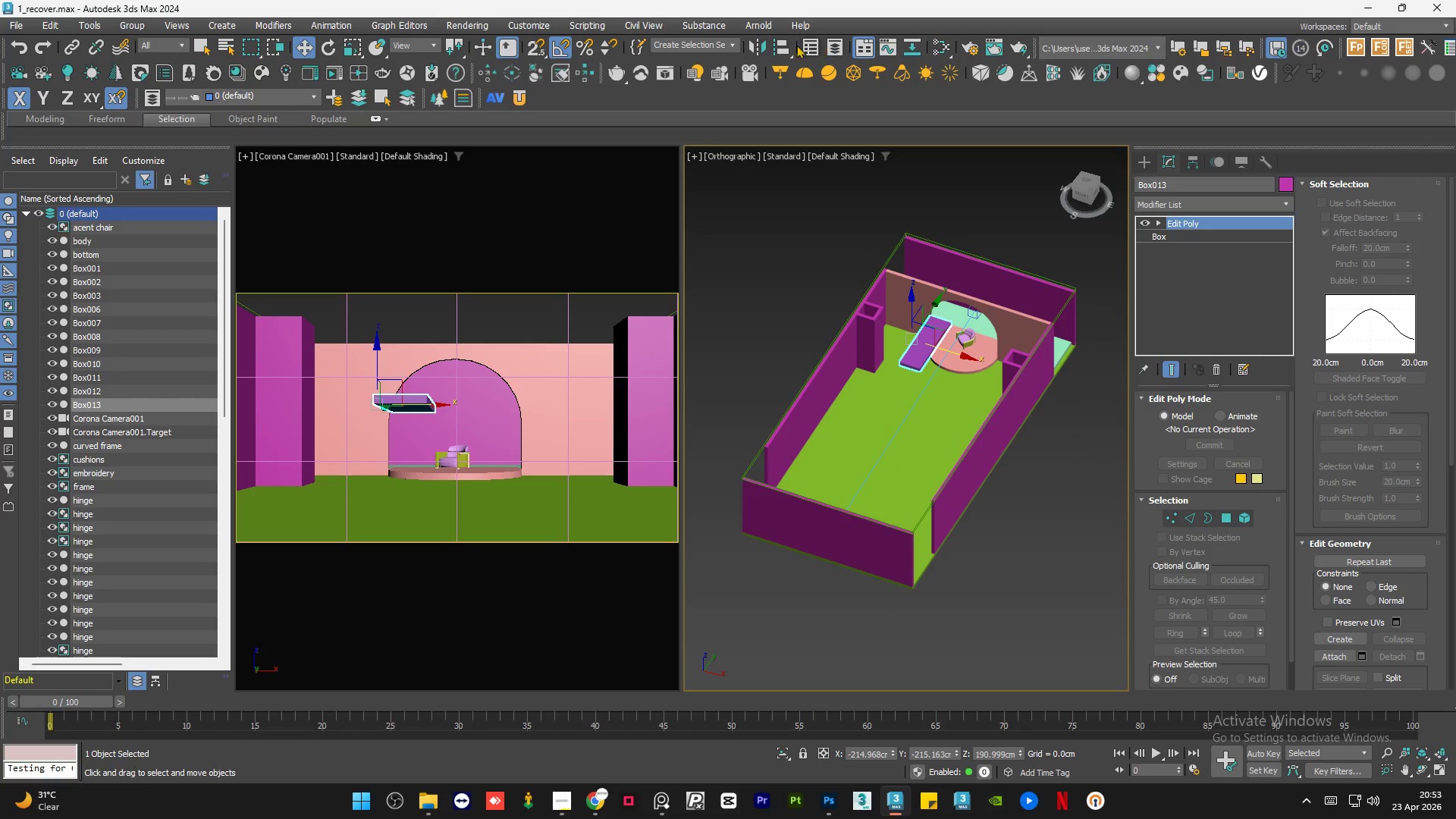 
scroll: coordinate [899, 365], scroll_direction: down, amount: 4.0
 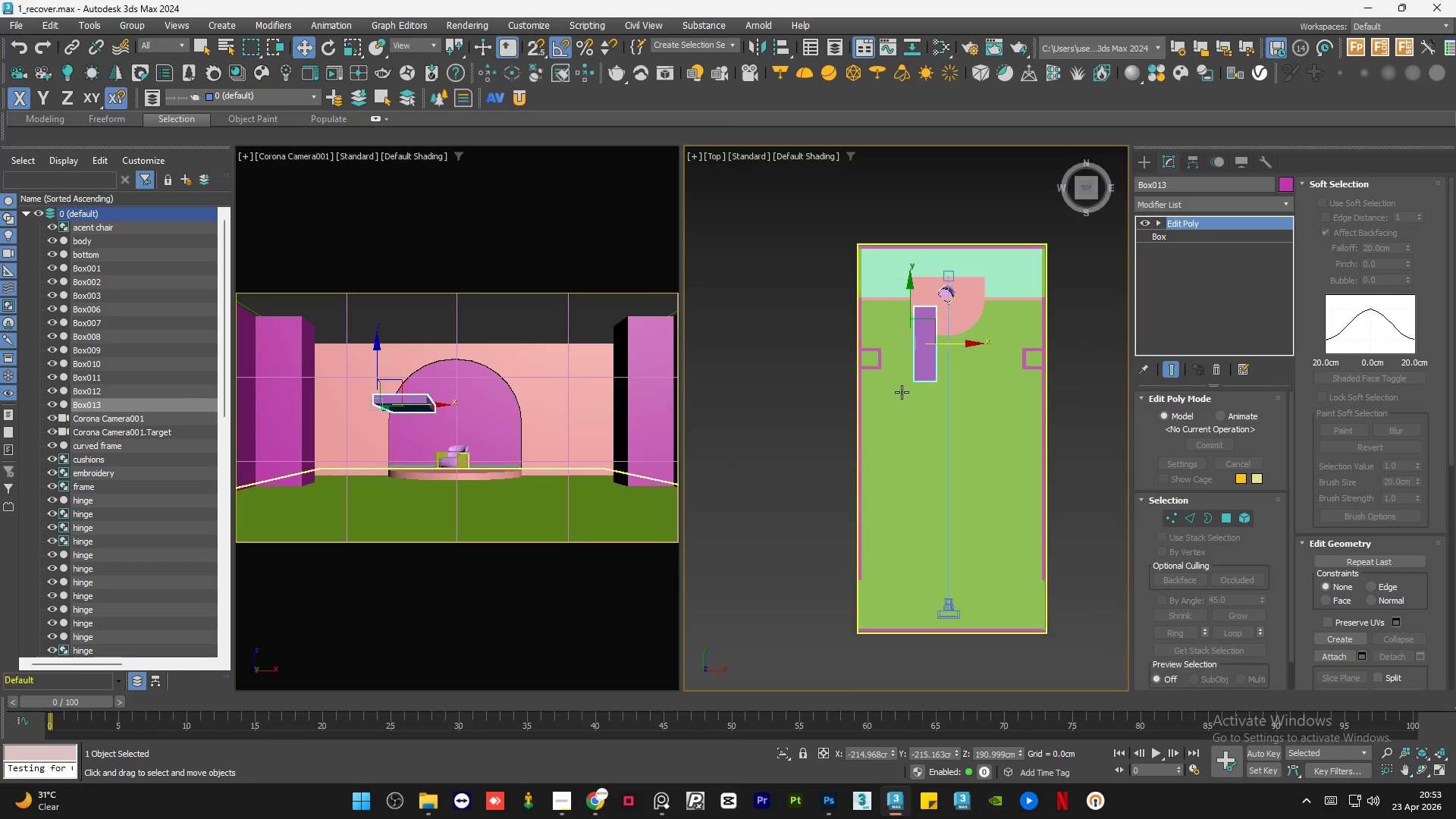 
left_click([782, 45])
 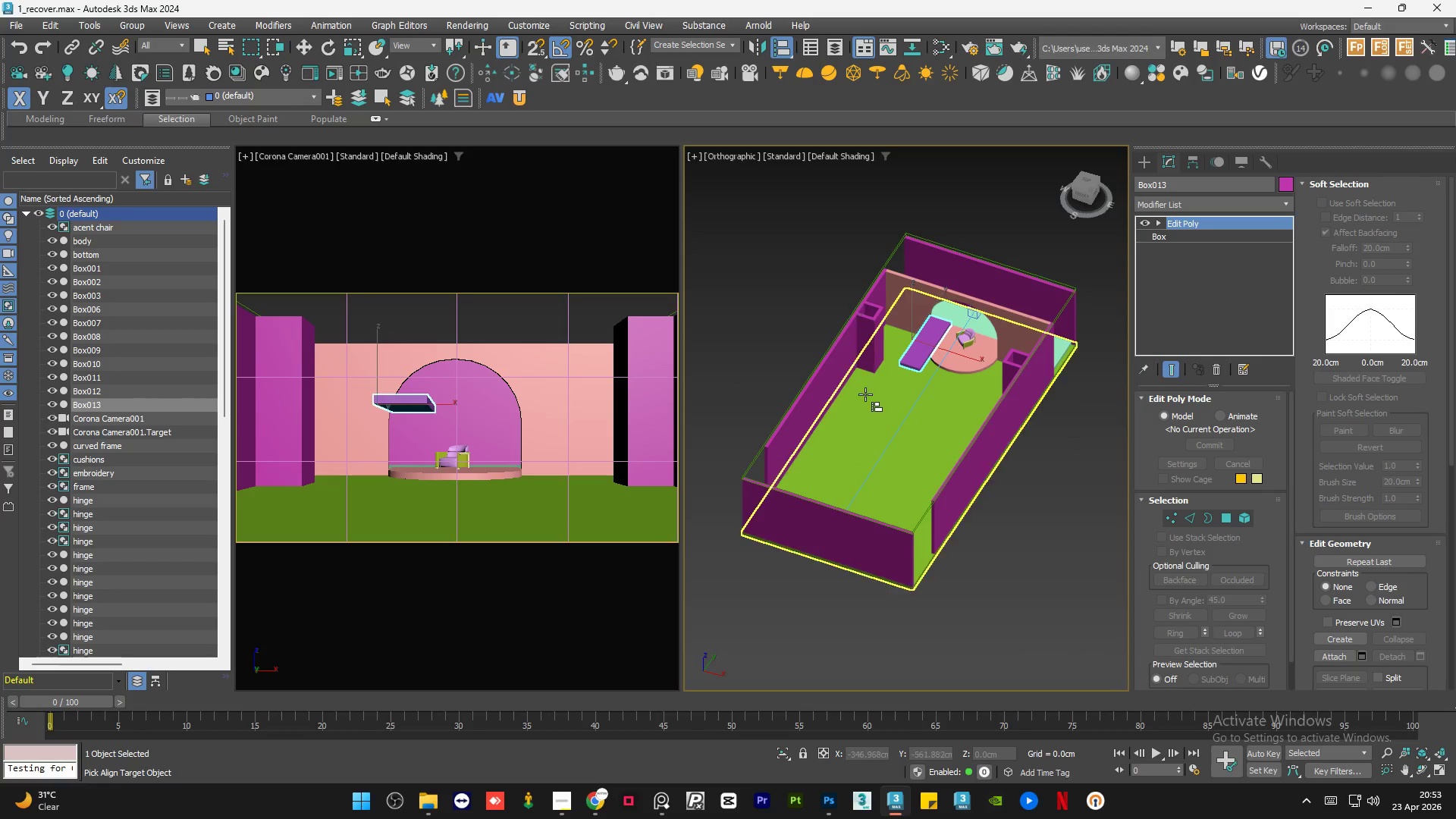 
left_click([865, 394])
 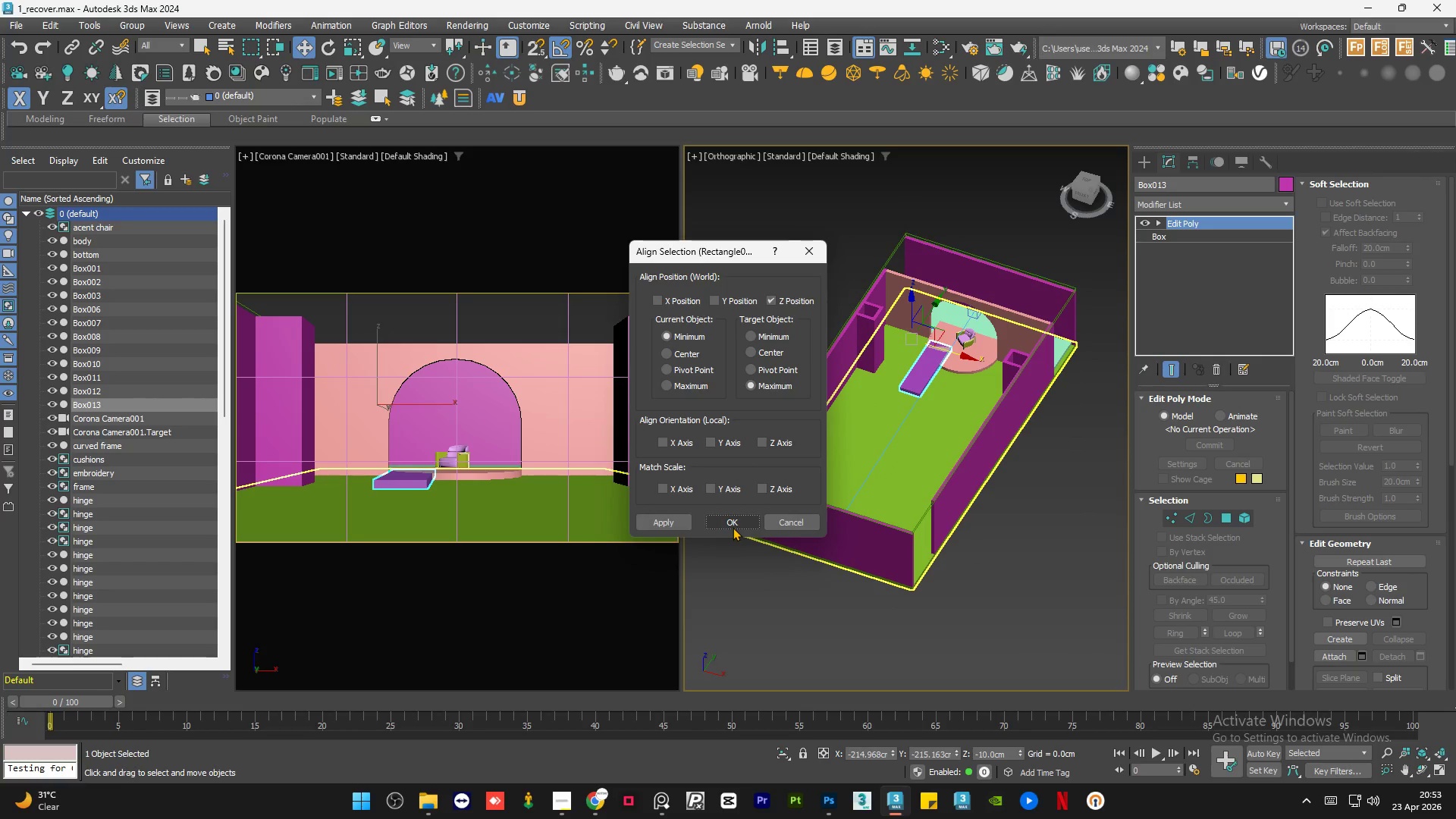 
left_click([733, 527])
 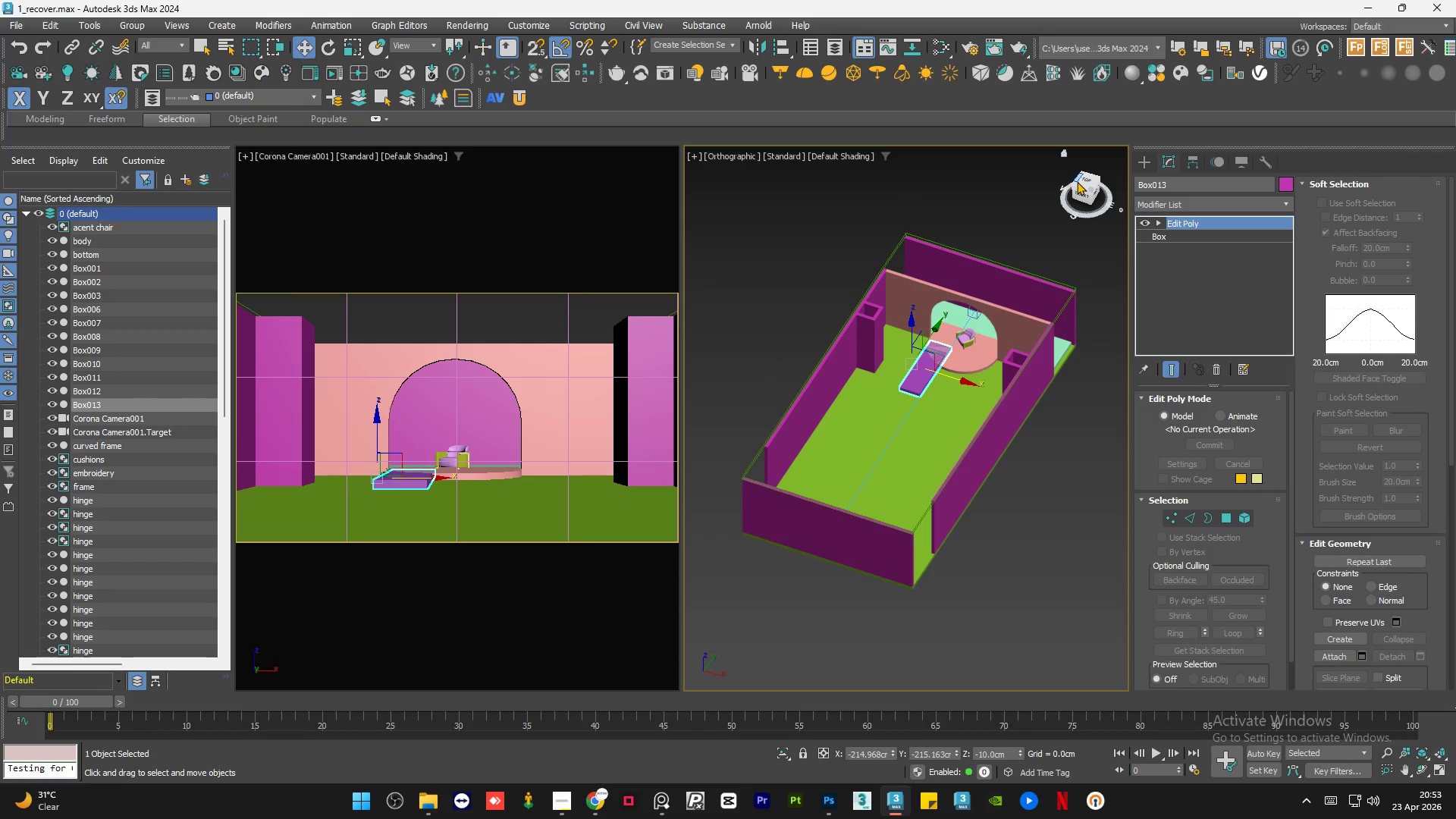 
left_click([1084, 183])
 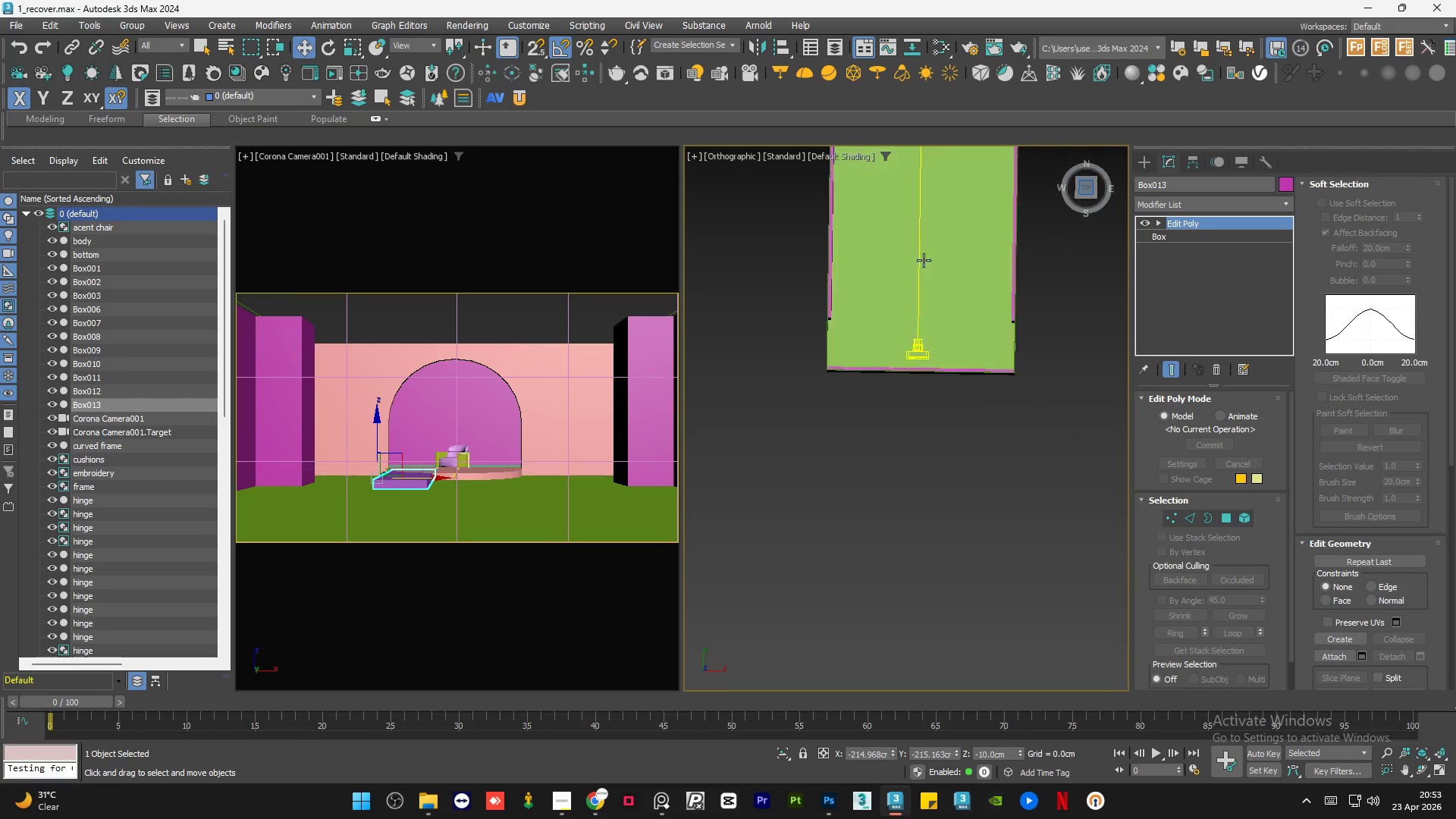 
scroll: coordinate [924, 276], scroll_direction: up, amount: 1.0
 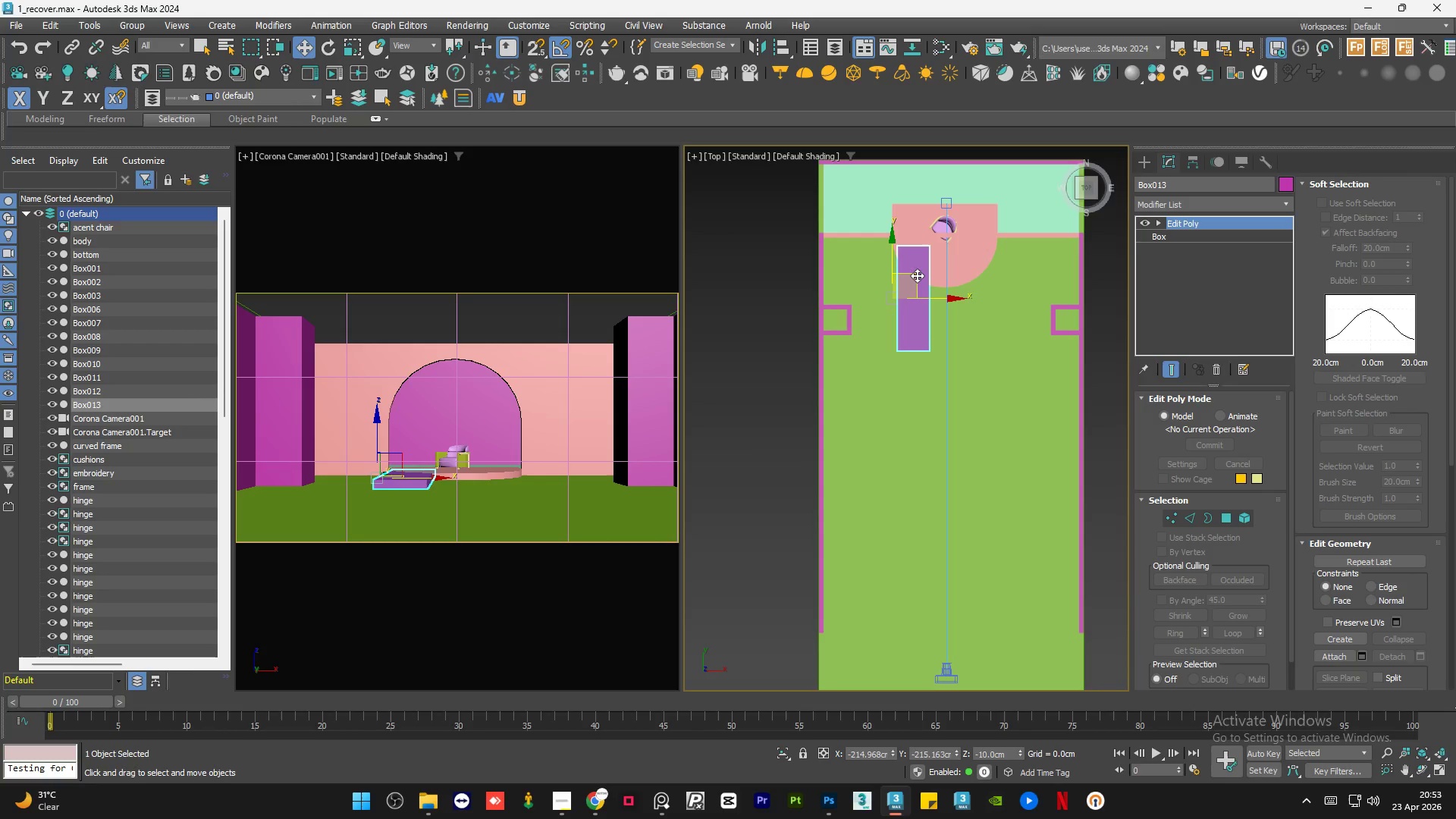 
left_click_drag(start_coordinate=[913, 274], to_coordinate=[846, 368])
 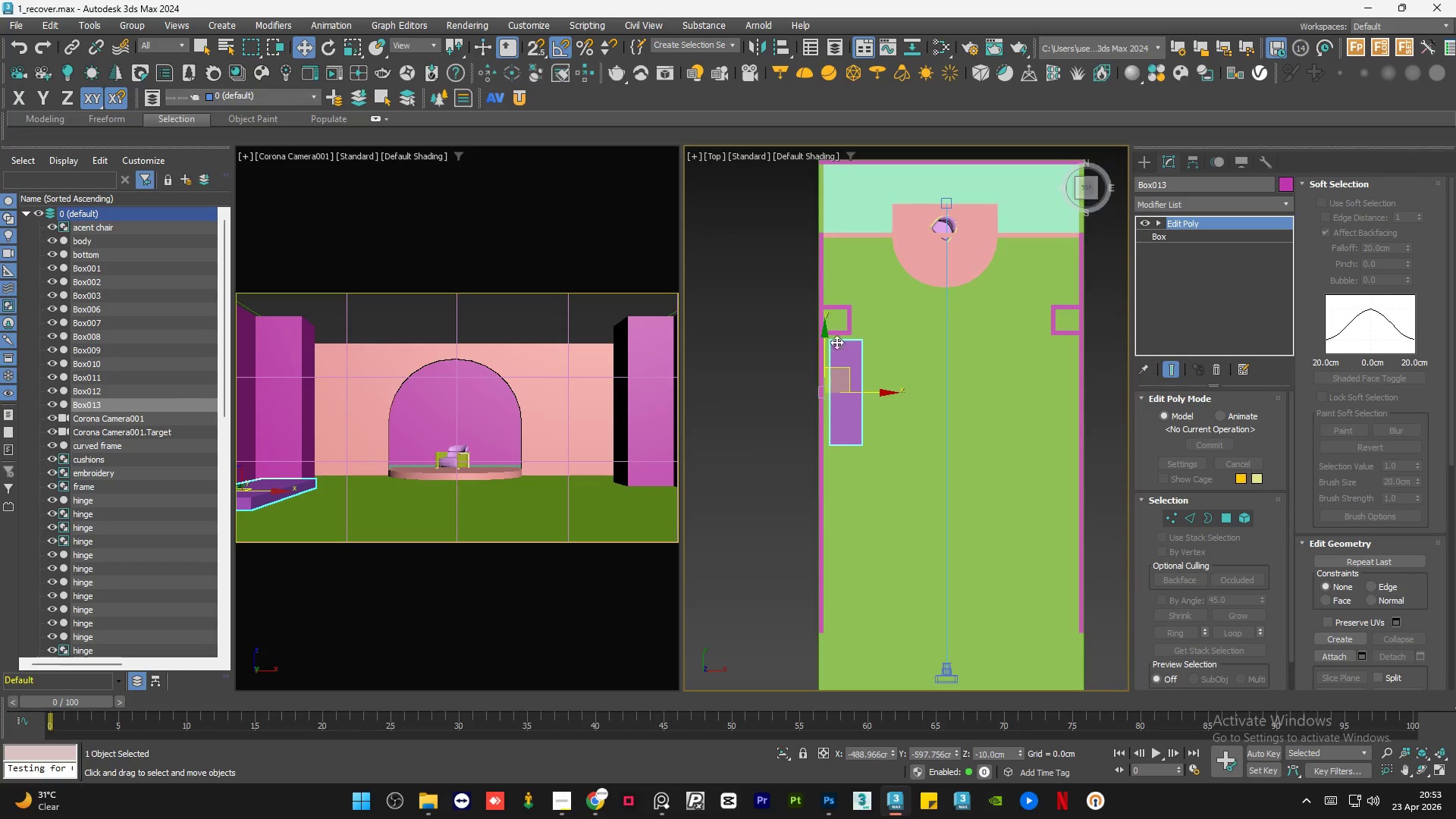 
scroll: coordinate [832, 339], scroll_direction: up, amount: 5.0
 